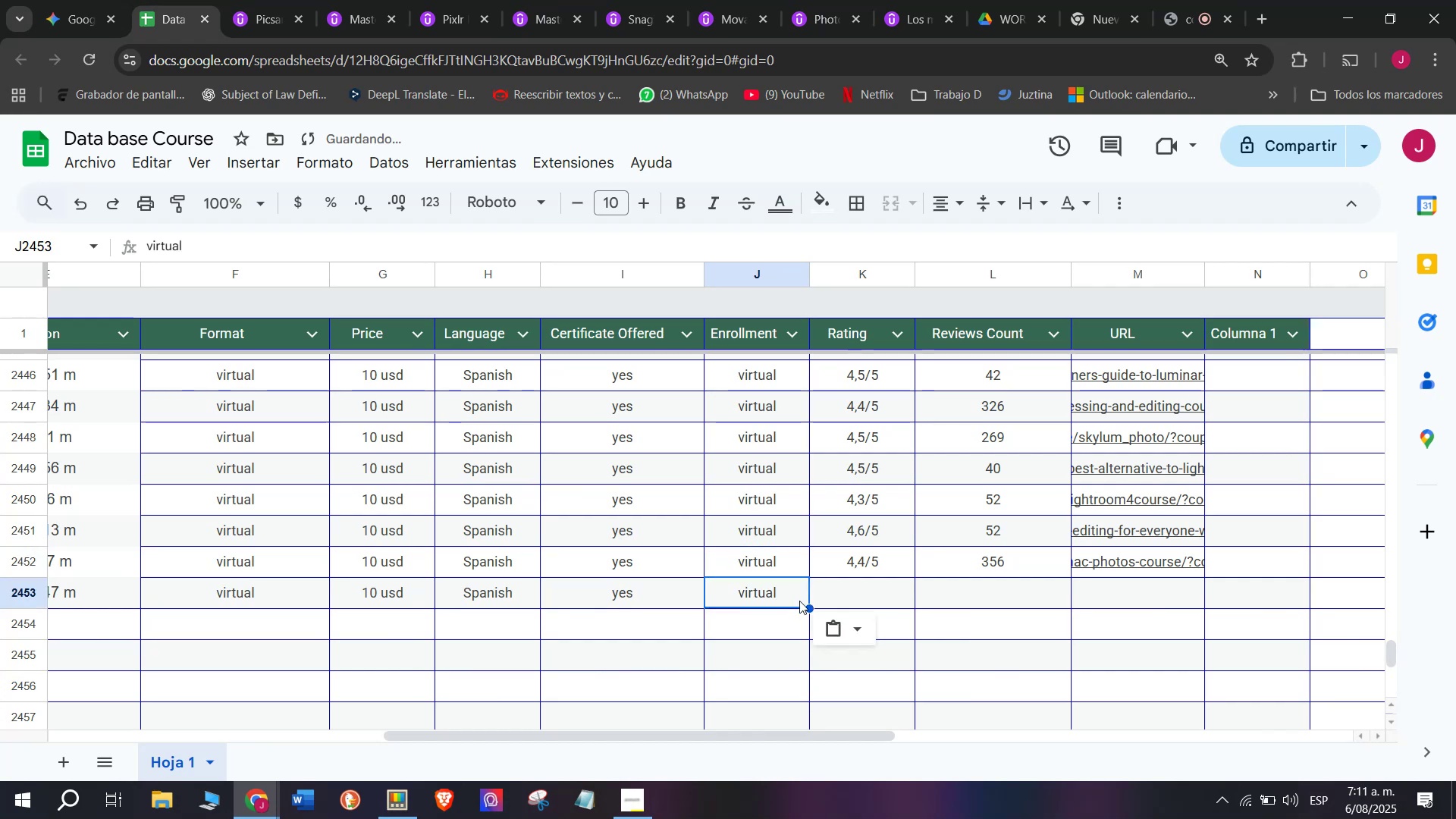 
key(Control+ControlLeft)
 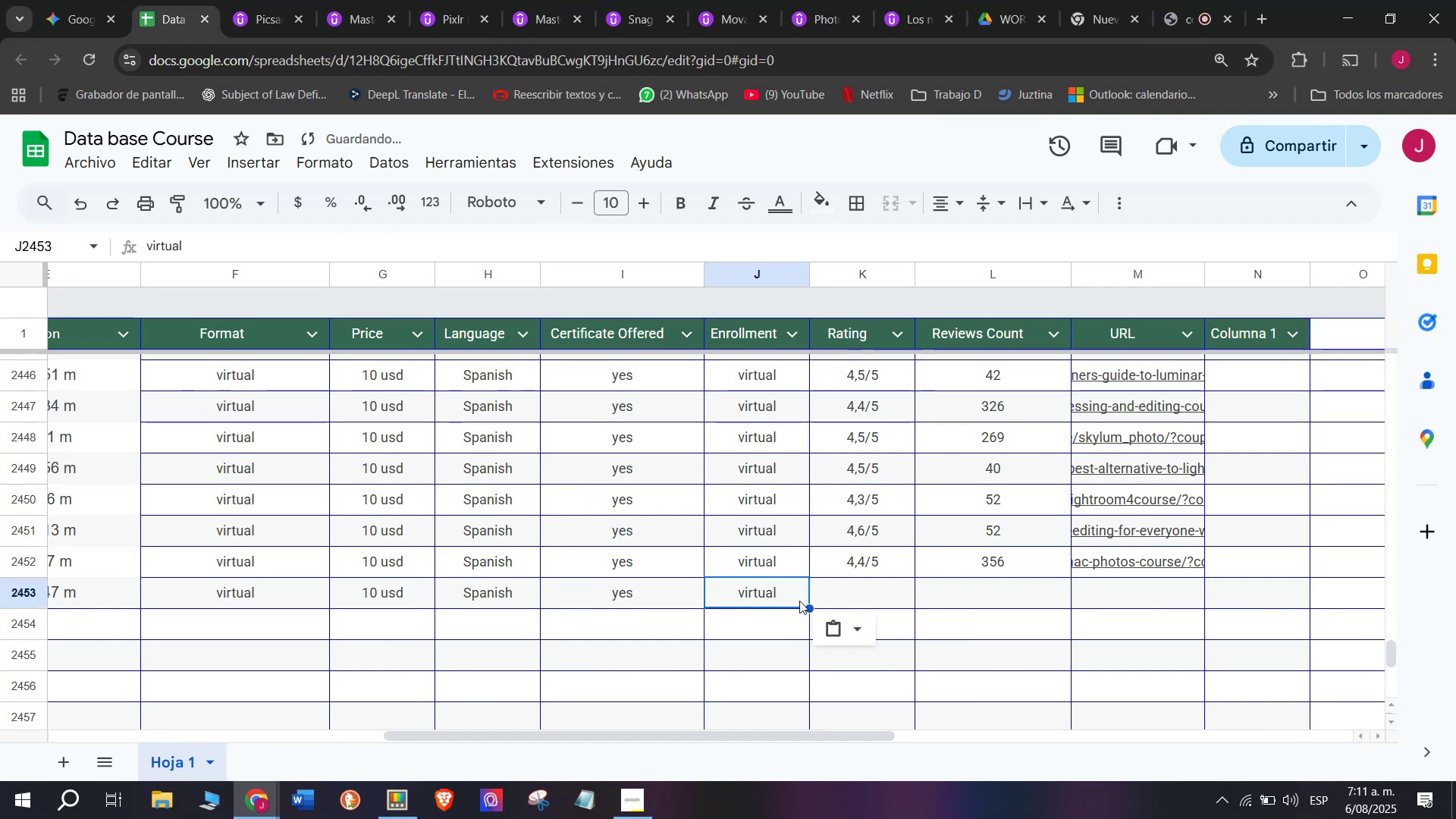 
key(Control+C)
 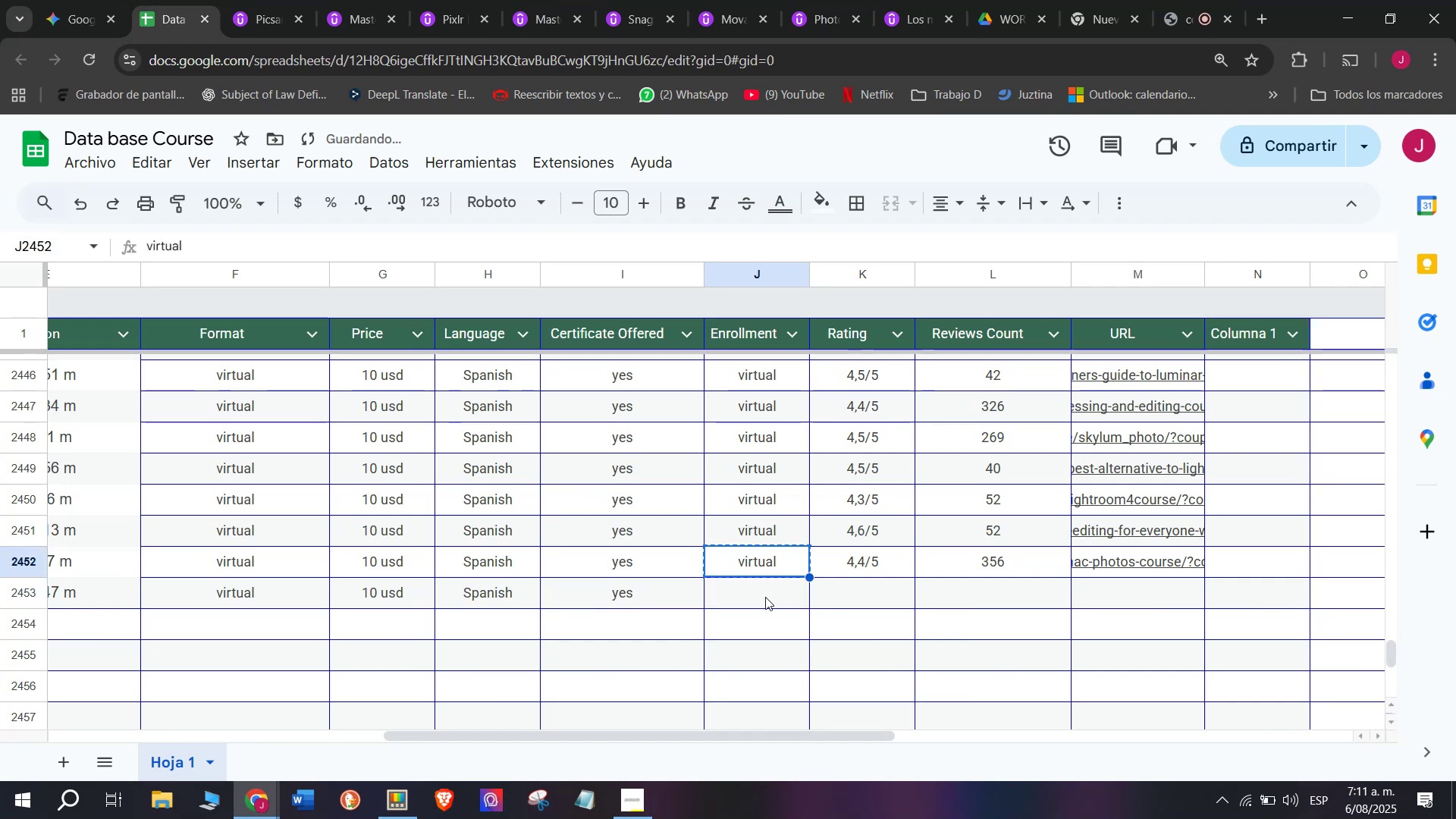 
key(Control+ControlLeft)
 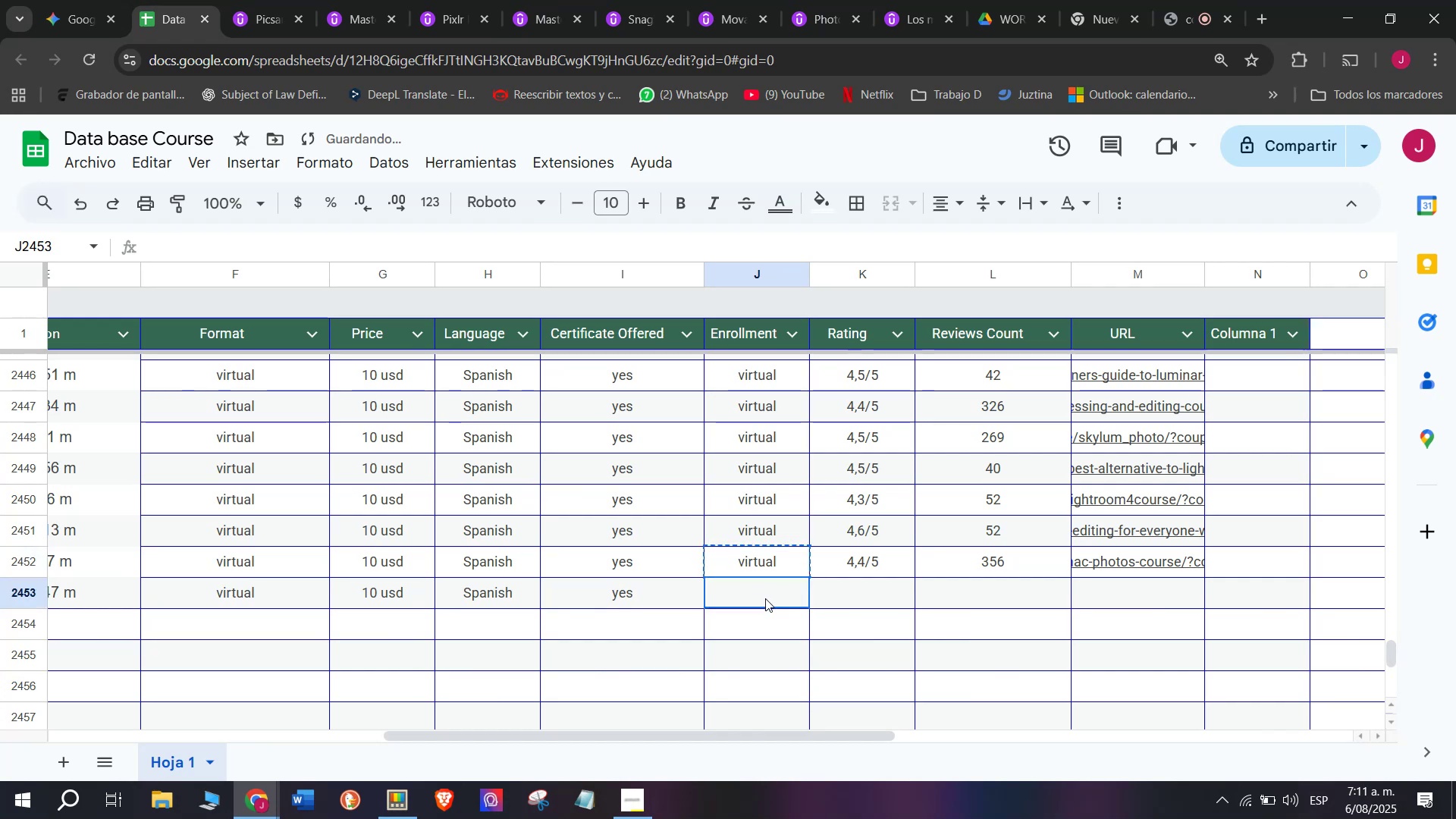 
key(Z)
 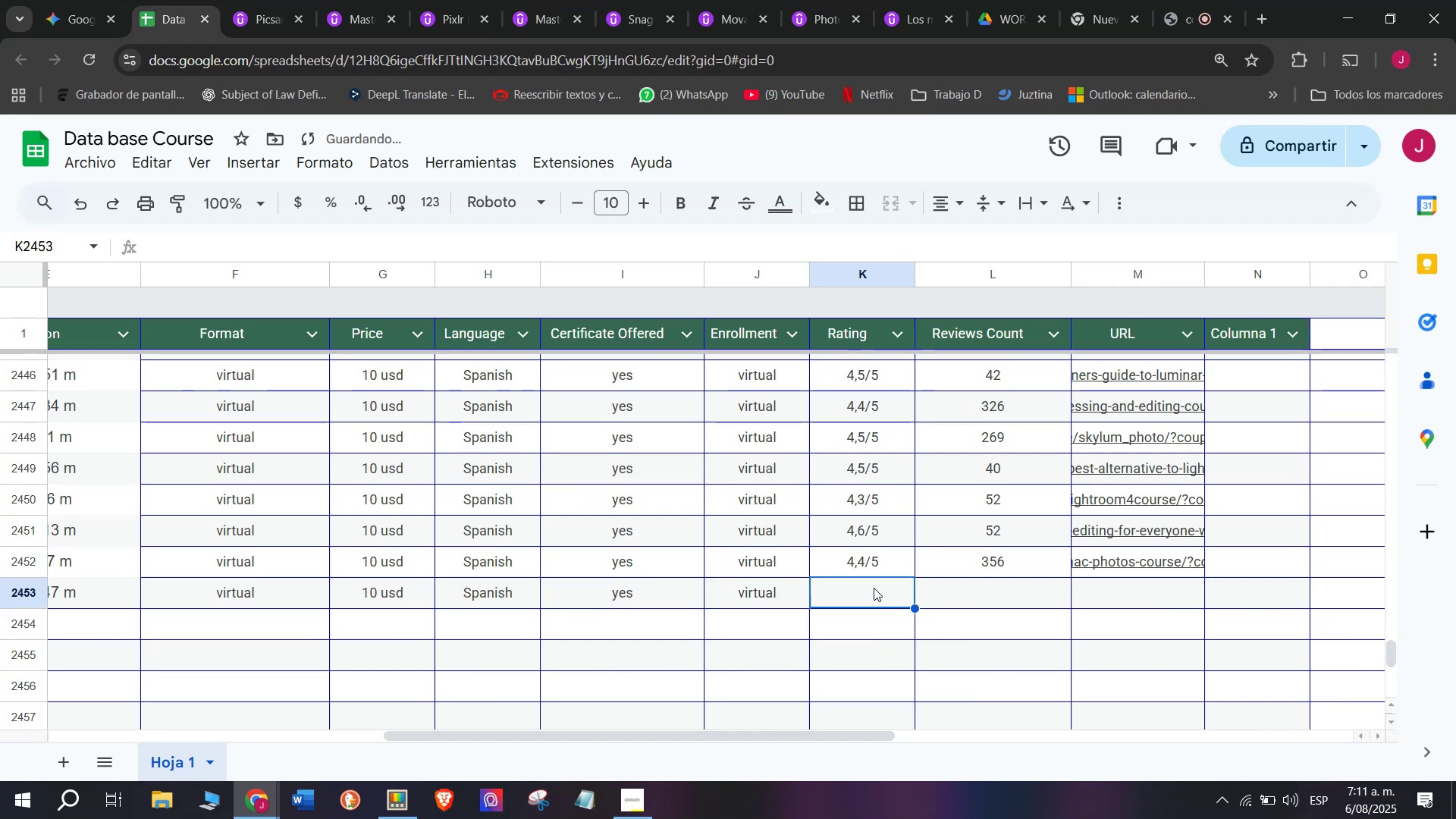 
key(Control+V)
 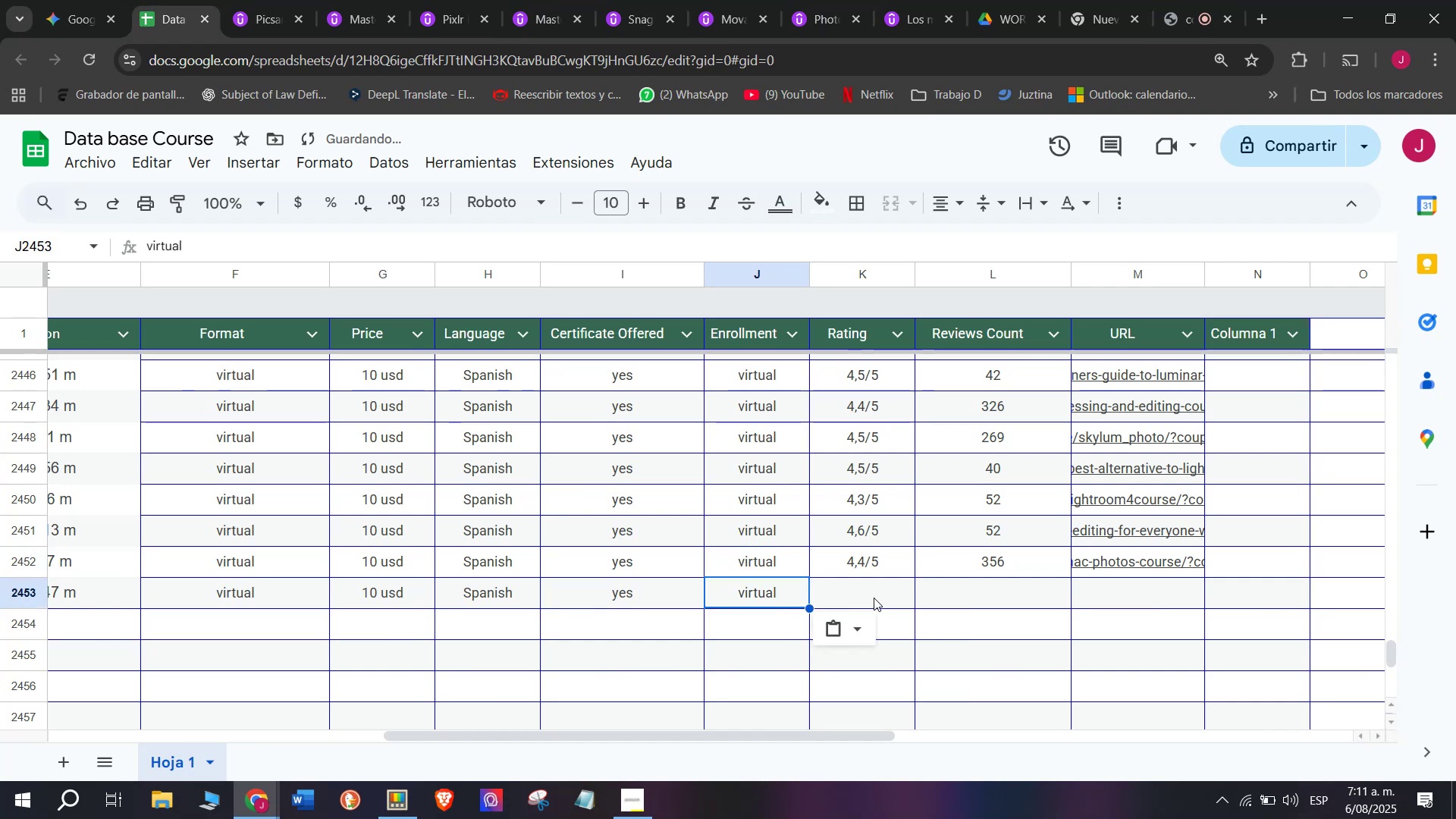 
triple_click([874, 598])
 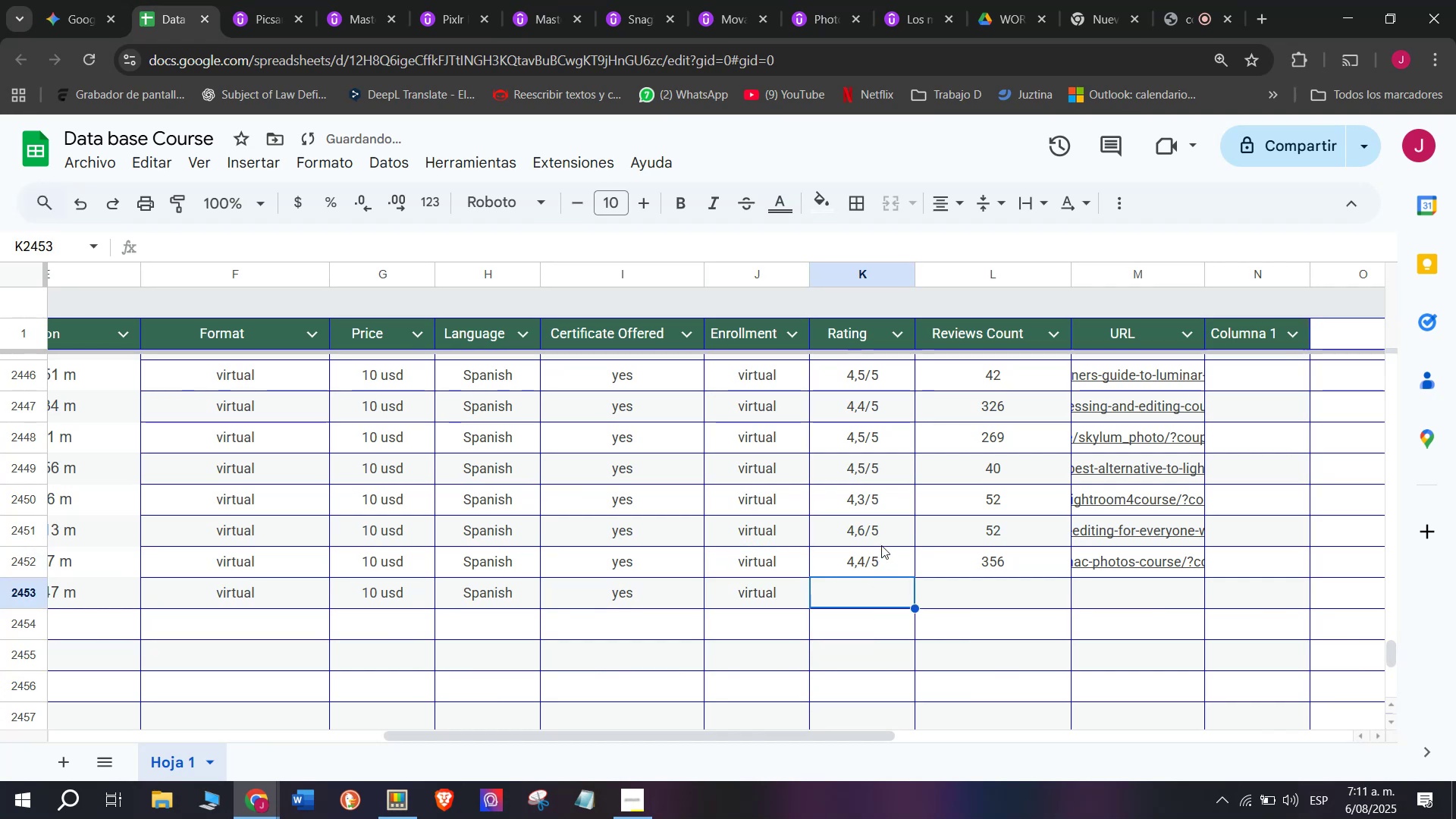 
key(Break)
 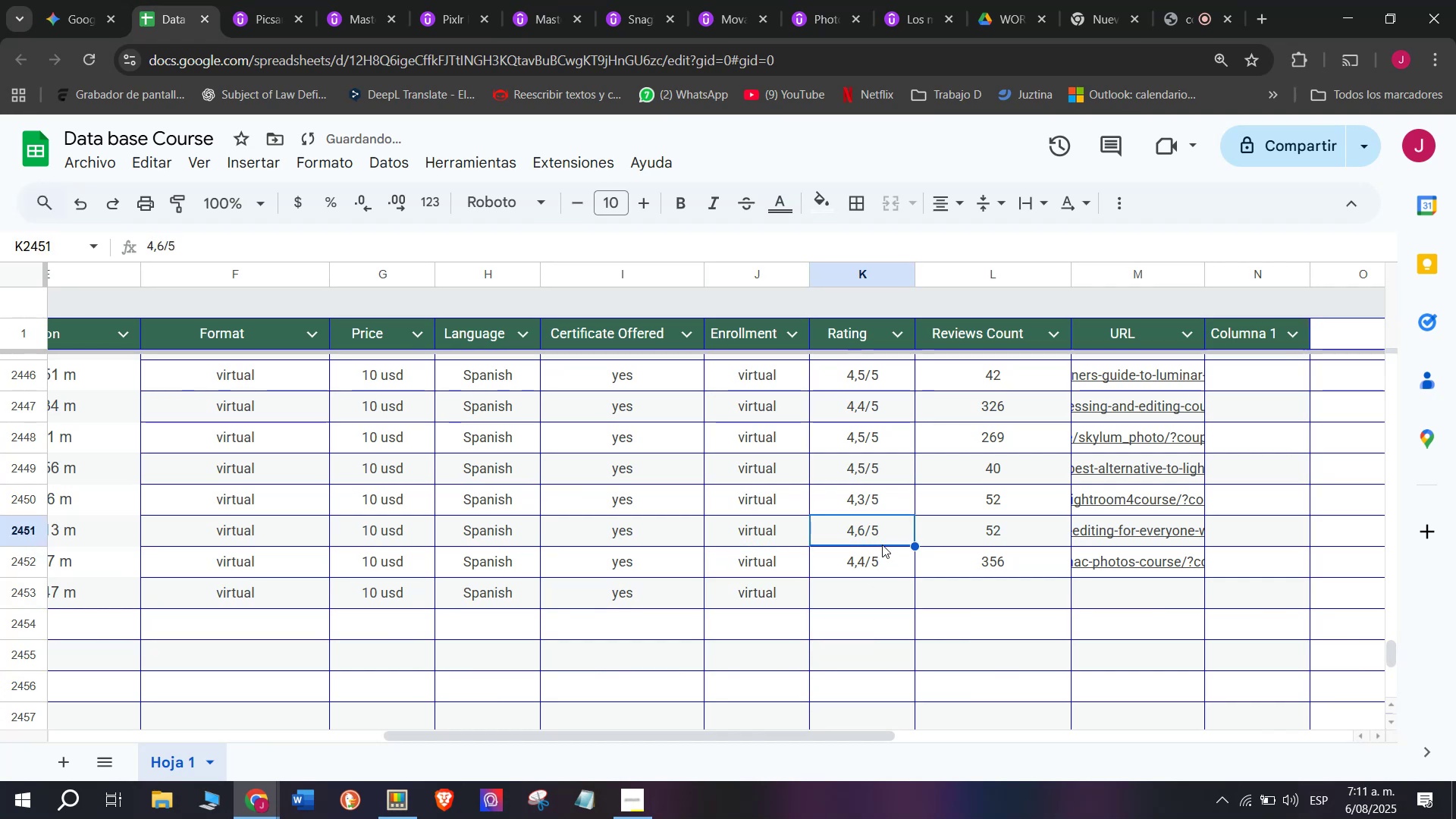 
key(Control+ControlLeft)
 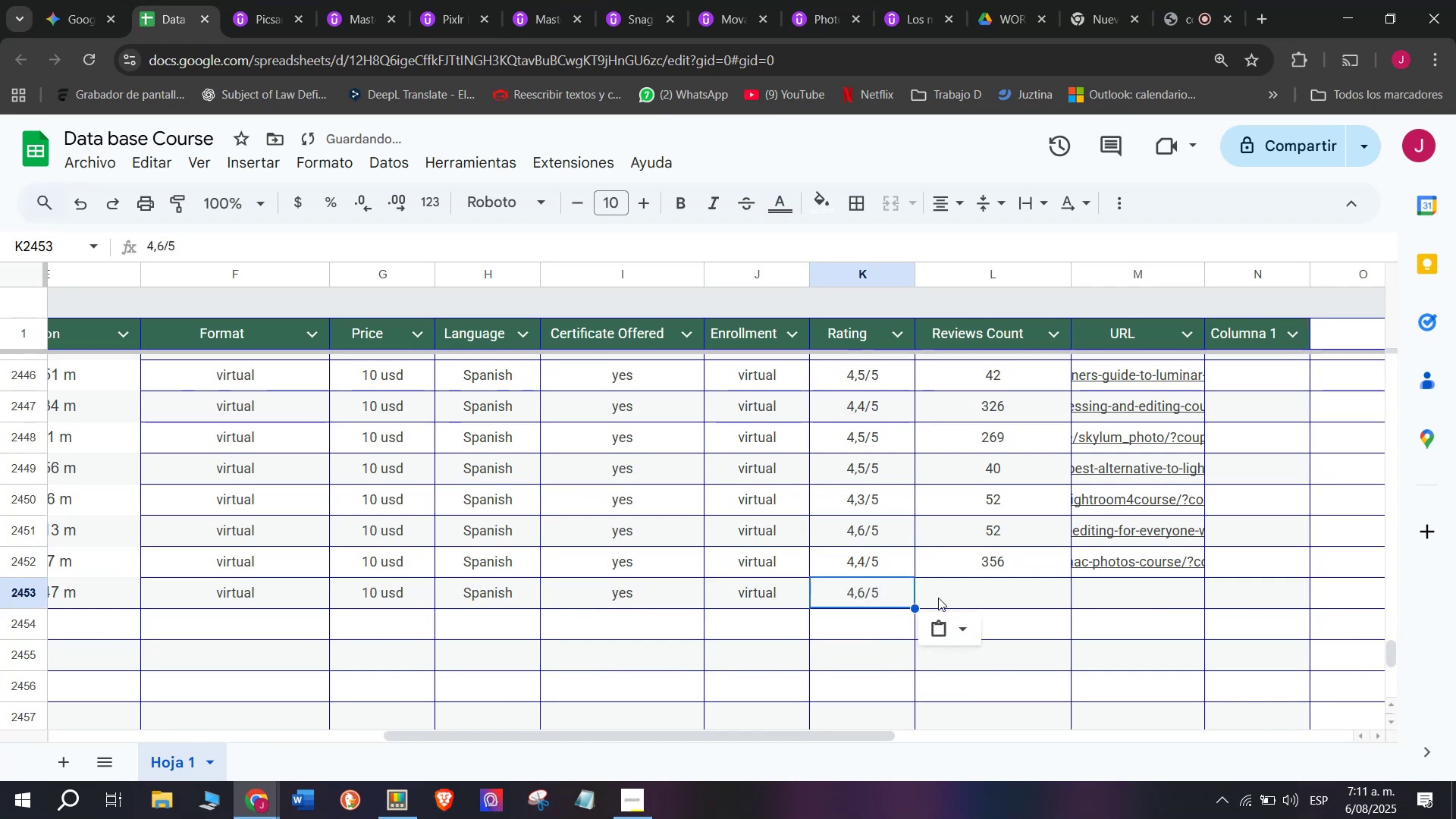 
key(Control+C)
 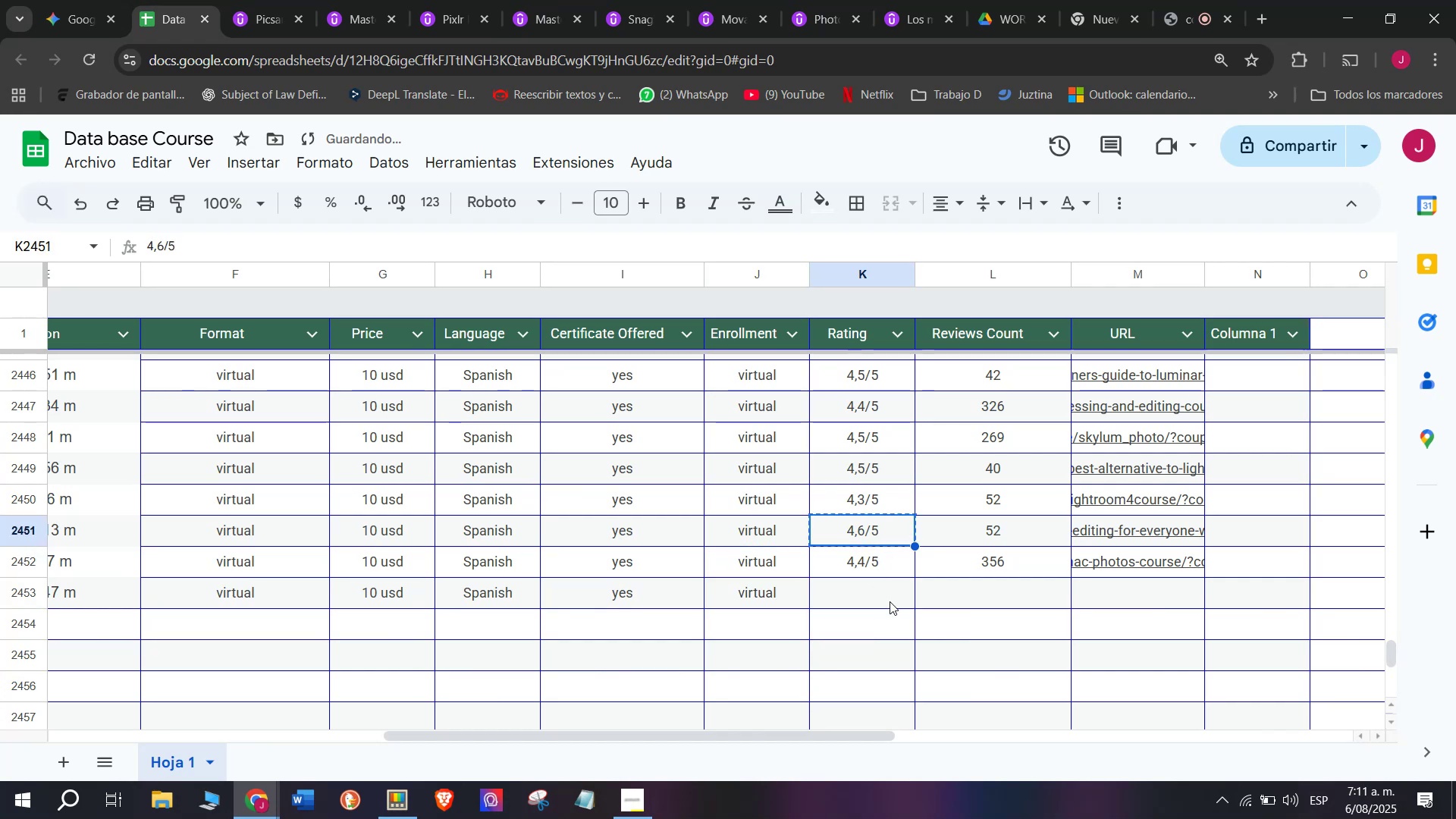 
left_click([890, 601])
 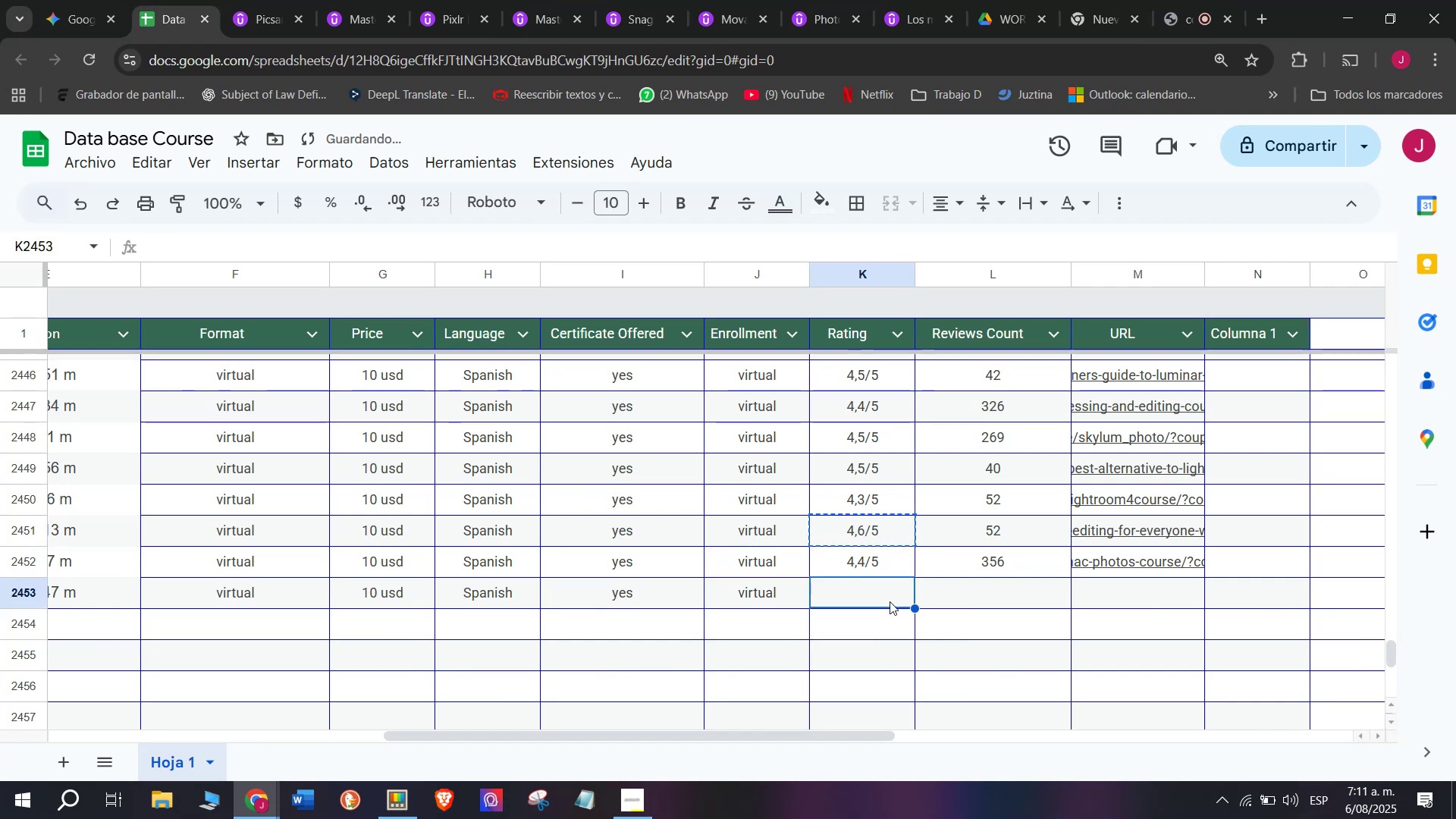 
key(Control+ControlLeft)
 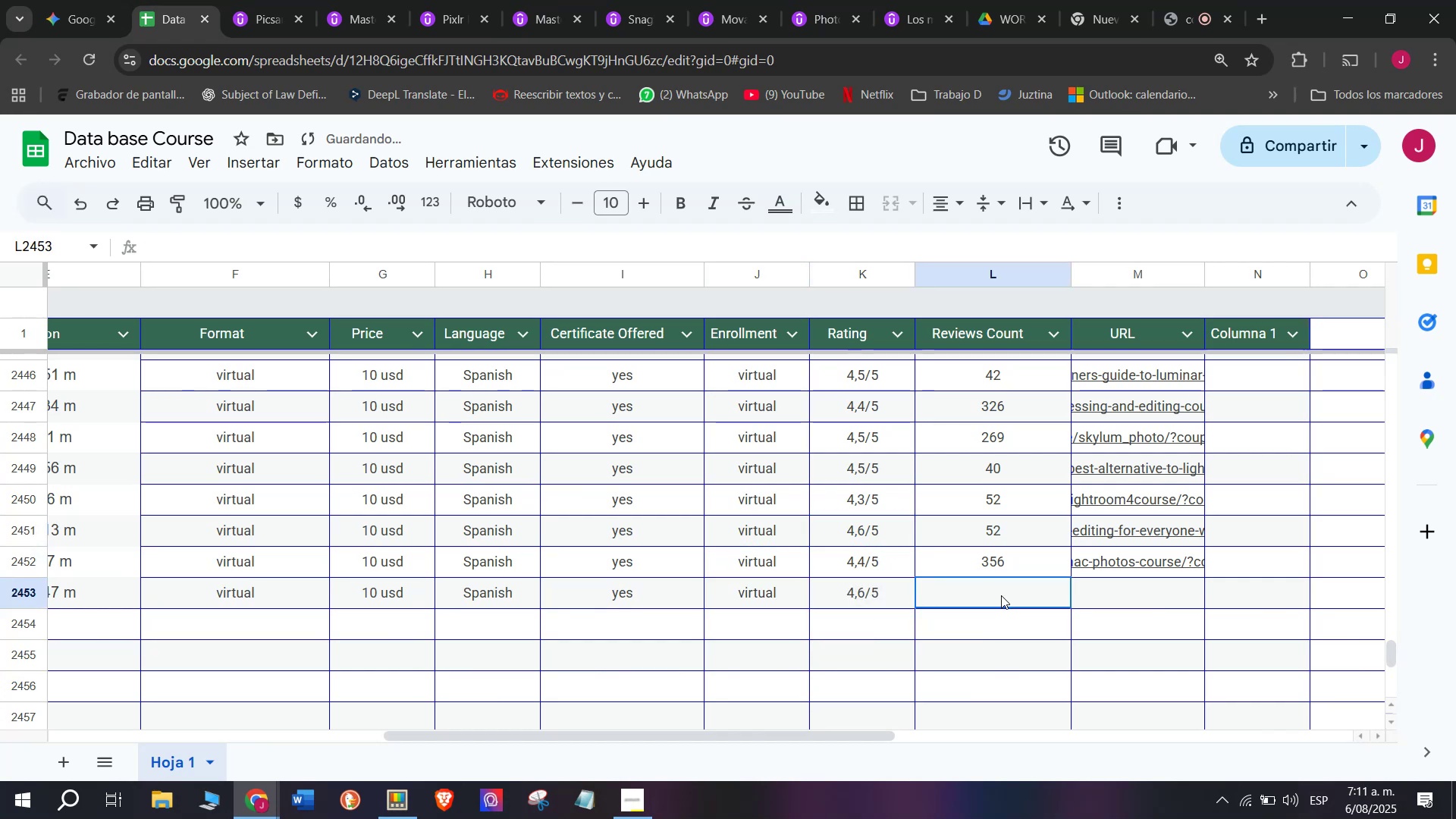 
key(Z)
 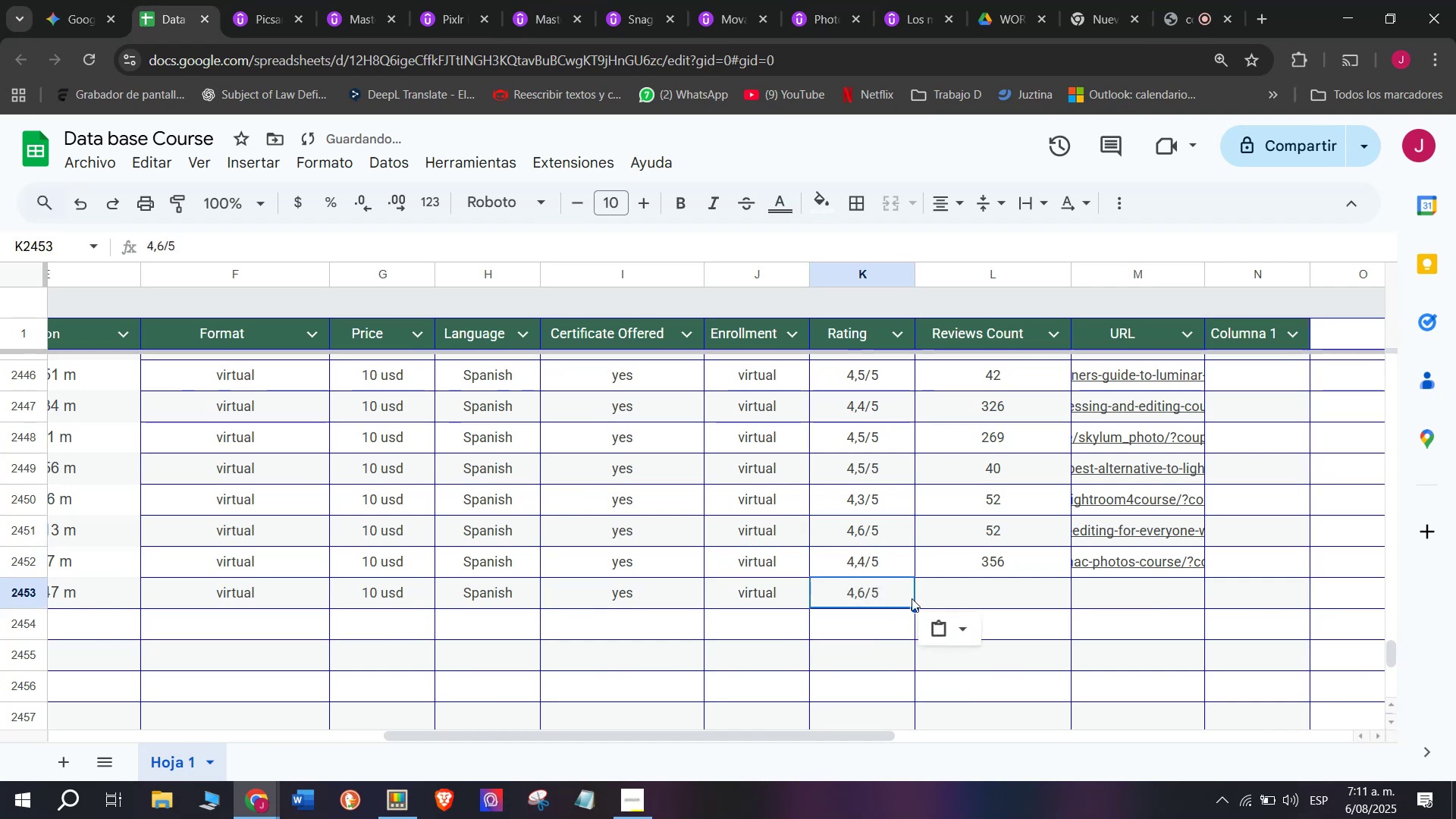 
key(Control+V)
 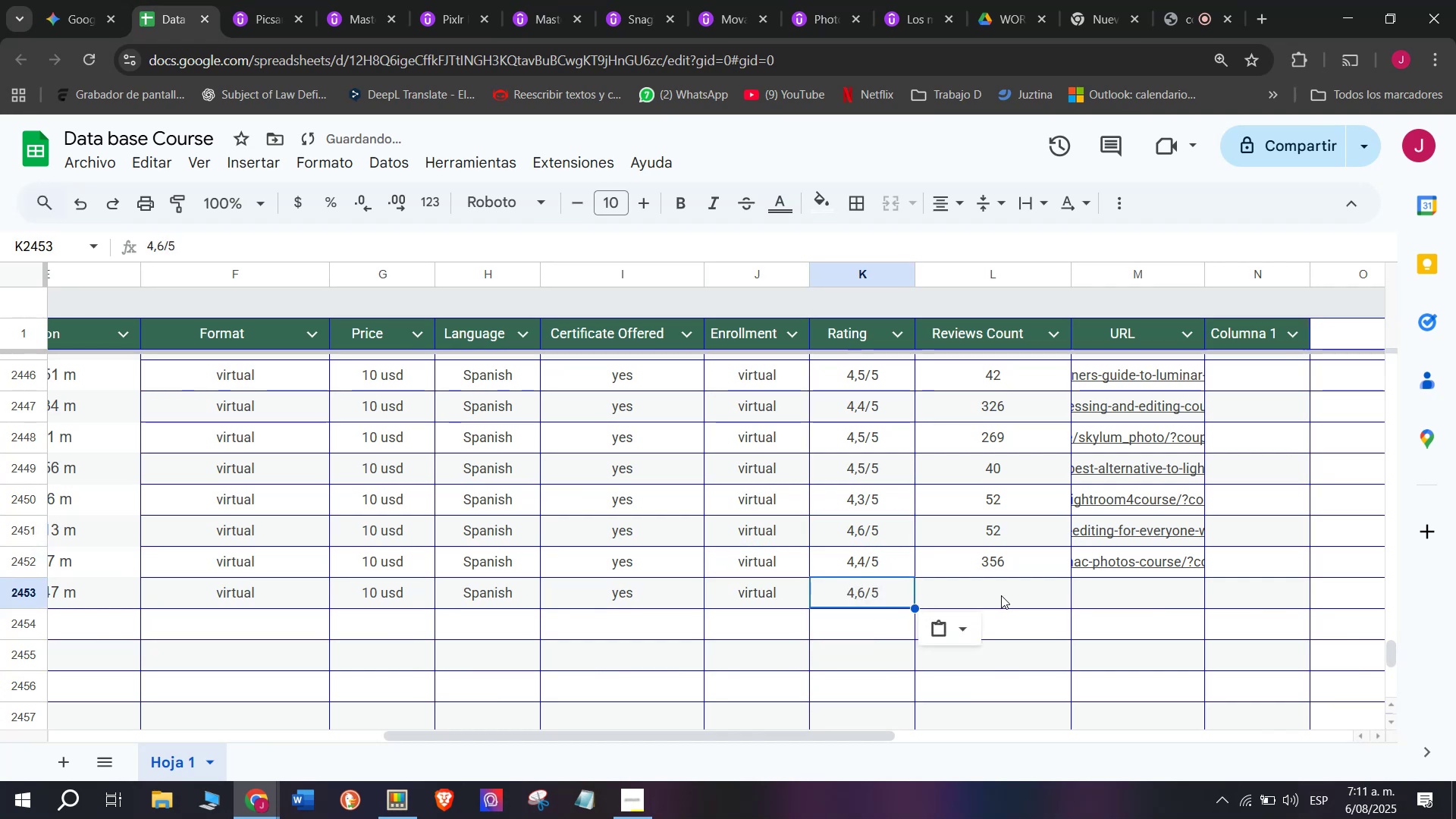 
double_click([1001, 595])
 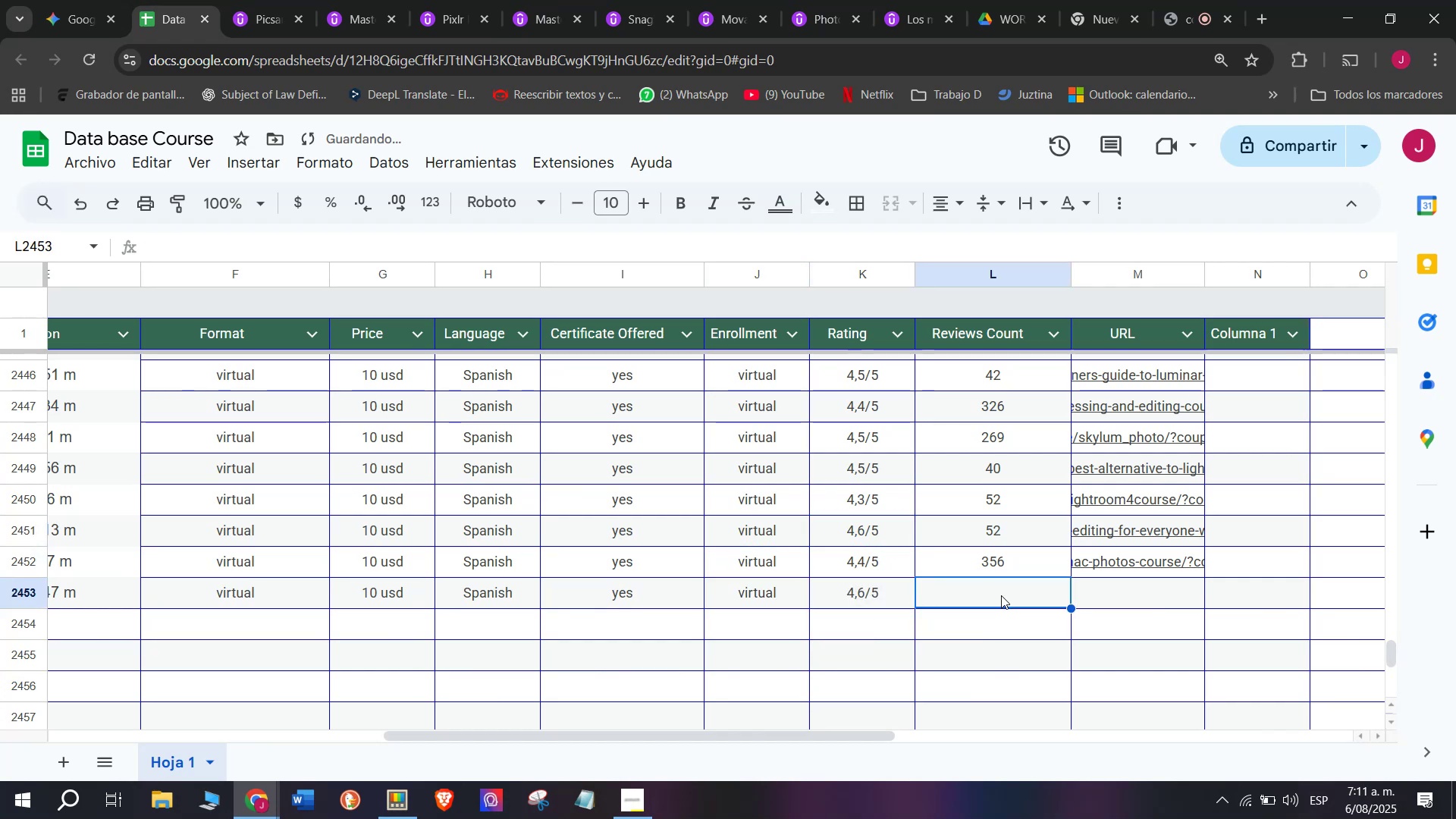 
type(28)
 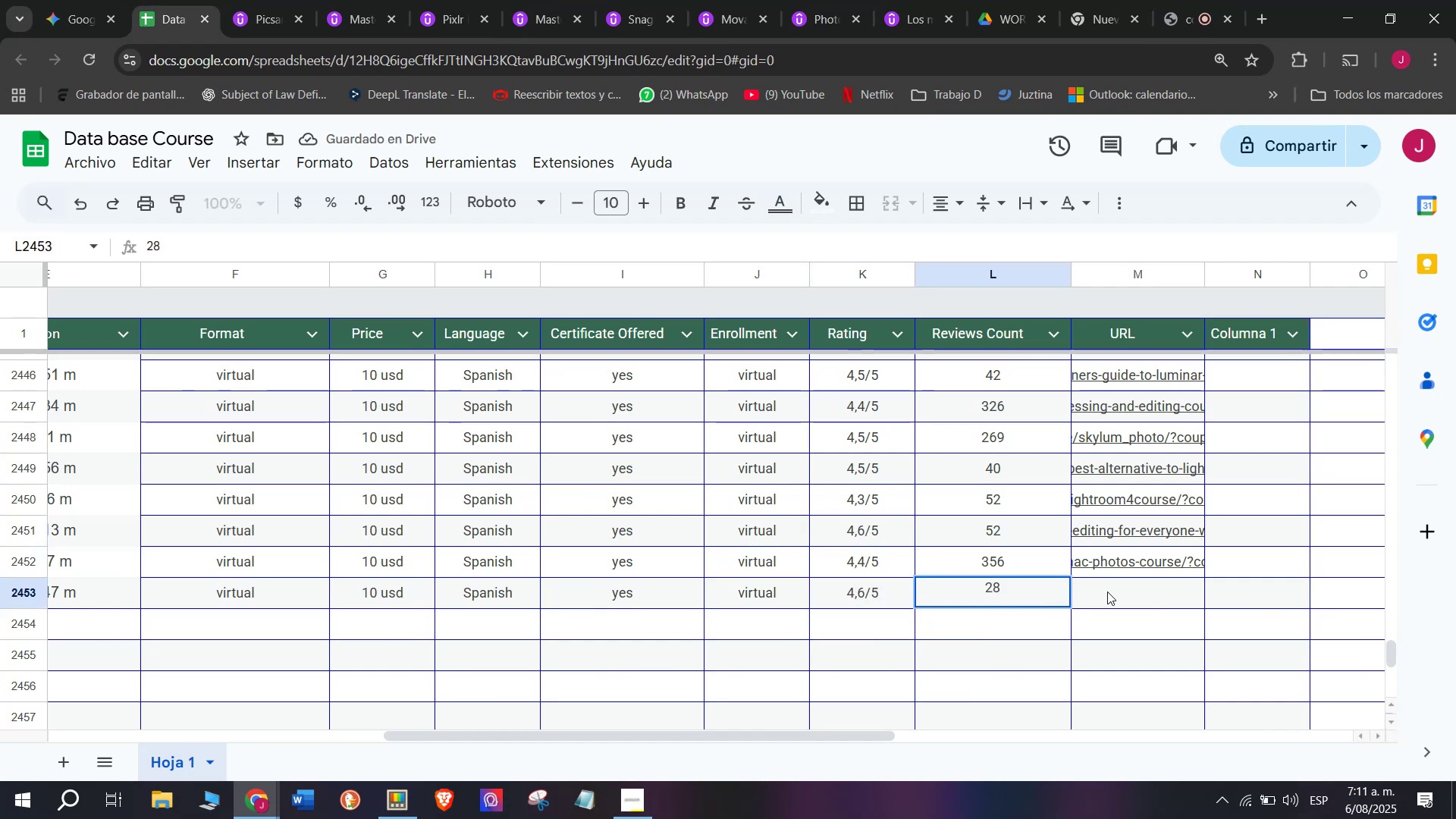 
left_click([1122, 589])
 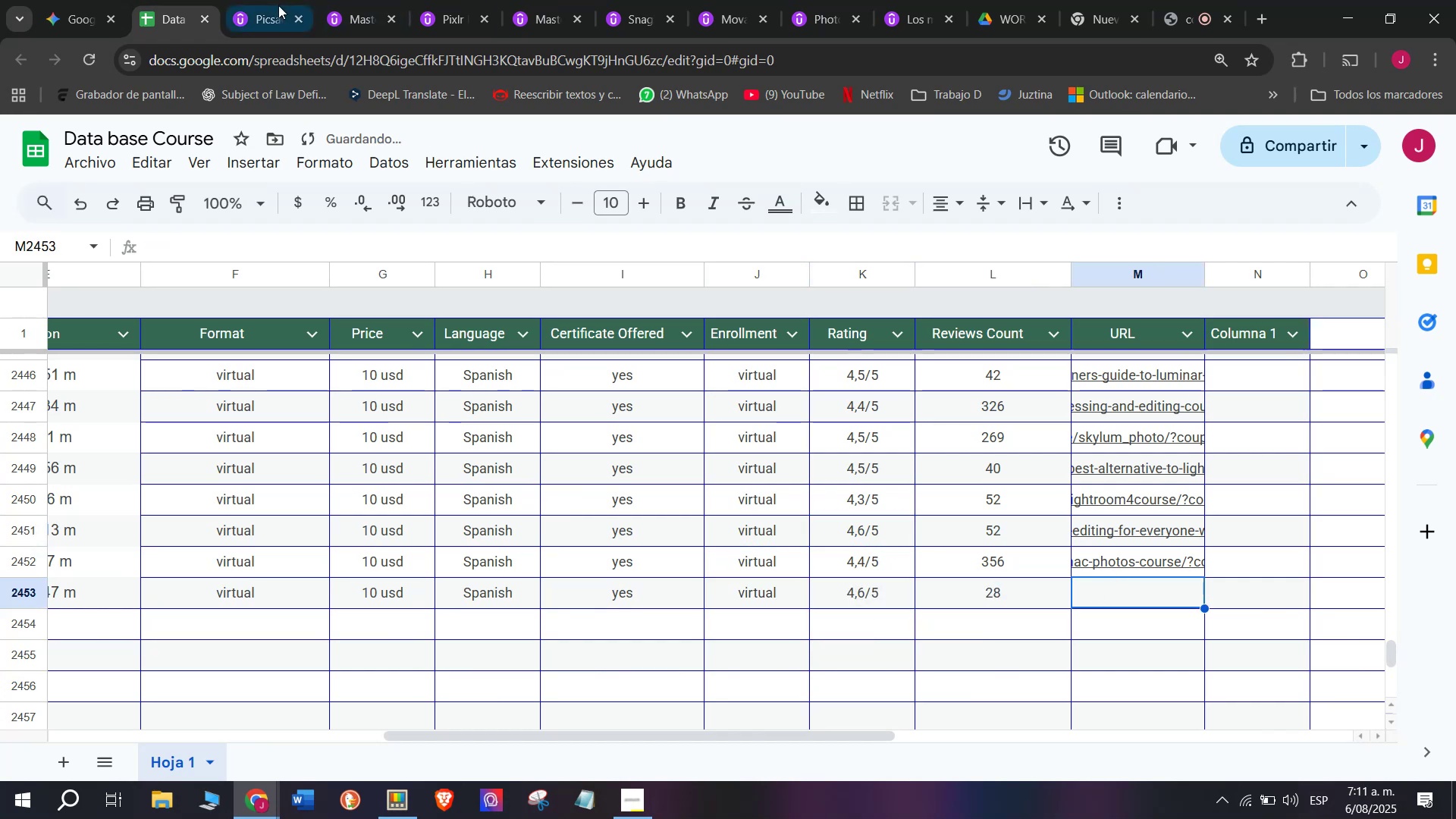 
left_click([246, 0])
 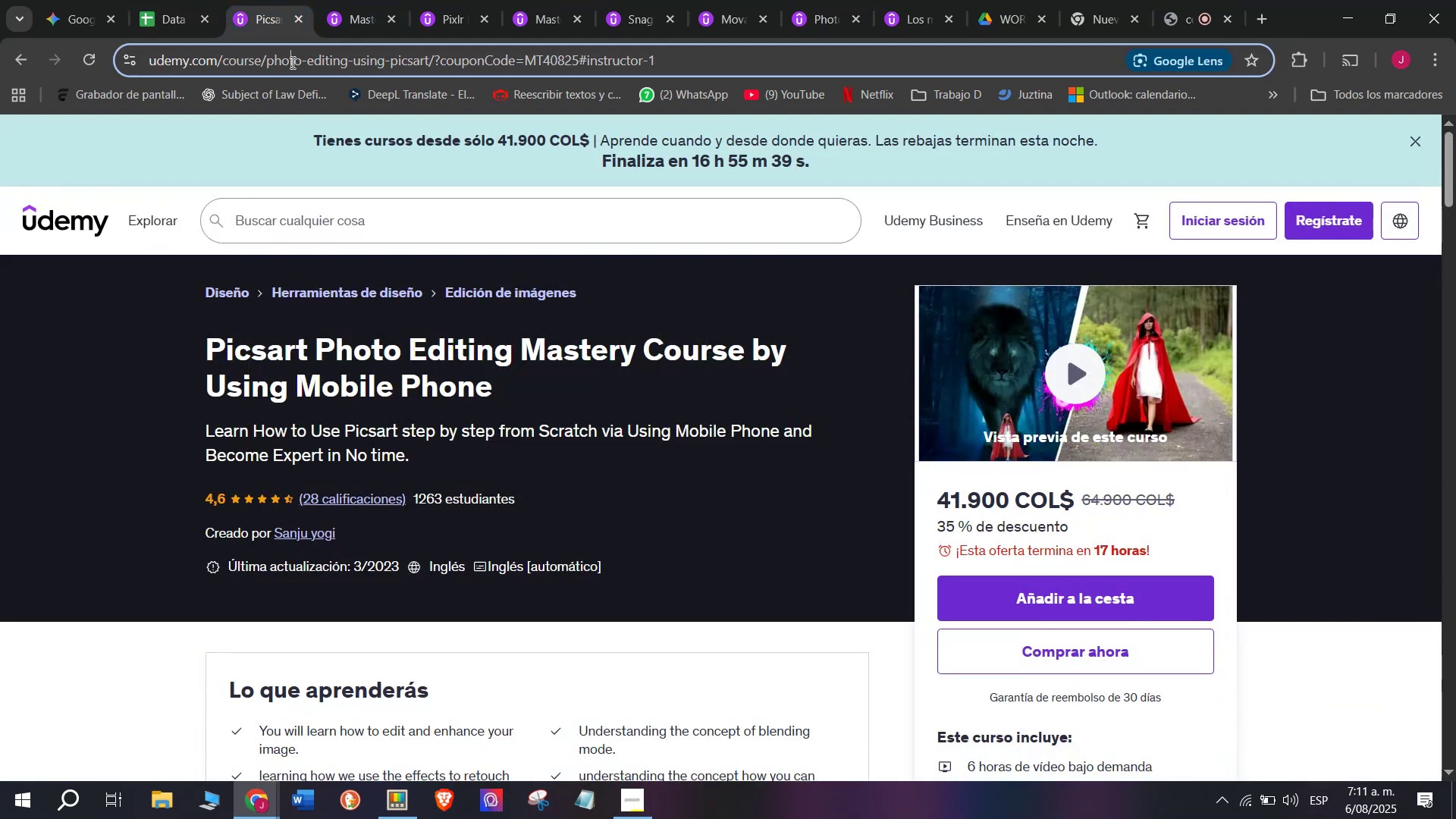 
triple_click([291, 62])
 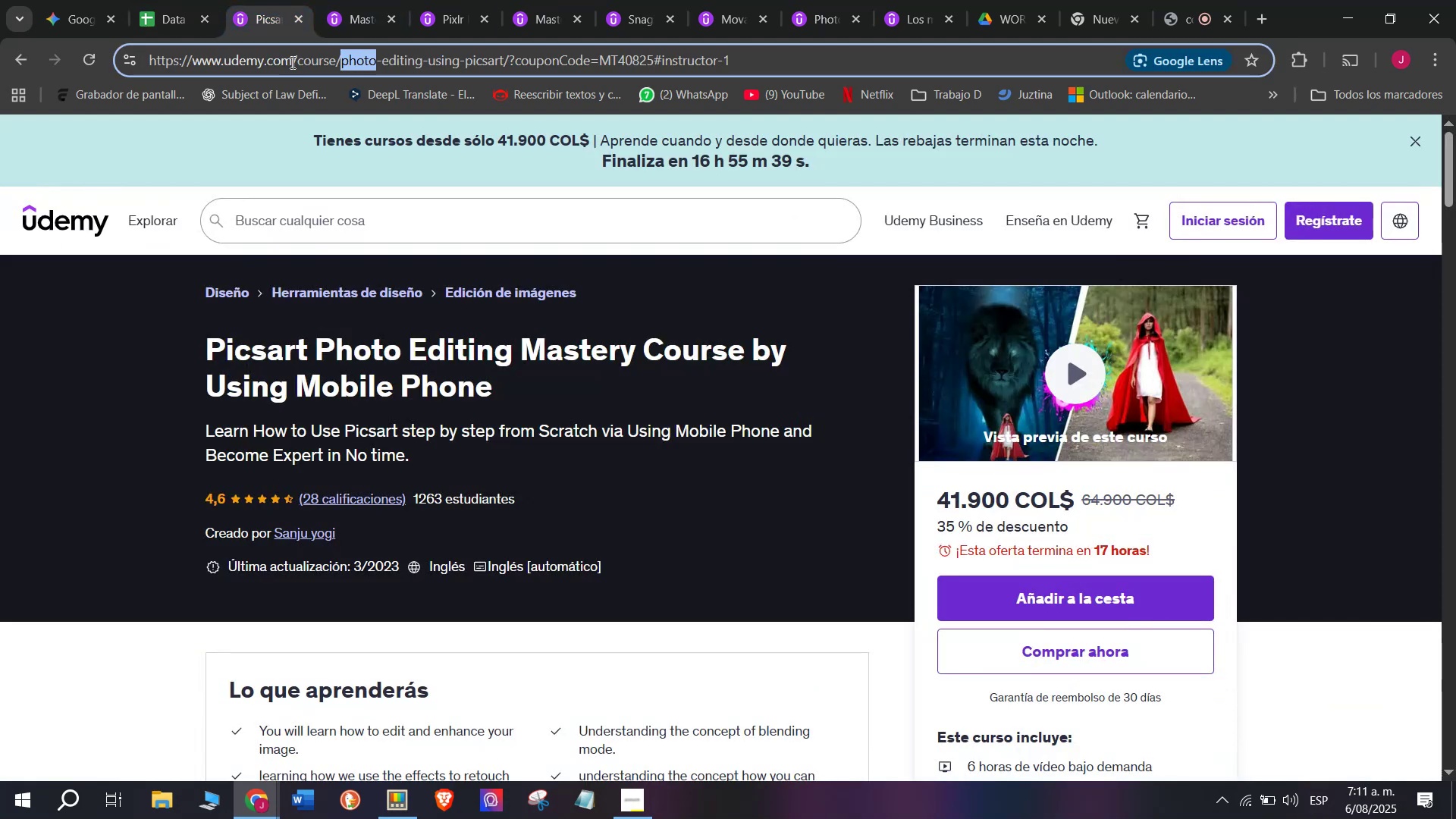 
triple_click([291, 62])
 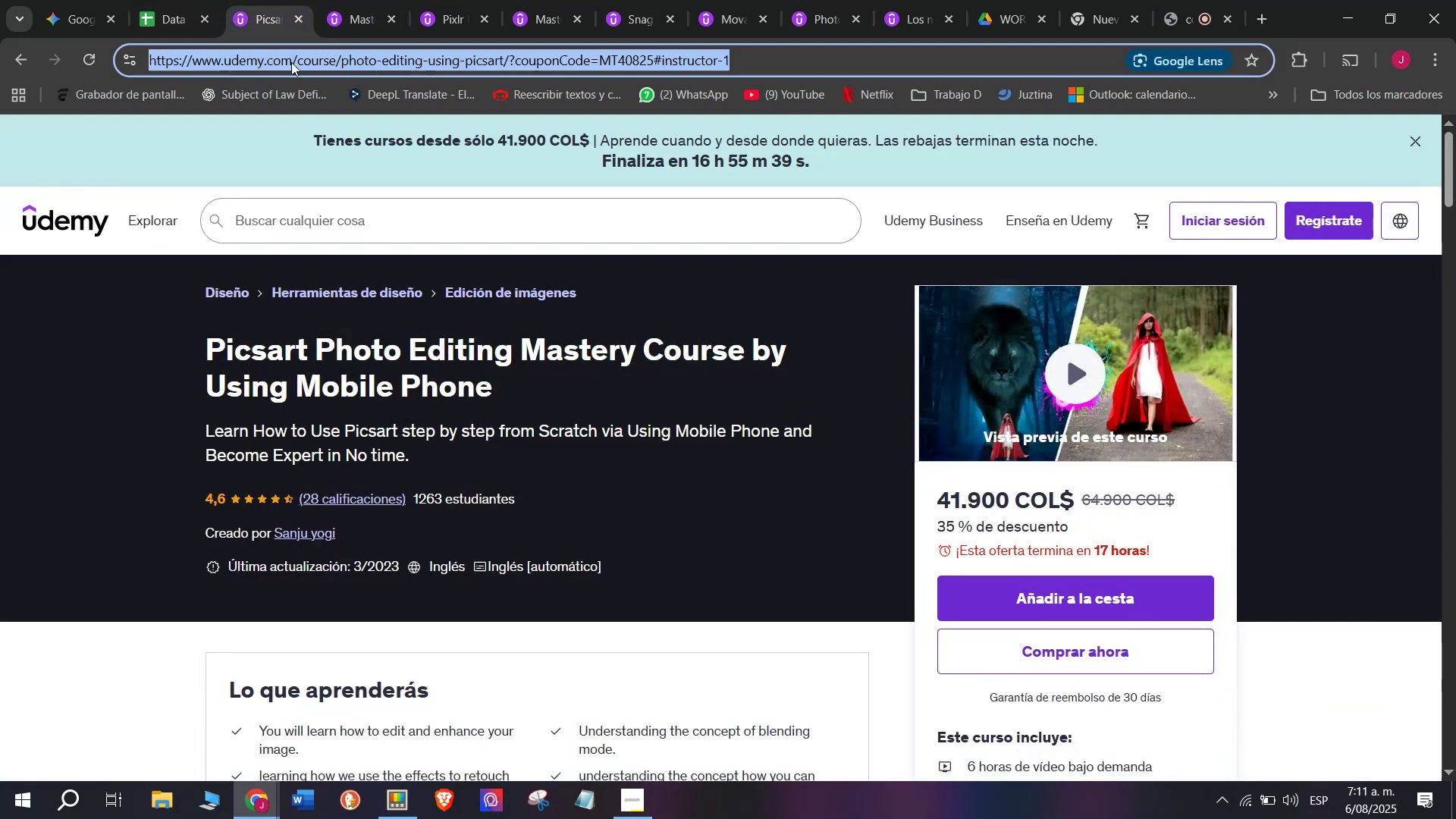 
key(Break)
 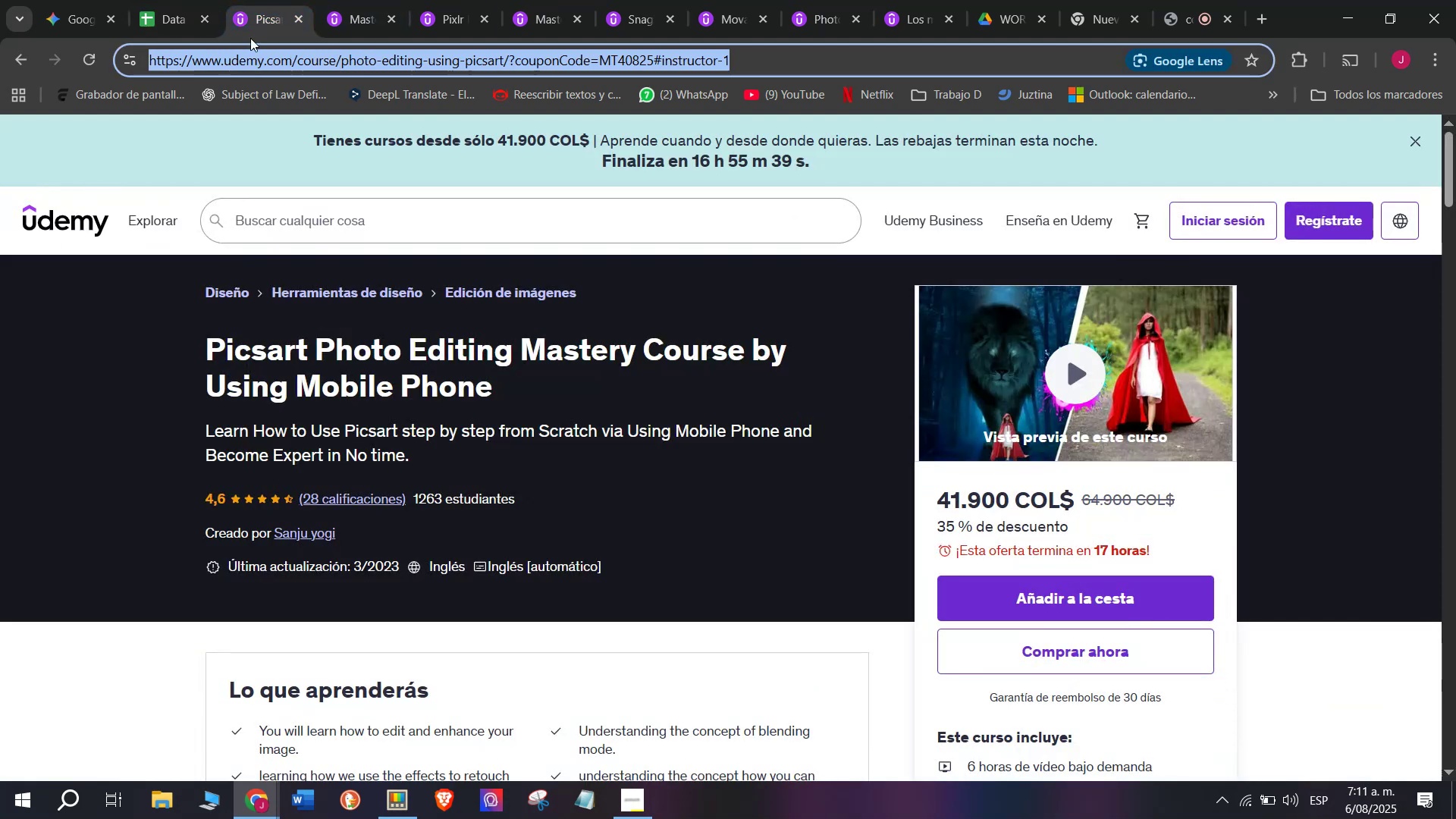 
key(Control+ControlLeft)
 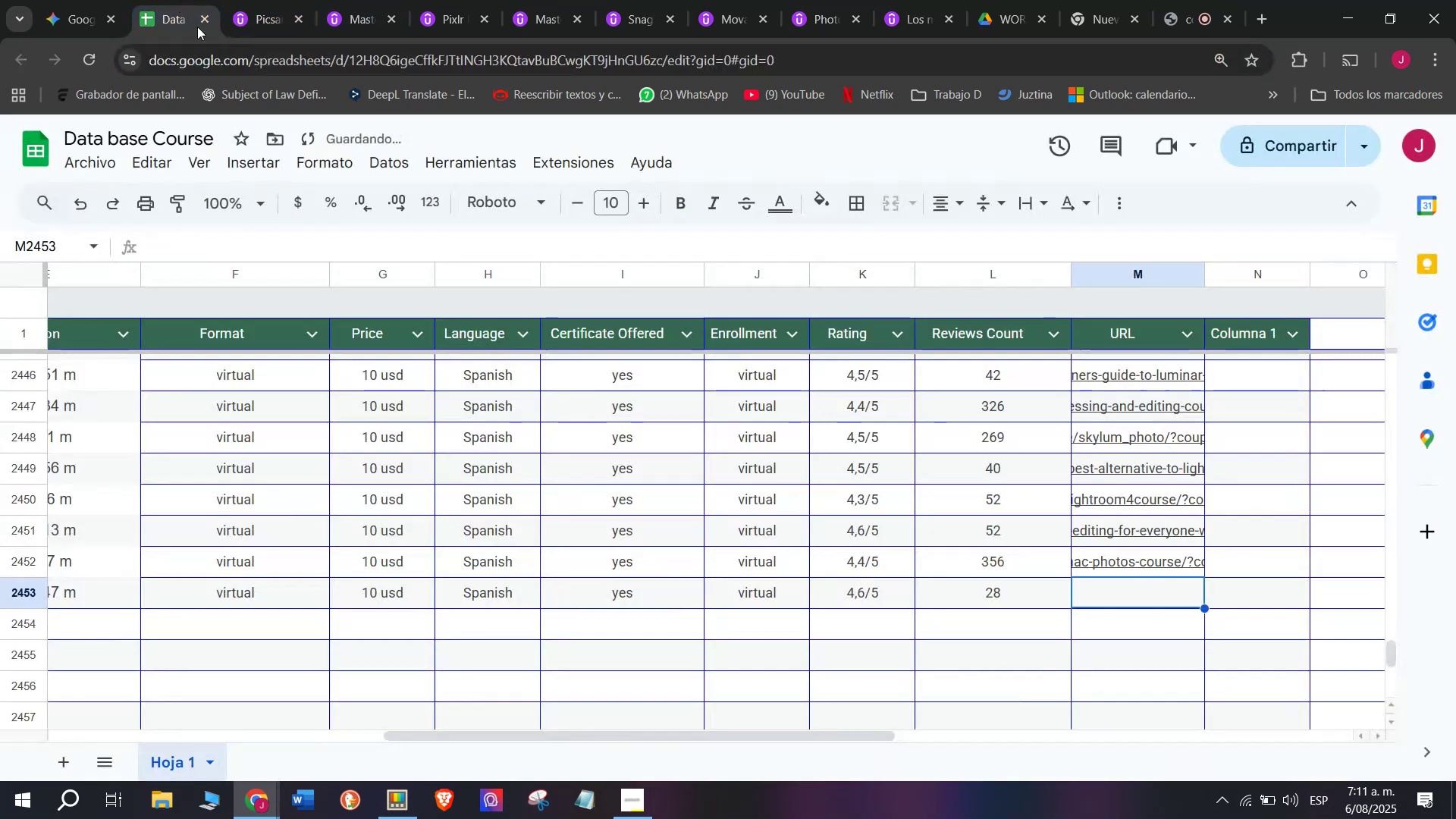 
key(Control+C)
 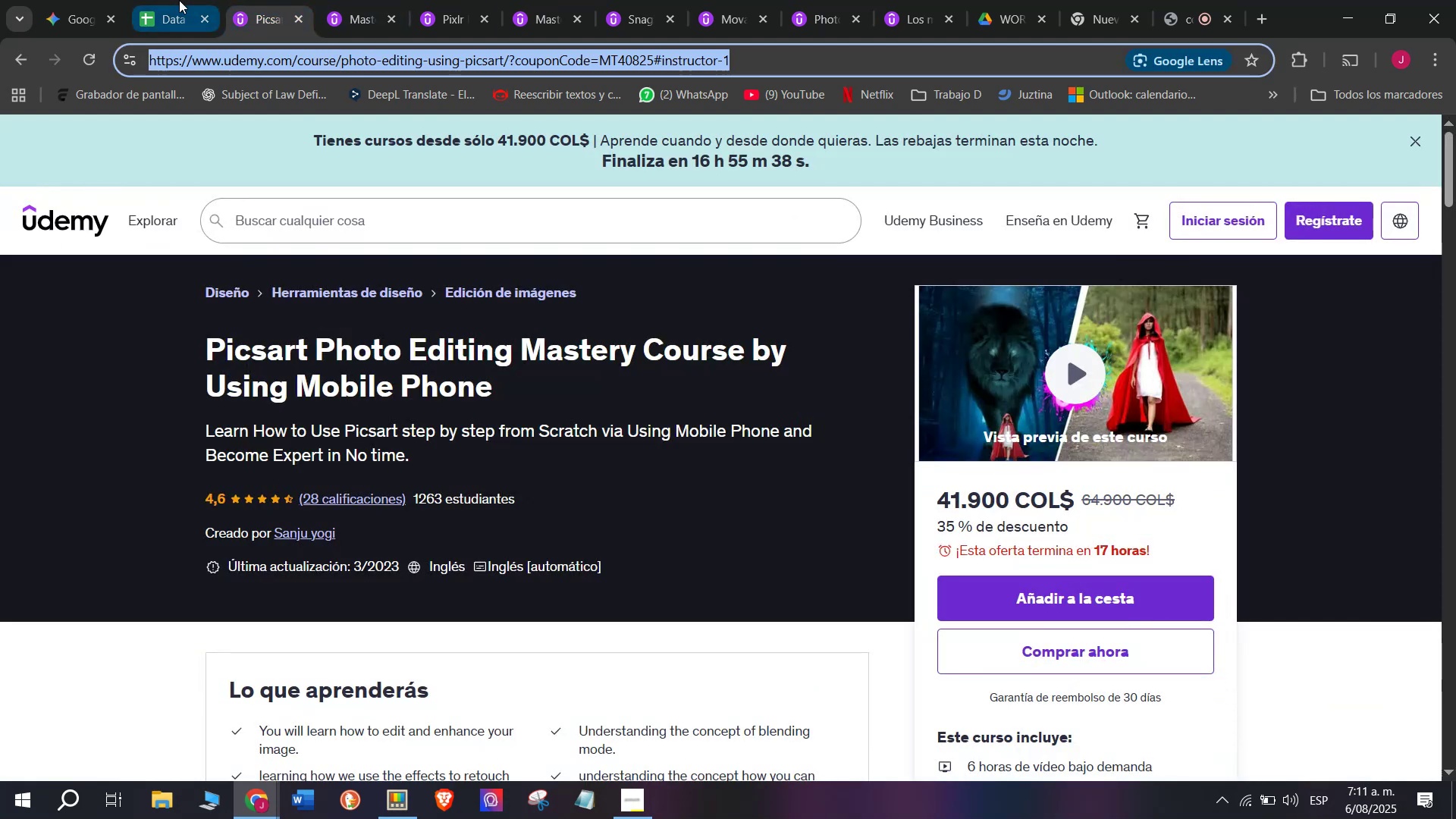 
triple_click([179, 0])
 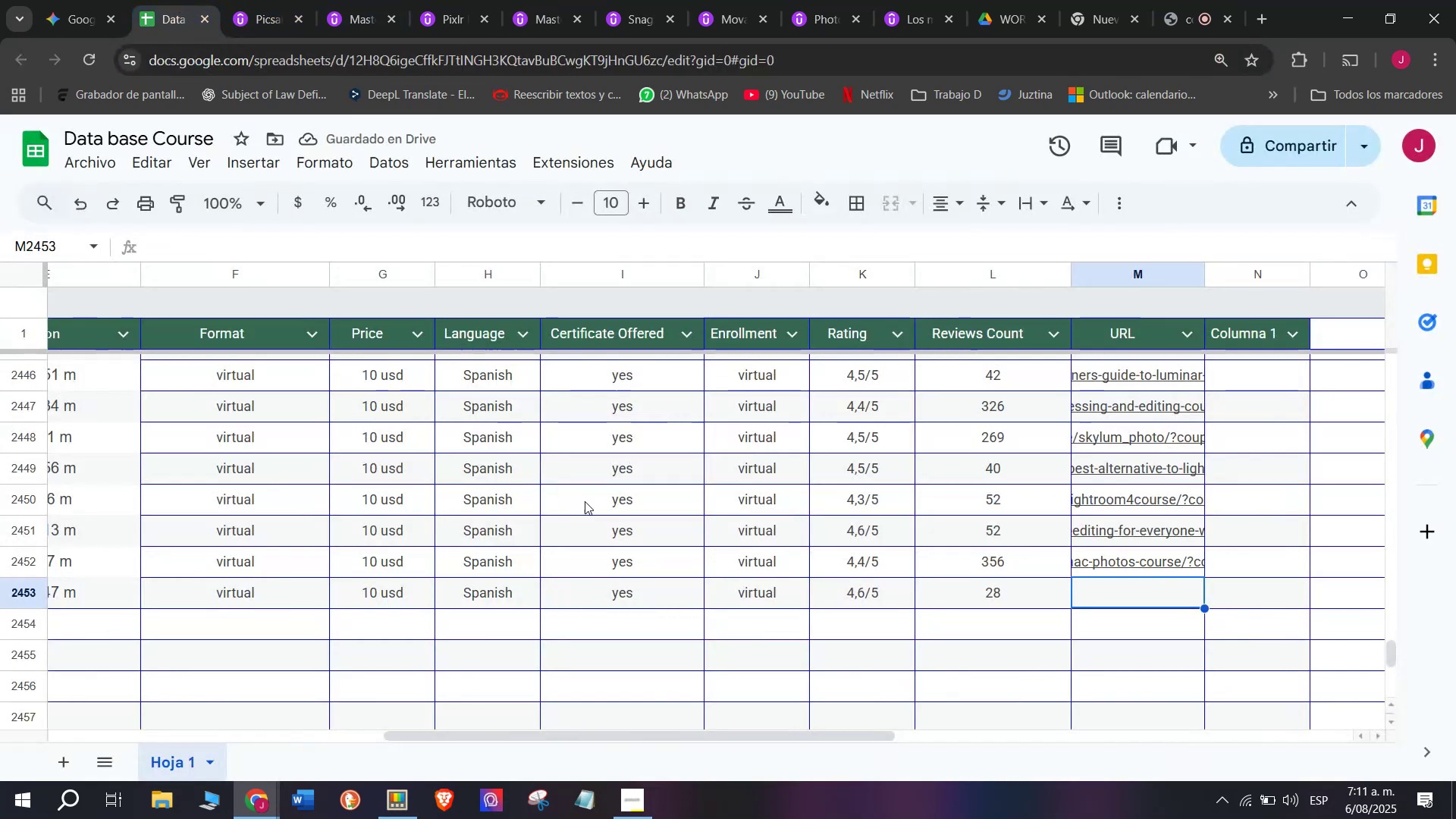 
key(Z)
 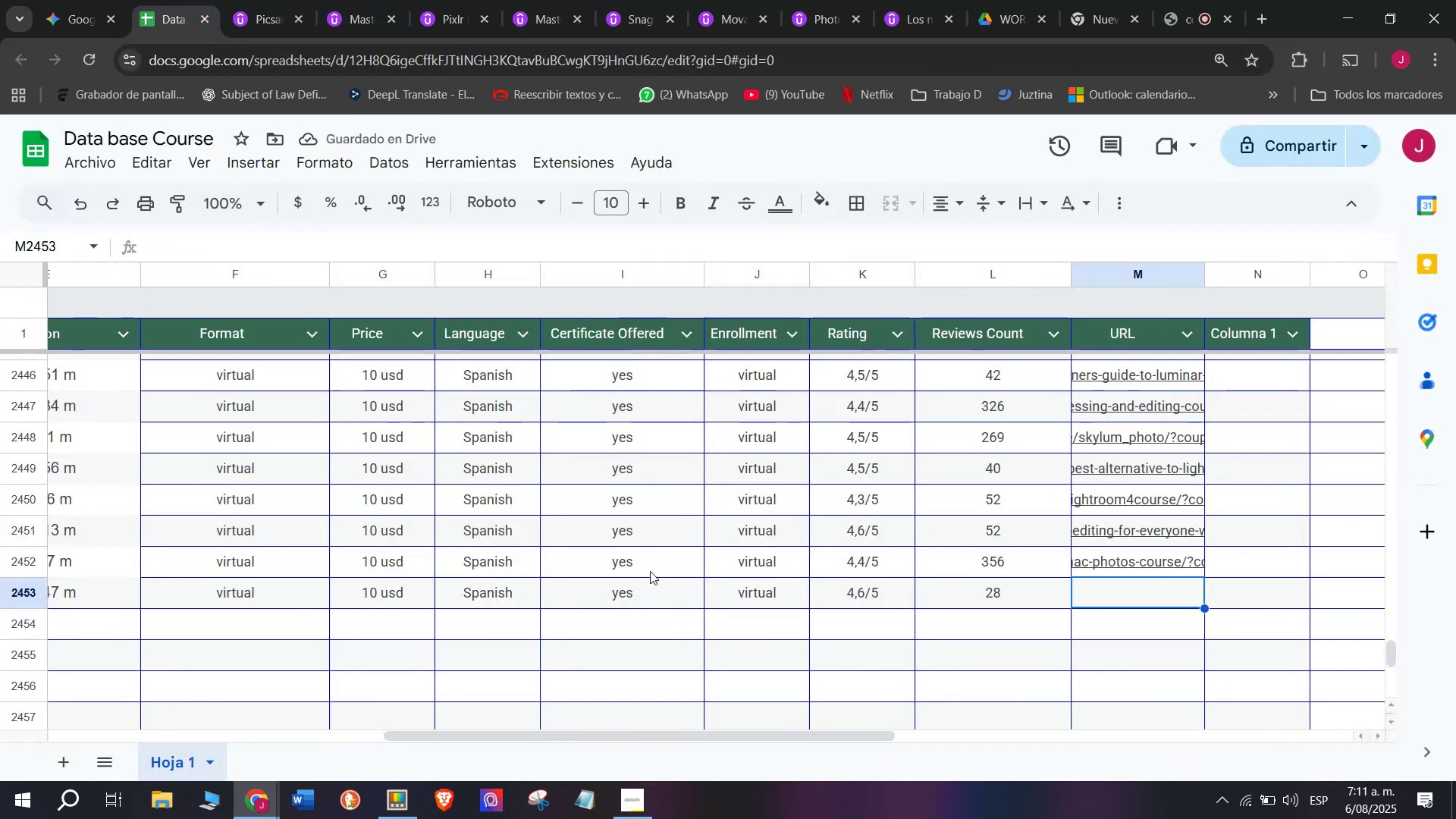 
key(Control+ControlLeft)
 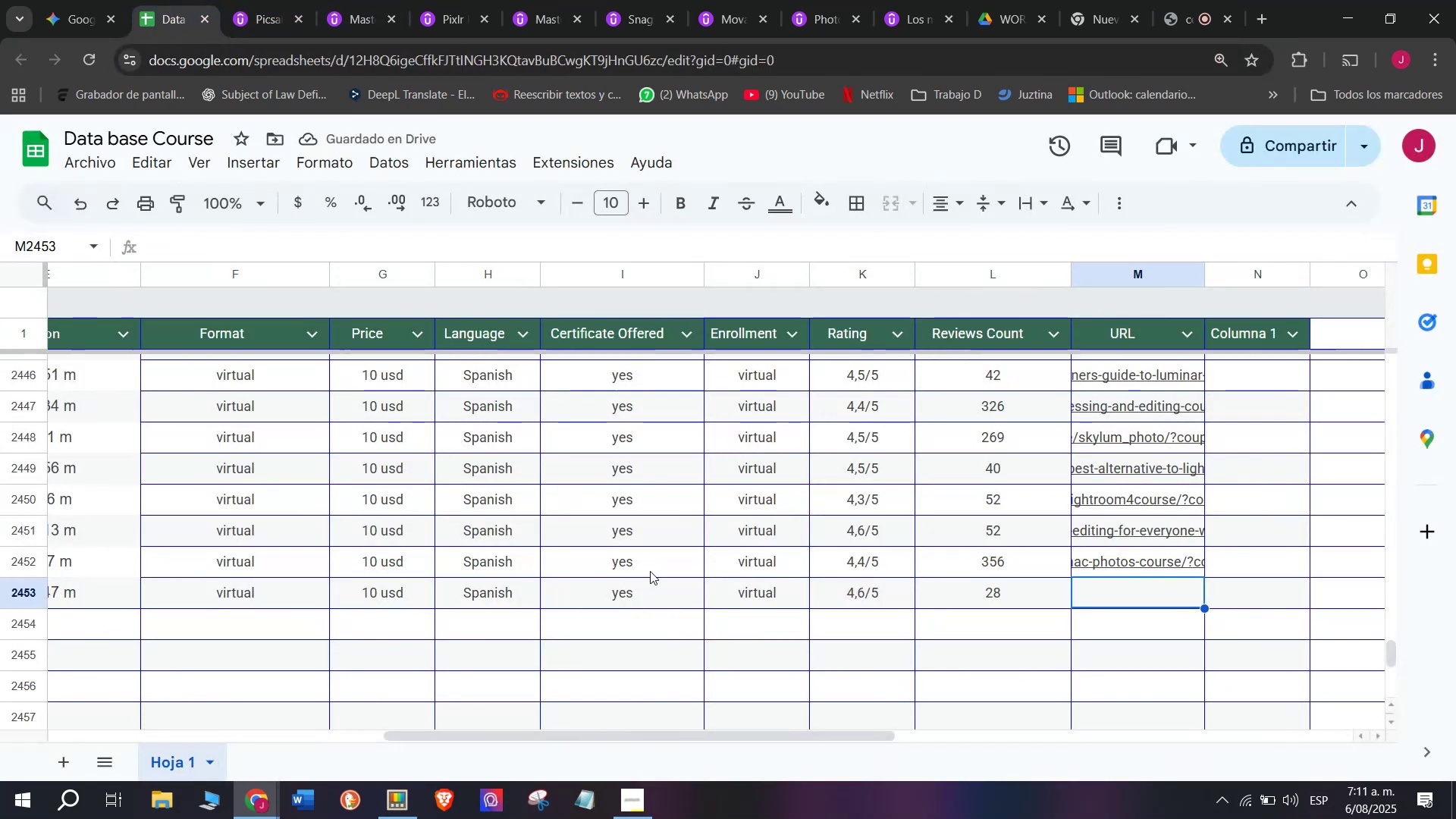 
key(Control+V)
 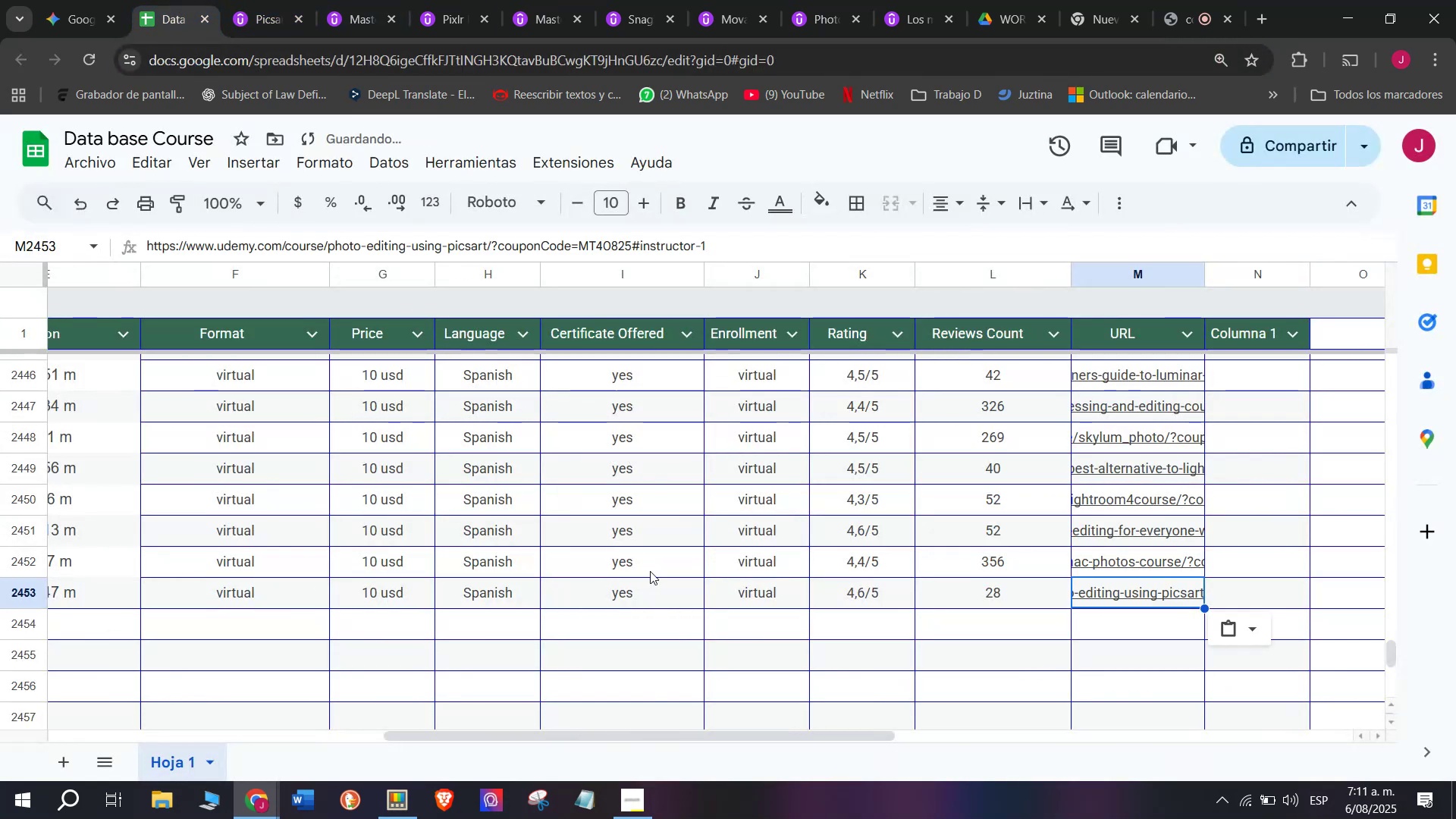 
scroll: coordinate [514, 626], scroll_direction: up, amount: 4.0
 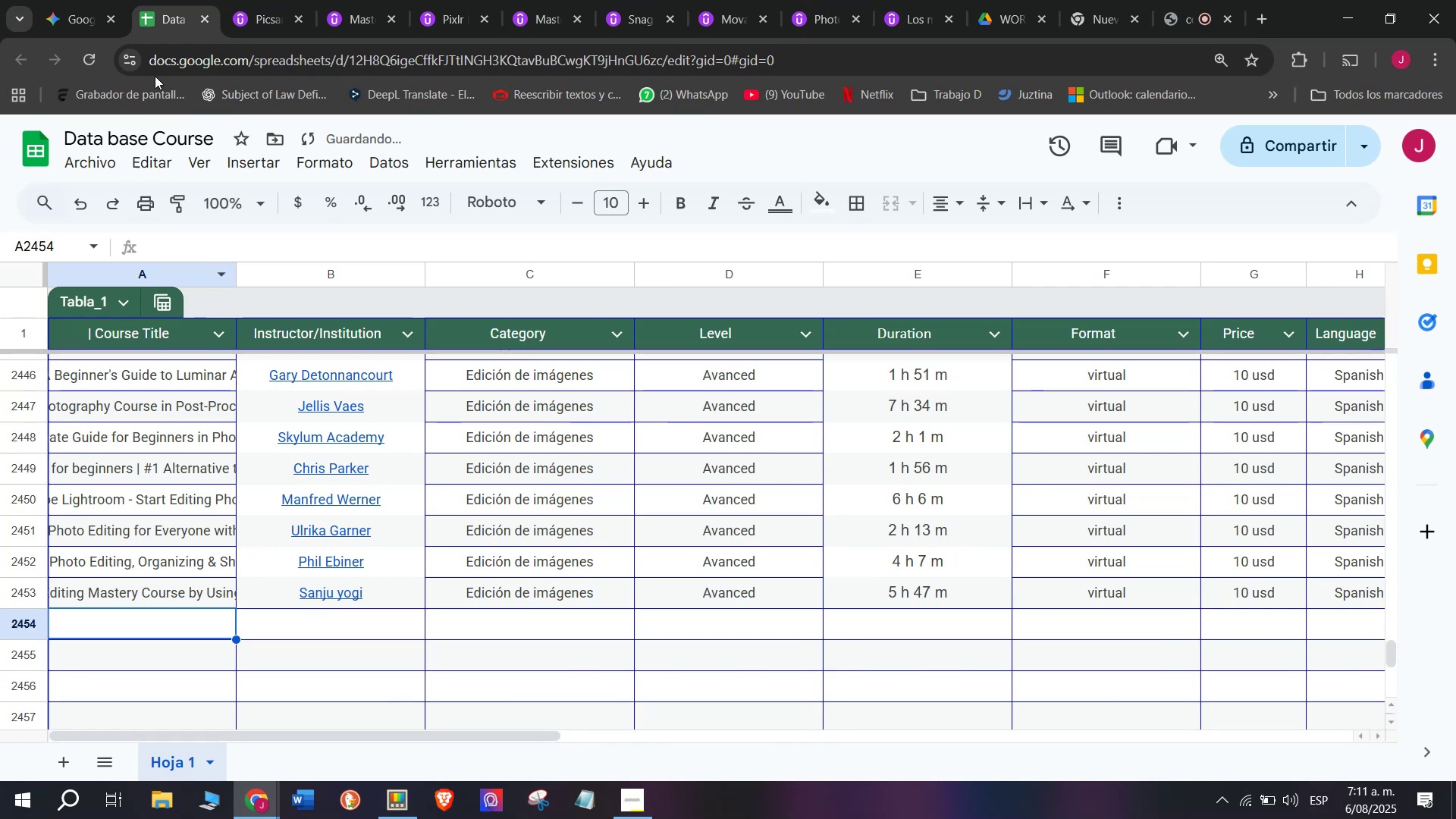 
left_click([234, 0])
 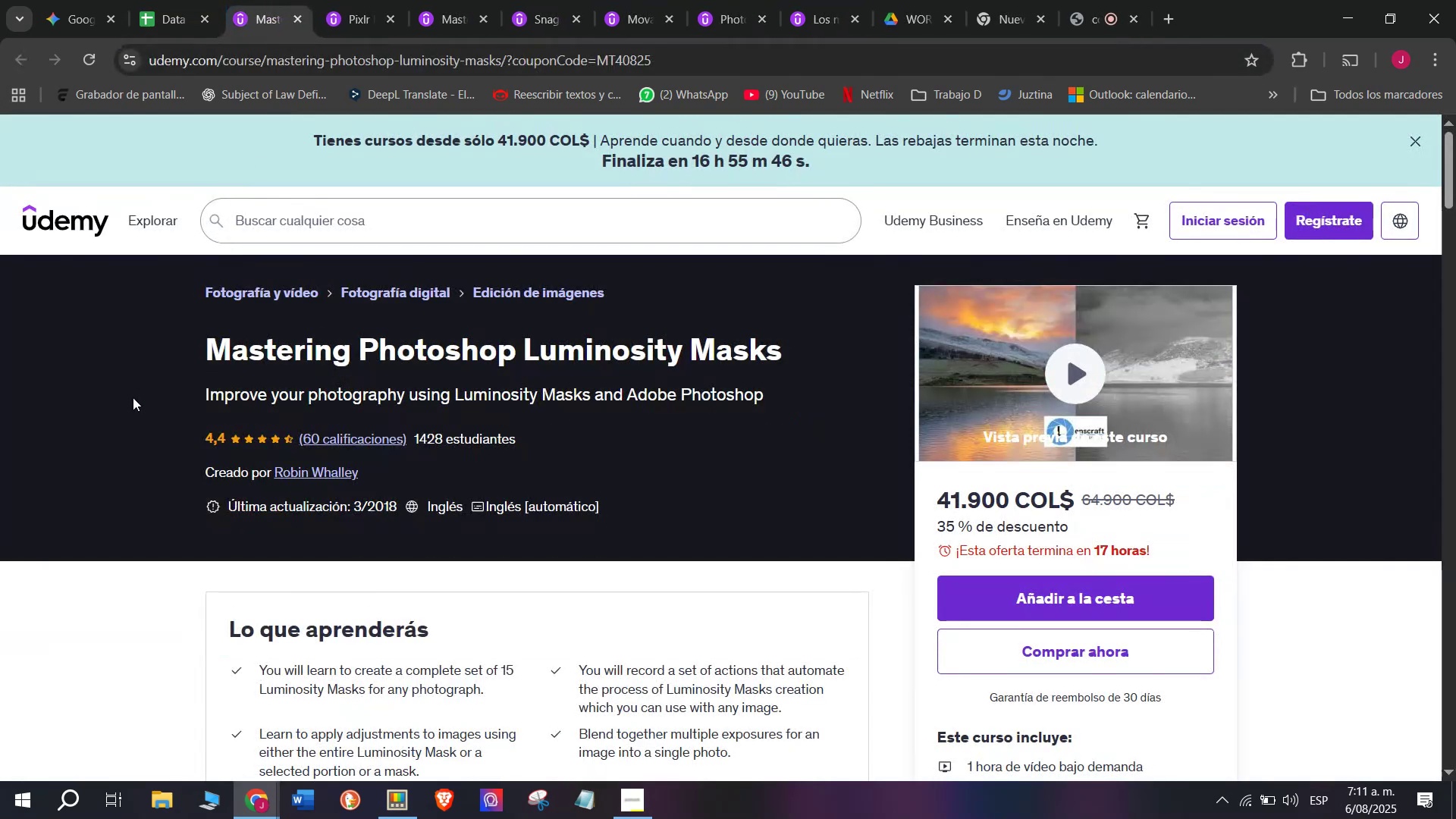 
left_click_drag(start_coordinate=[163, 335], to_coordinate=[805, 340])
 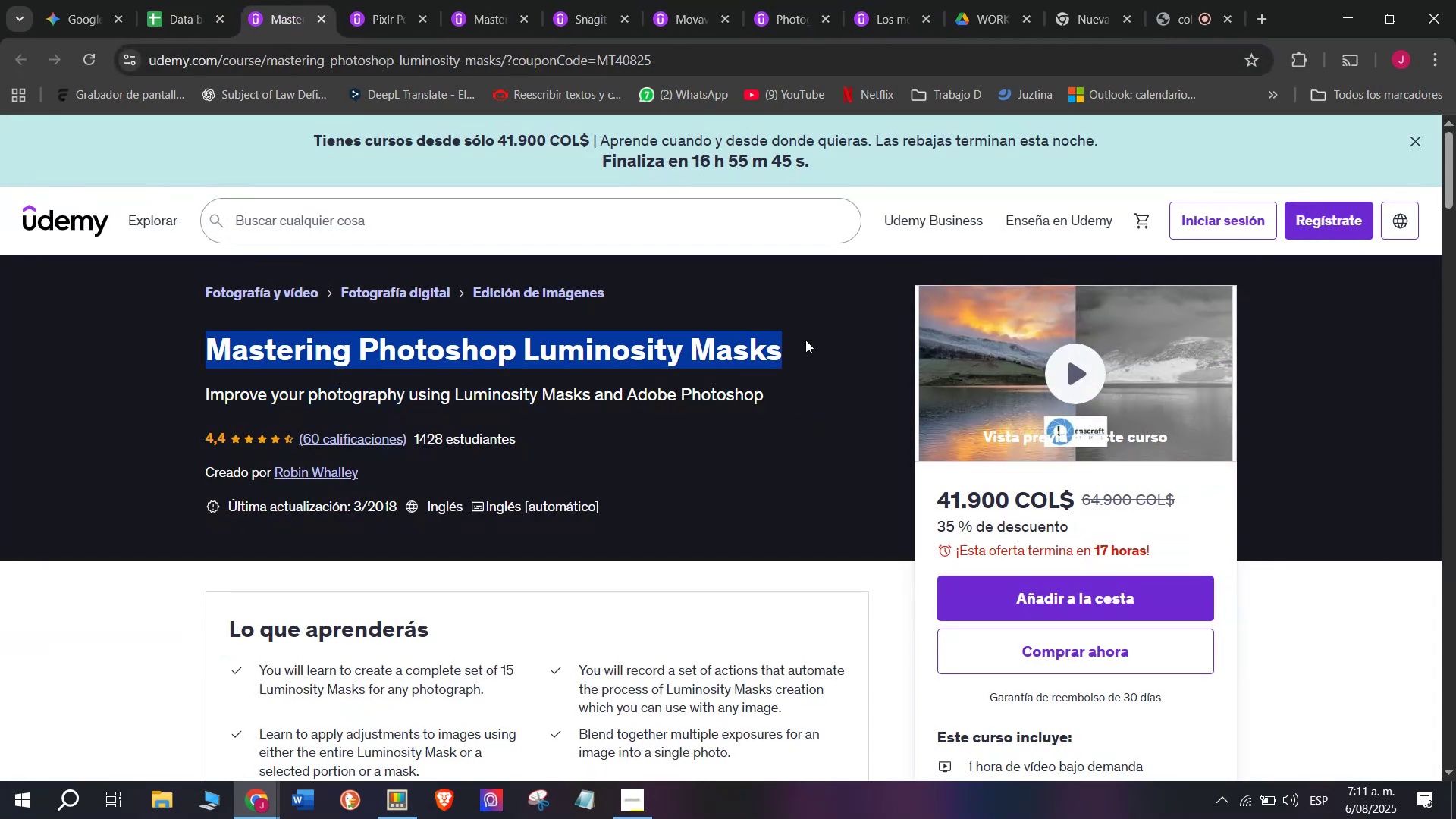 
key(Break)
 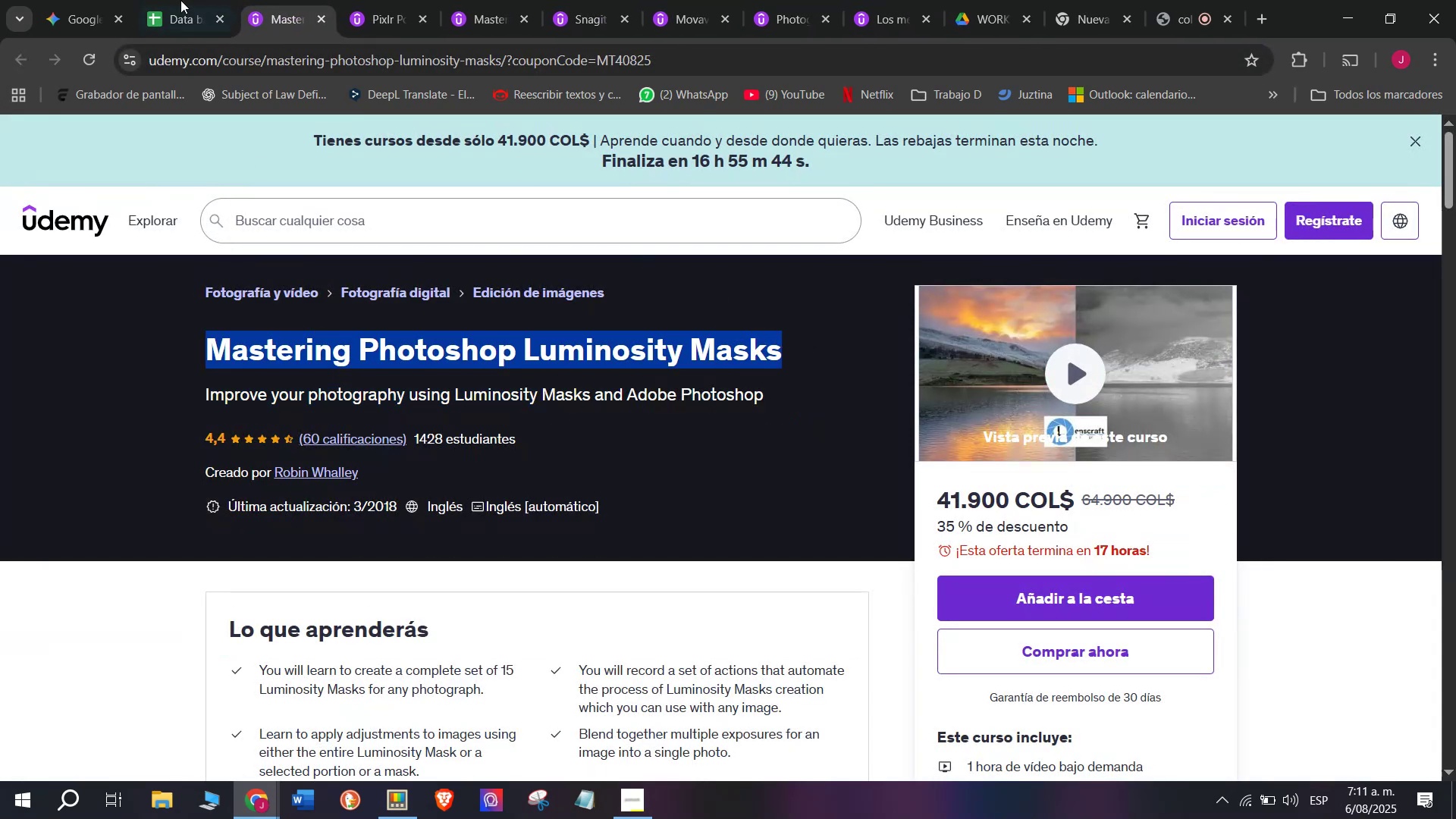 
key(Control+ControlLeft)
 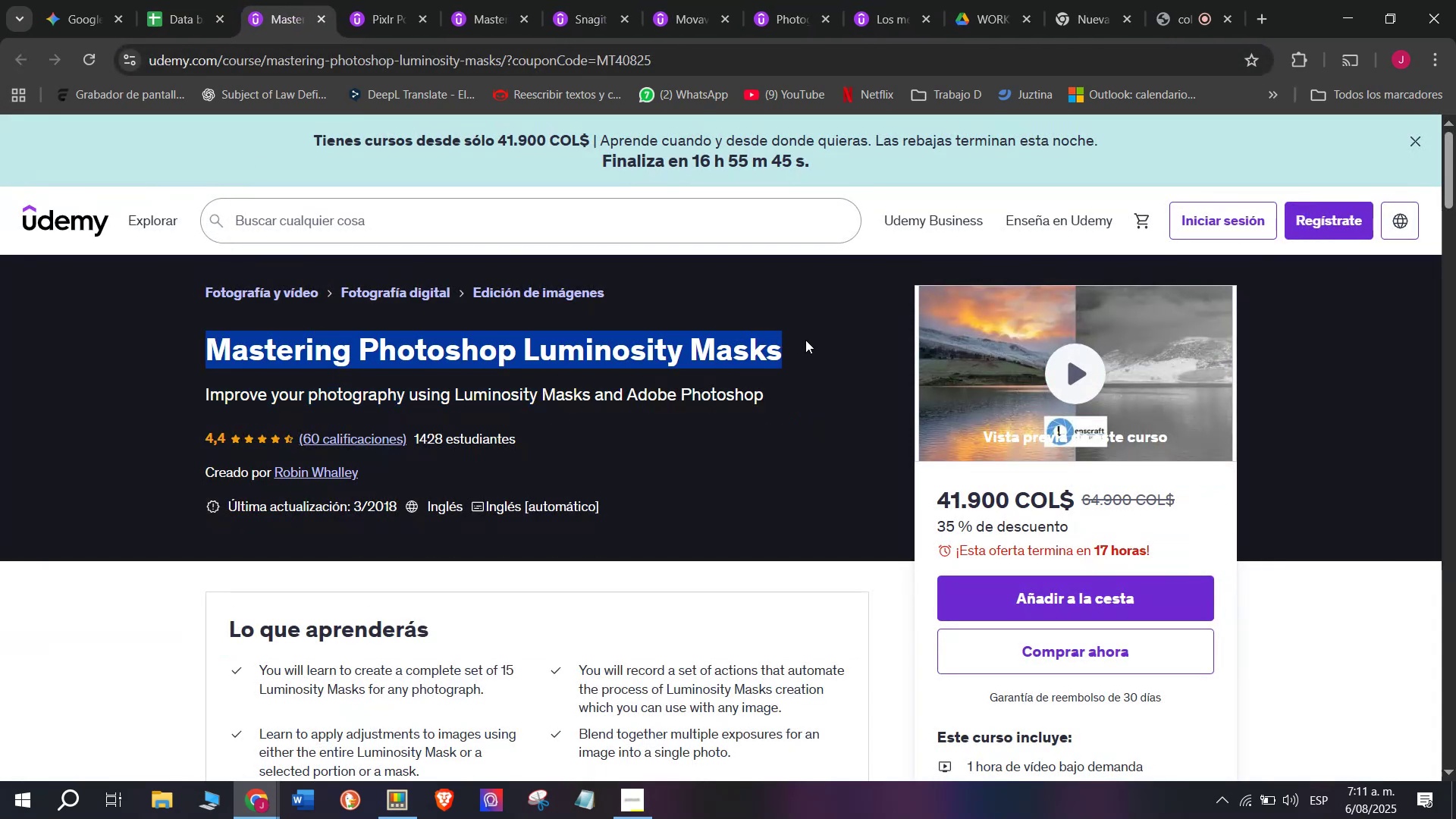 
key(Control+C)
 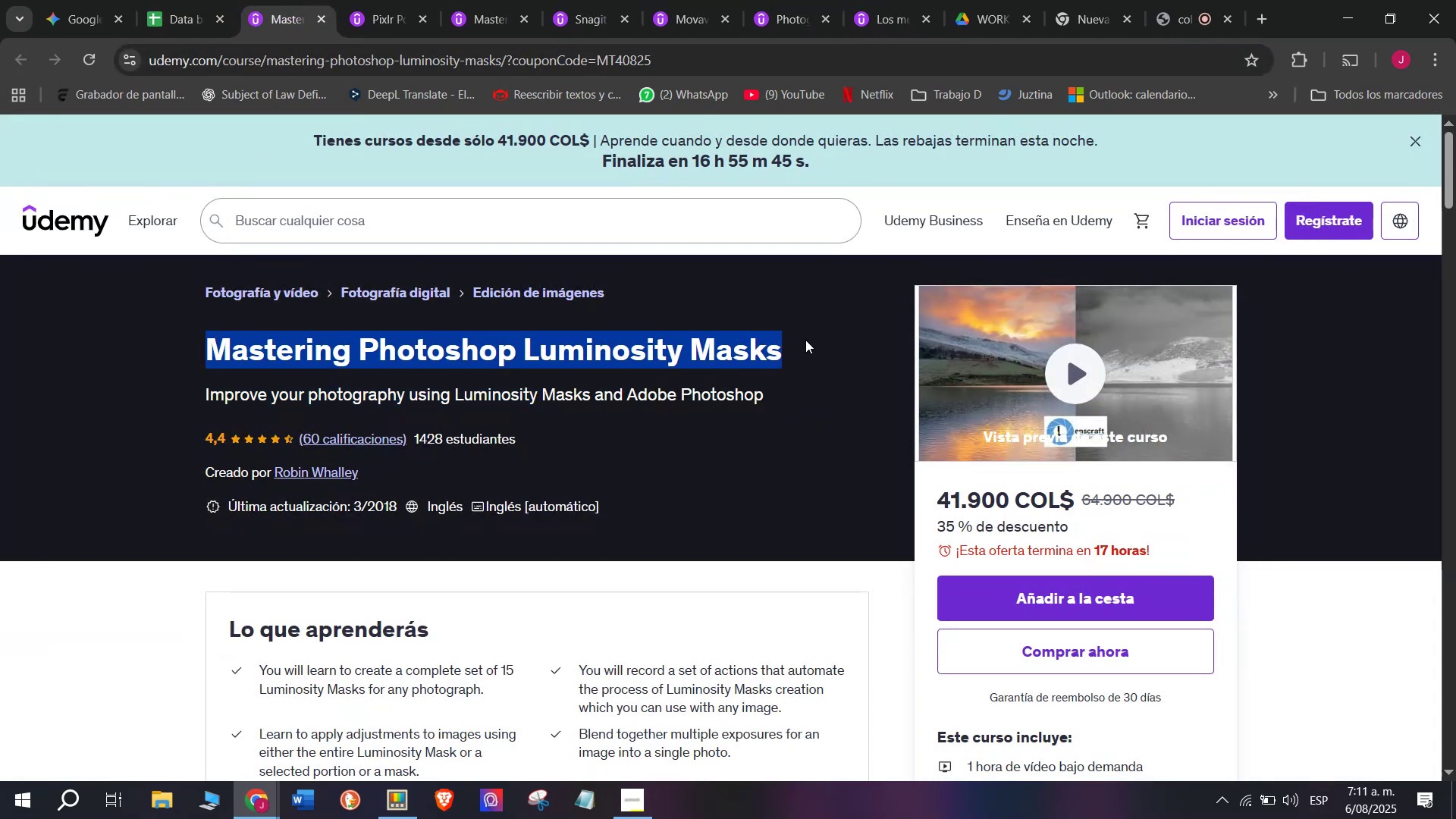 
key(Control+ControlLeft)
 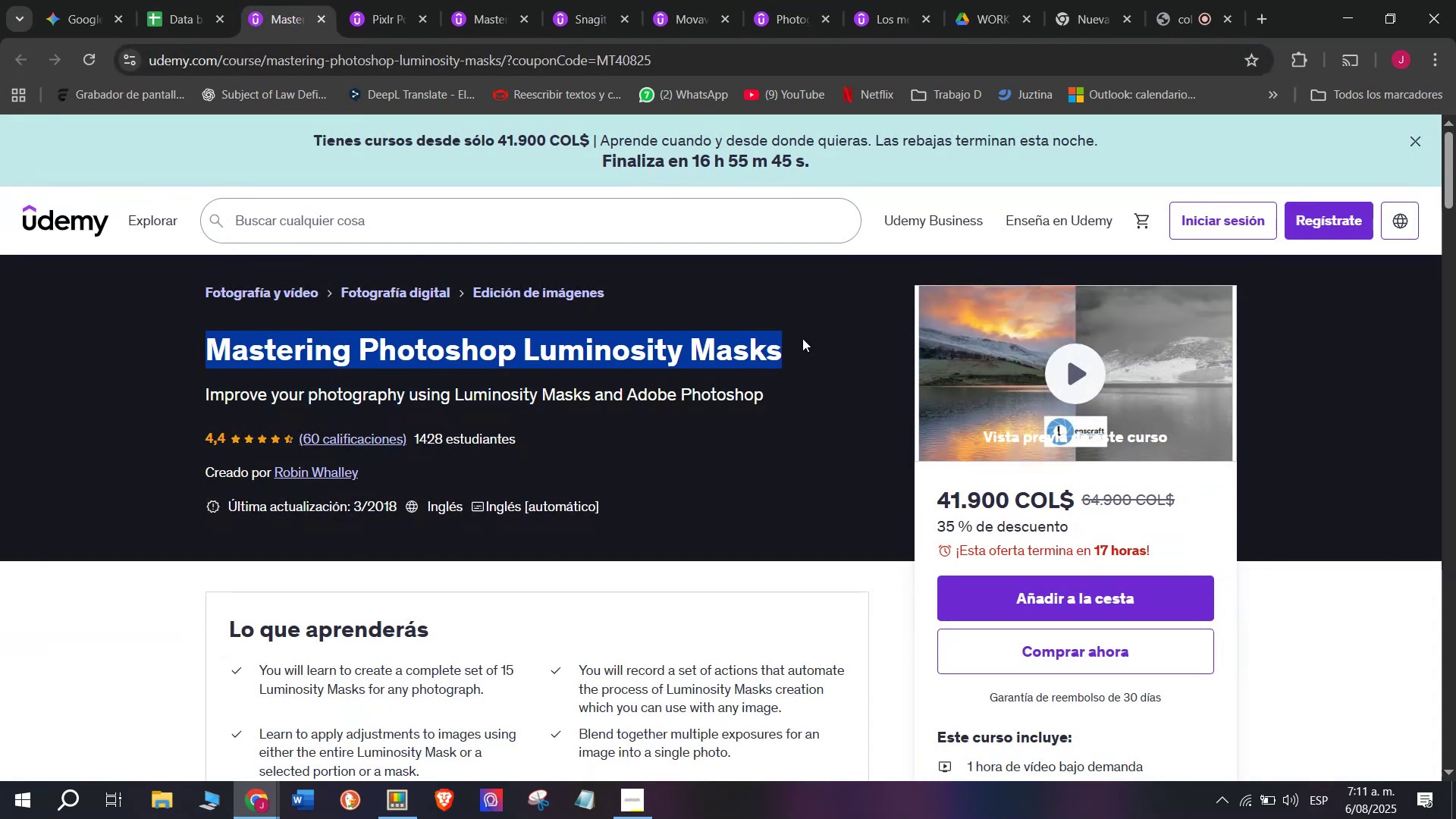 
key(Break)
 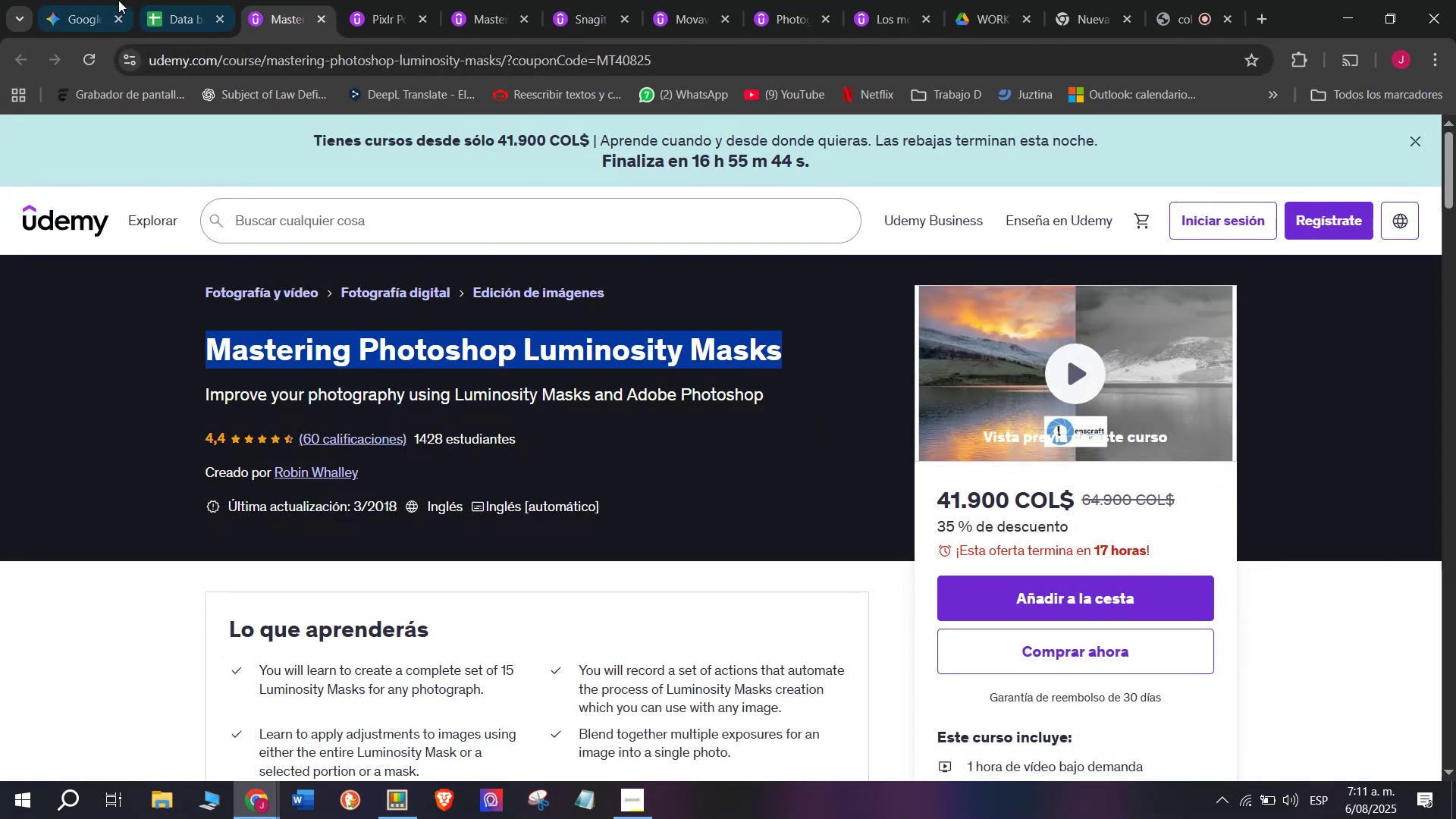 
key(Control+C)
 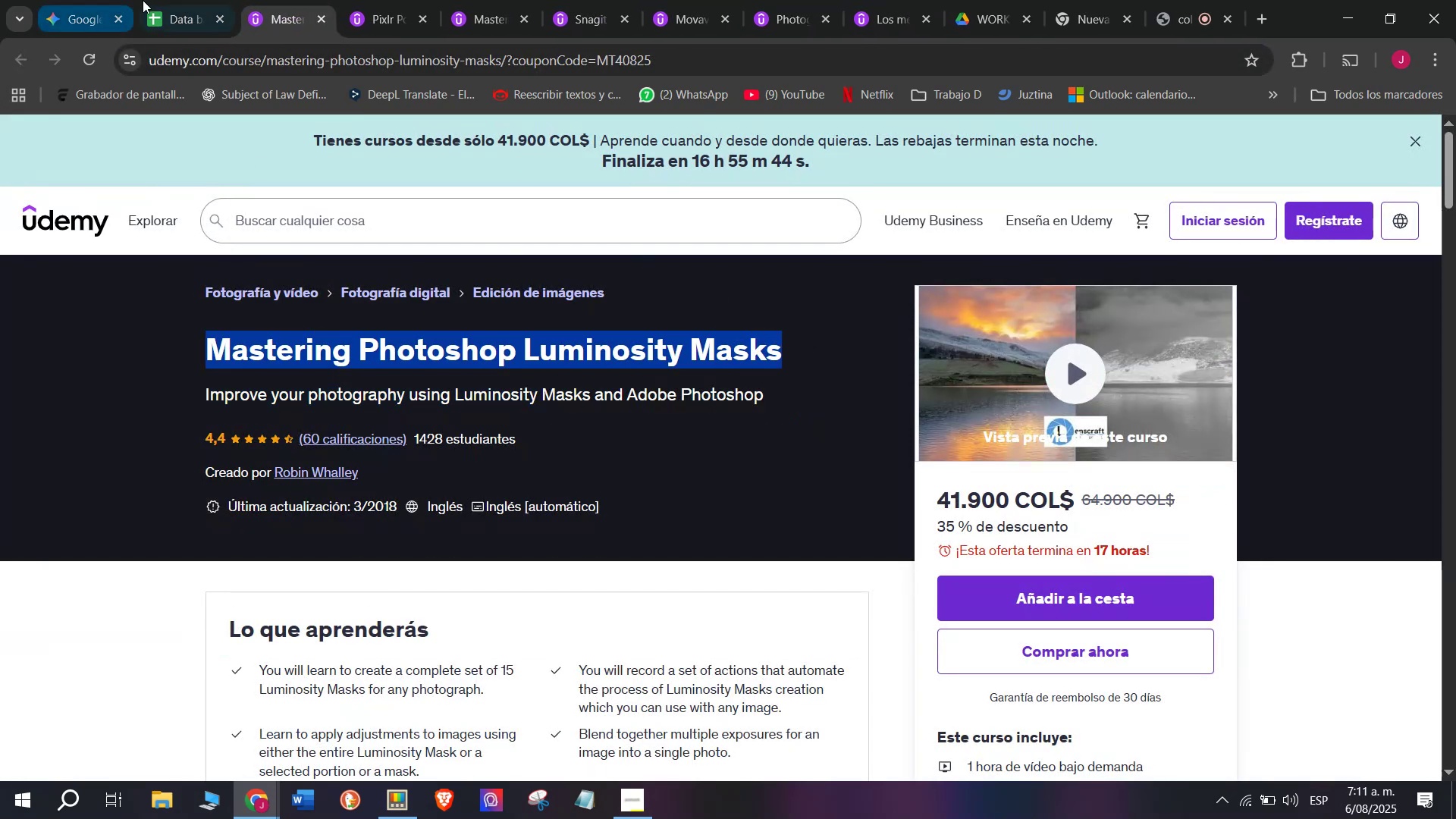 
left_click([143, 0])
 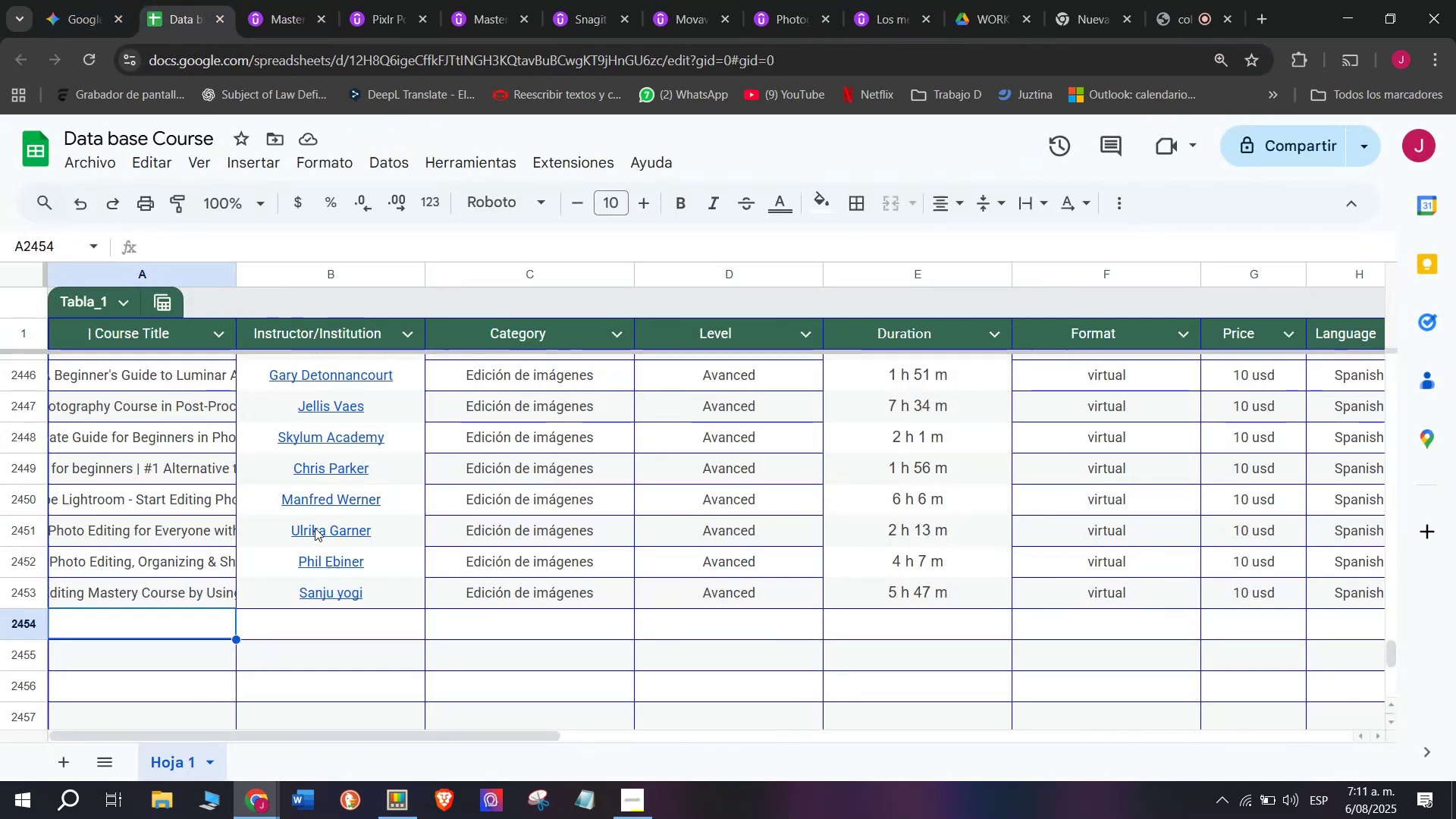 
key(Z)
 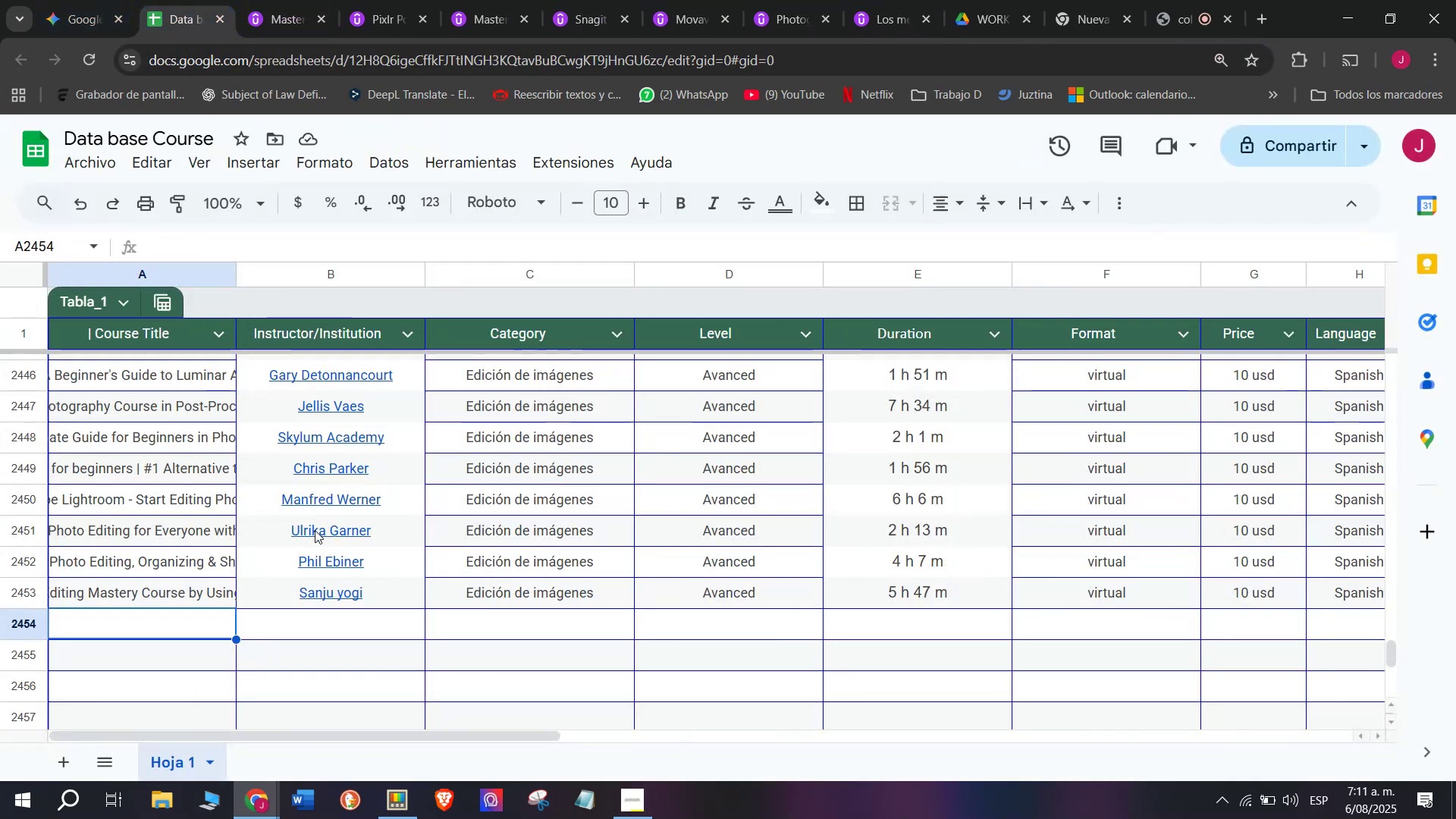 
key(Control+ControlLeft)
 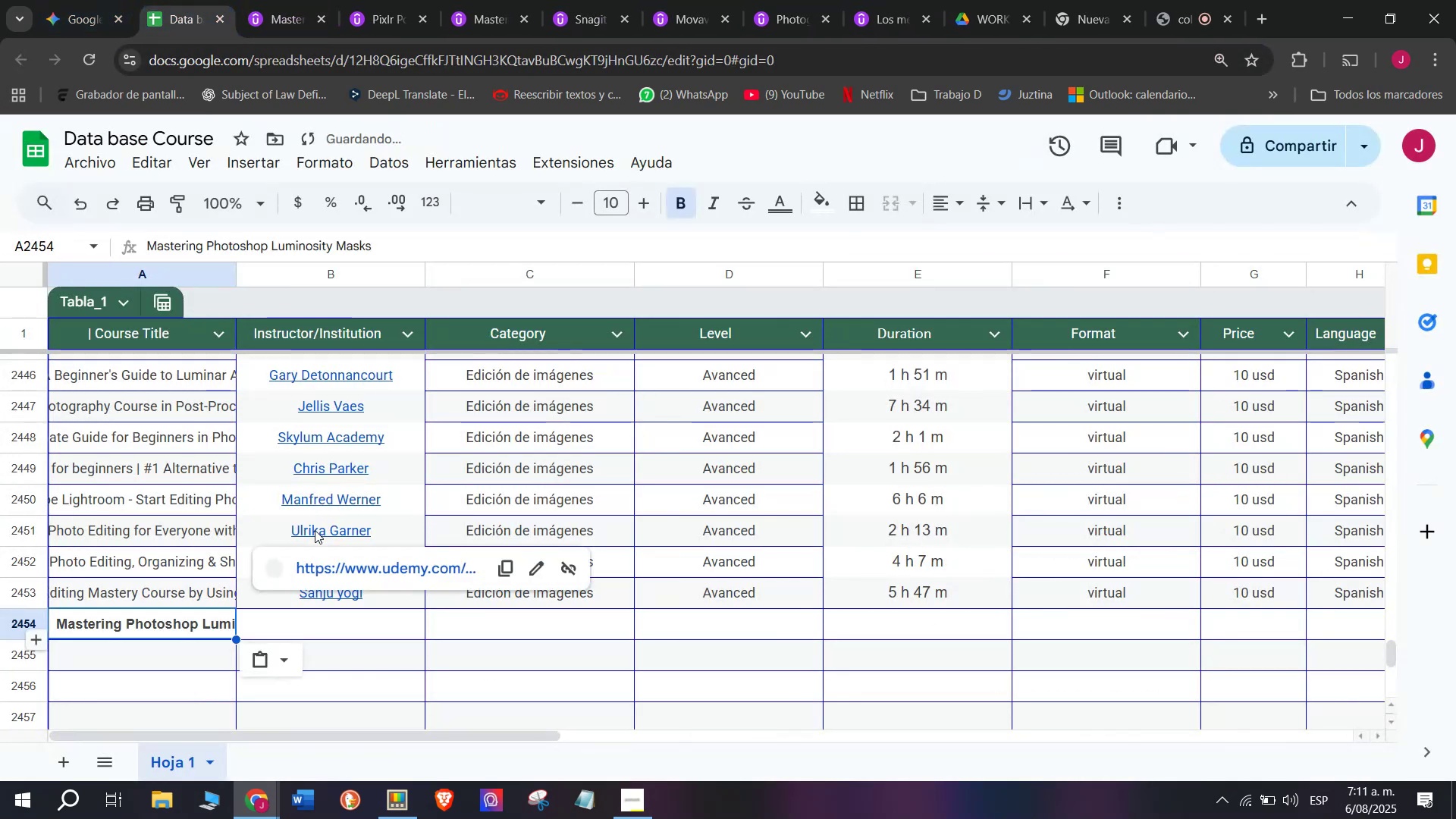 
key(Control+V)
 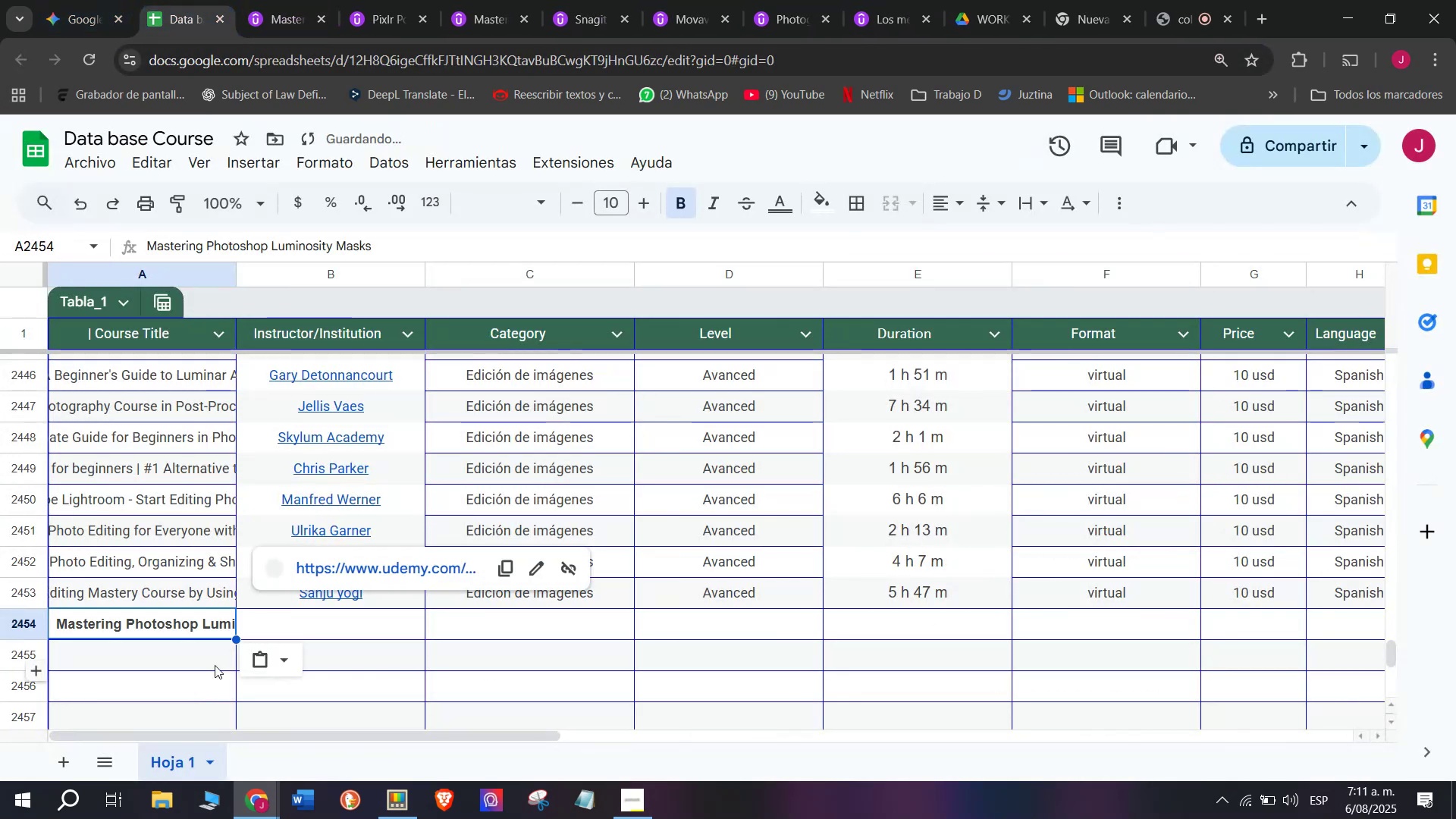 
key(Shift+ShiftLeft)
 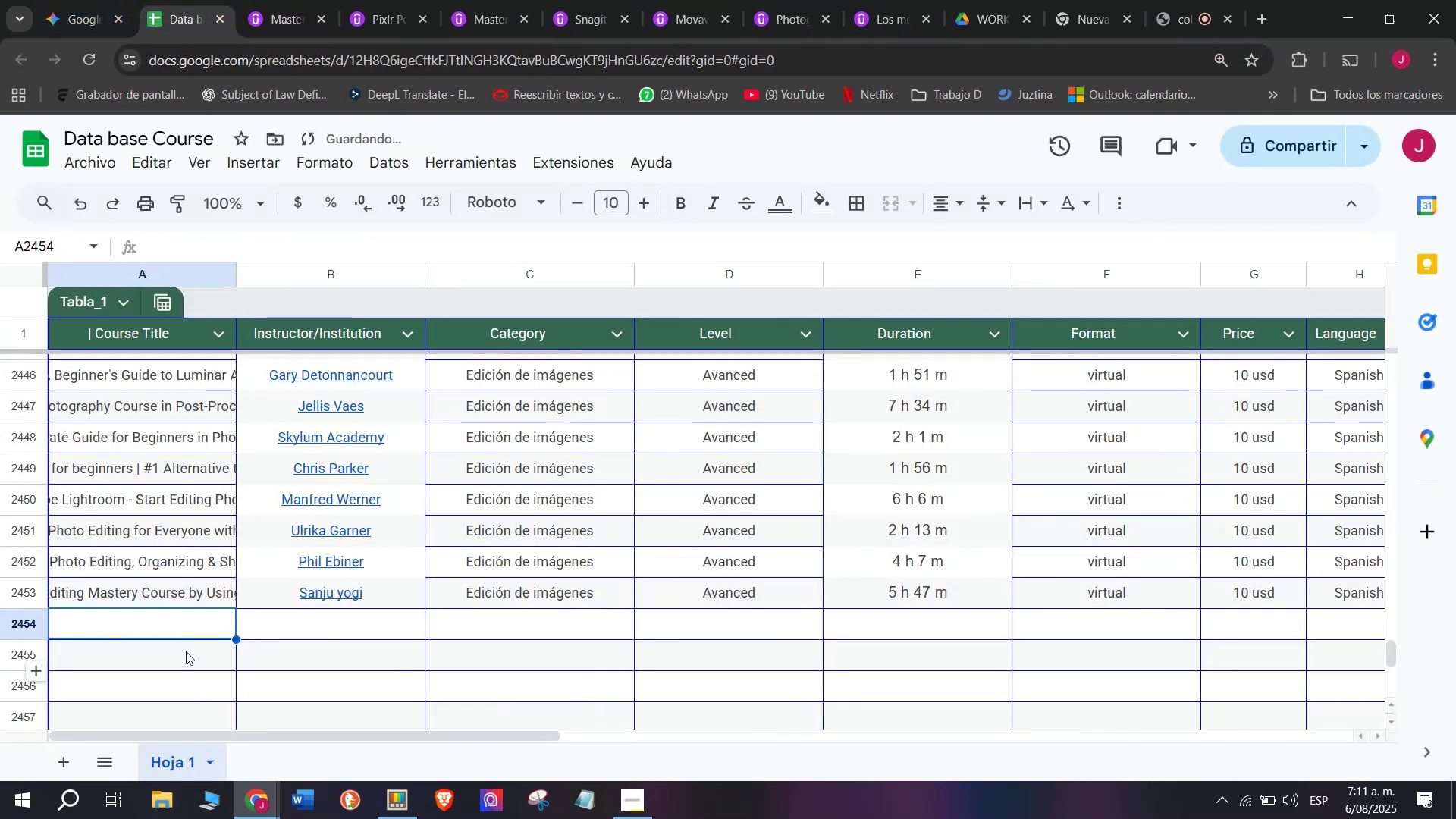 
key(Control+Shift+ControlLeft)
 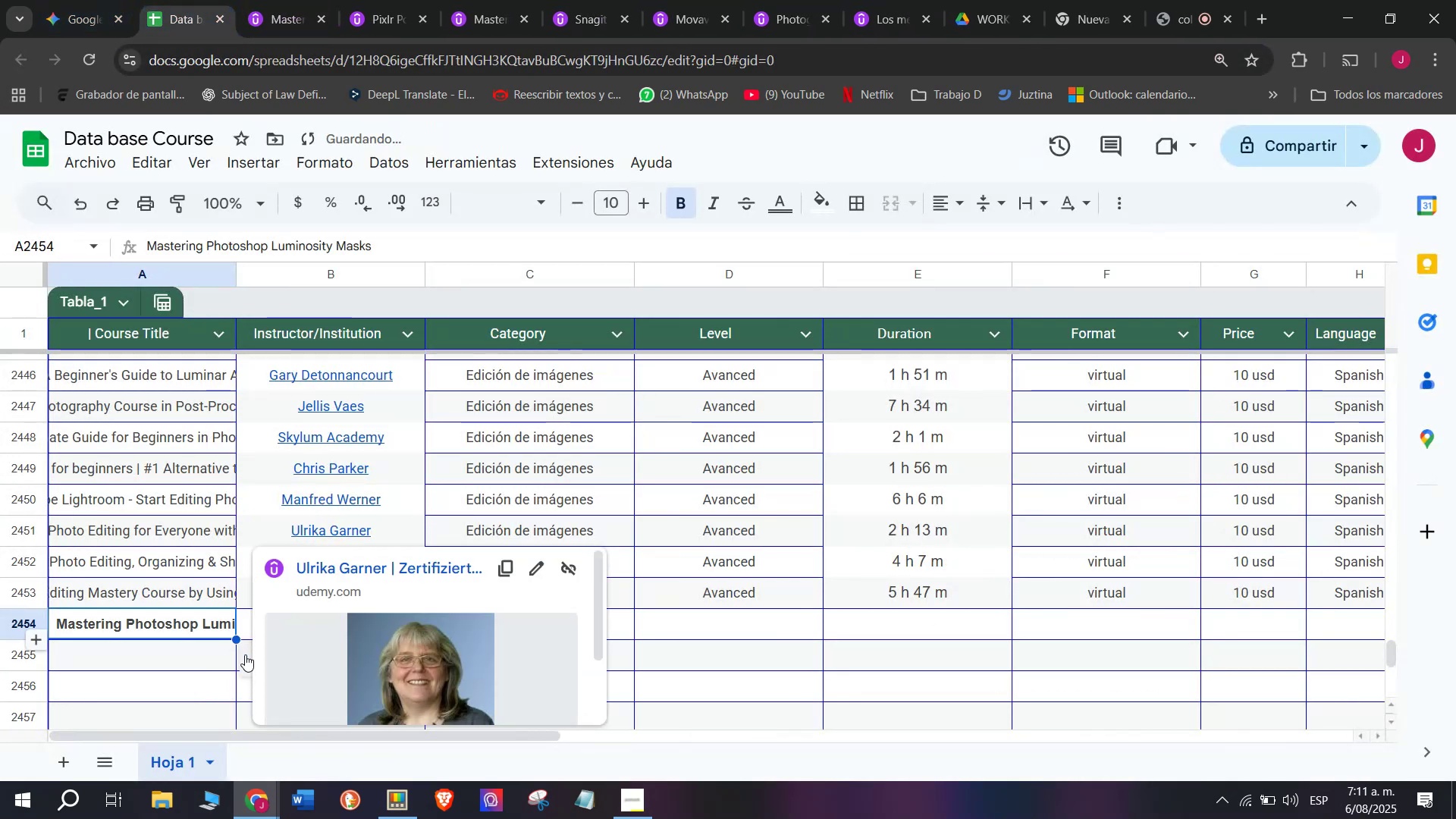 
key(Control+Shift+Z)
 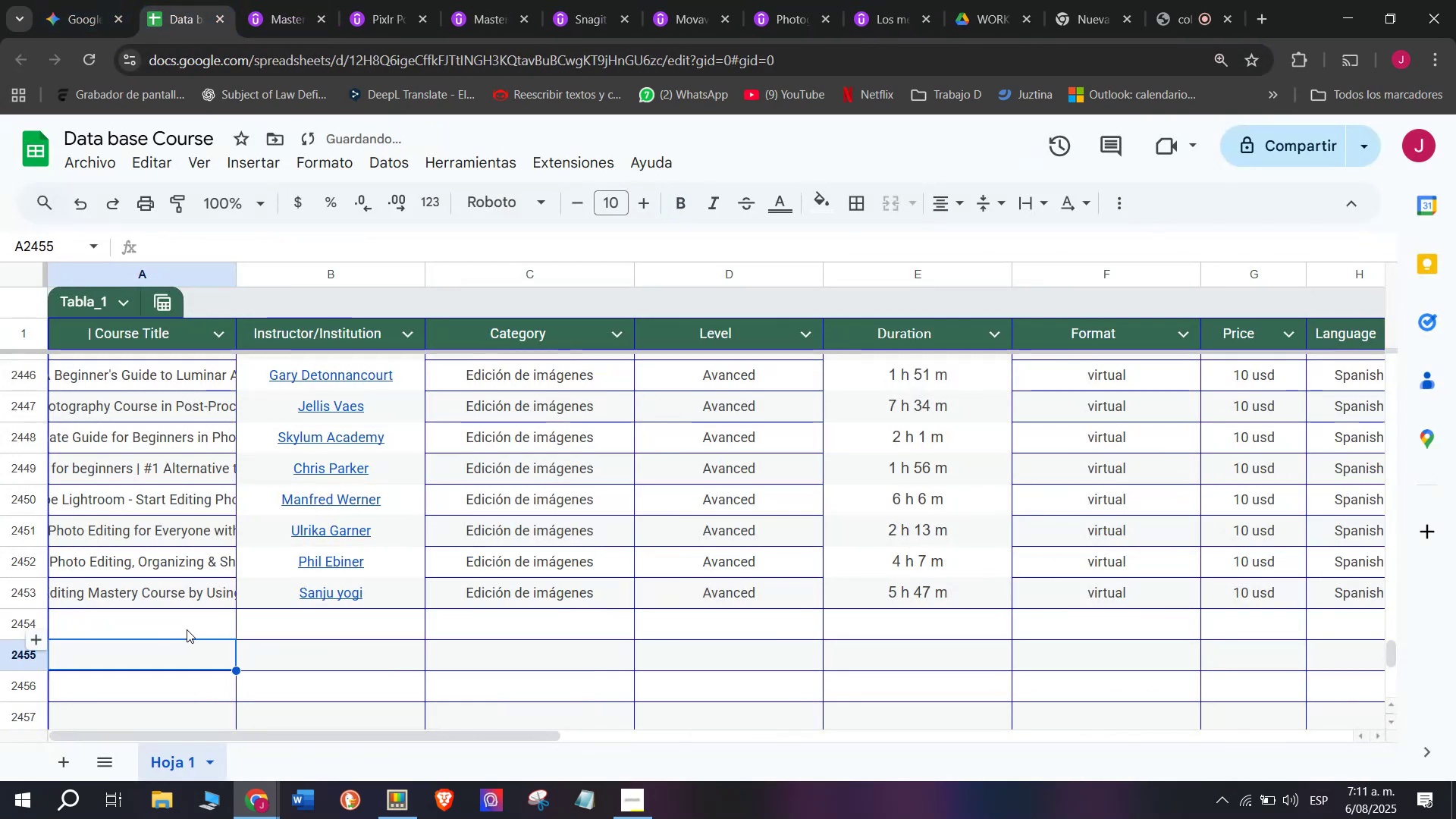 
double_click([193, 600])
 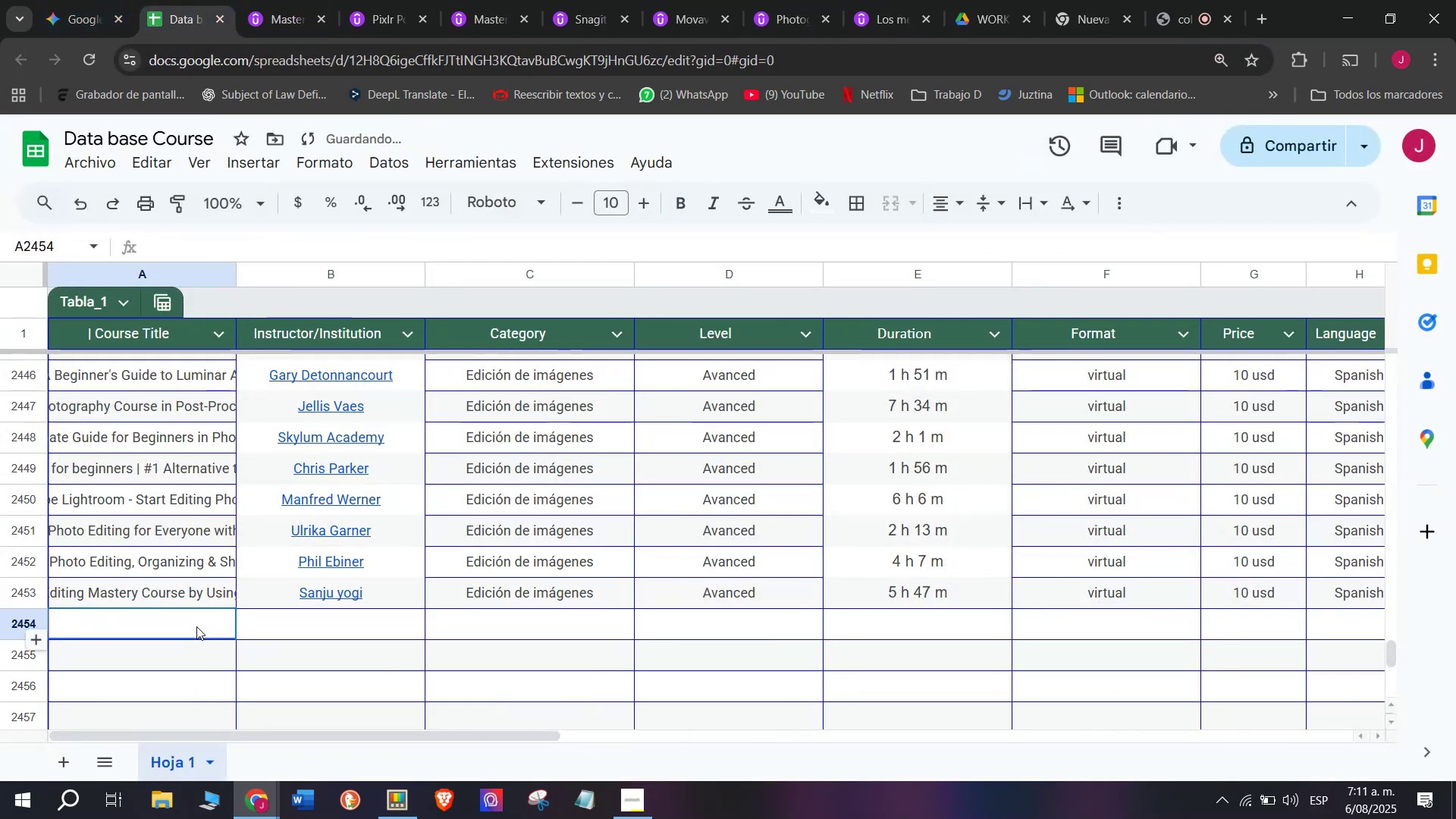 
double_click([196, 626])
 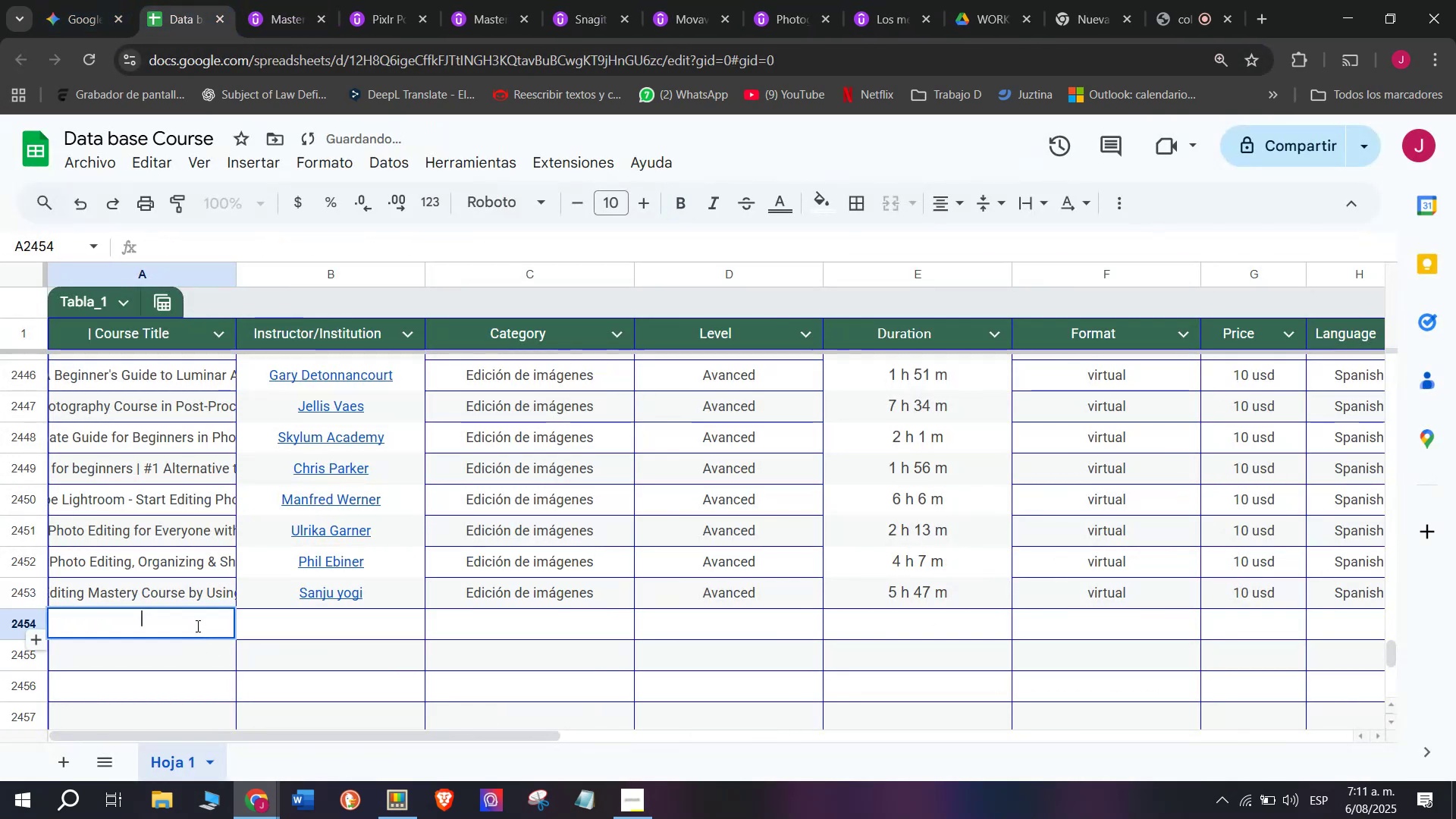 
key(Z)
 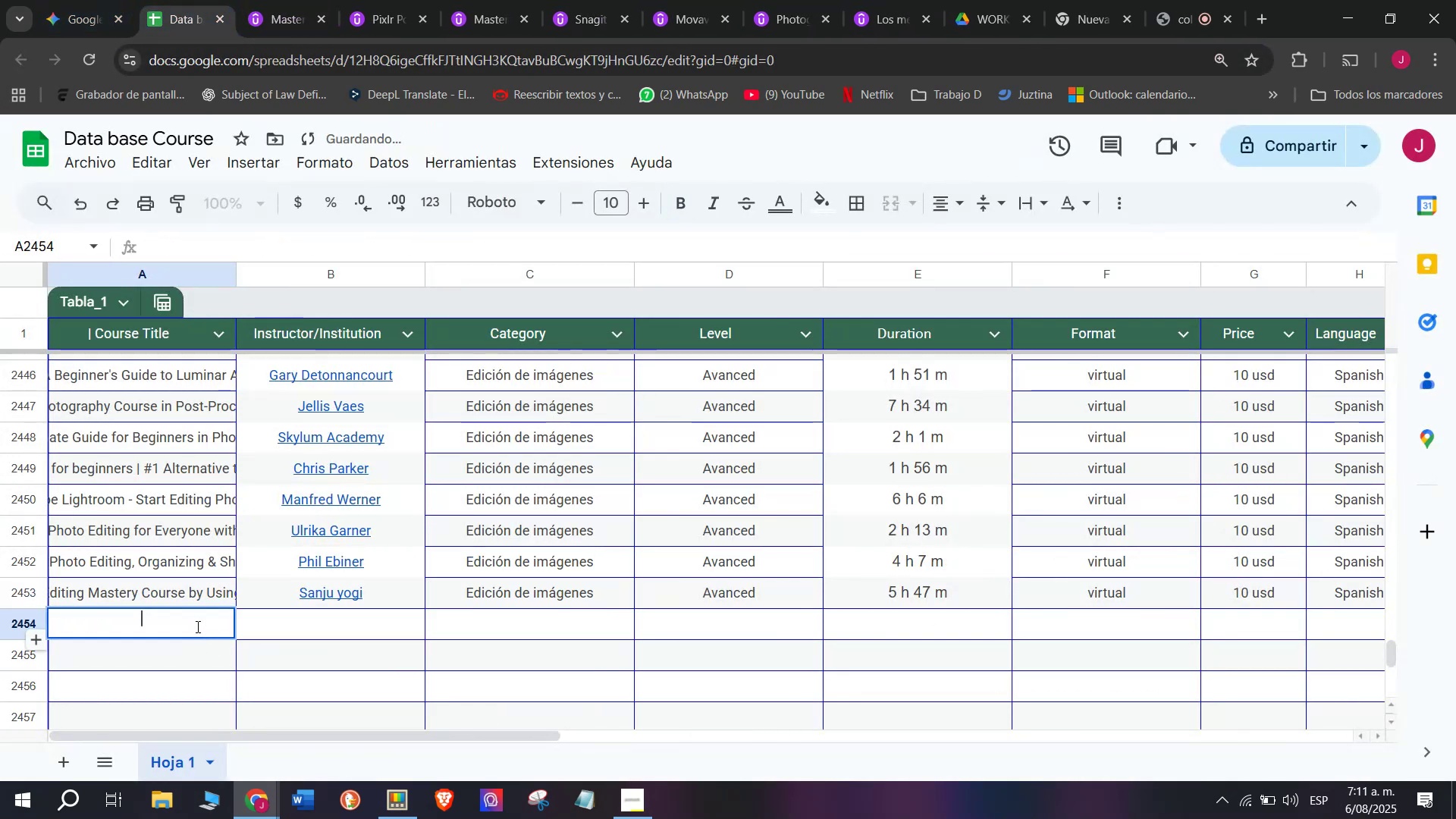 
key(Control+ControlLeft)
 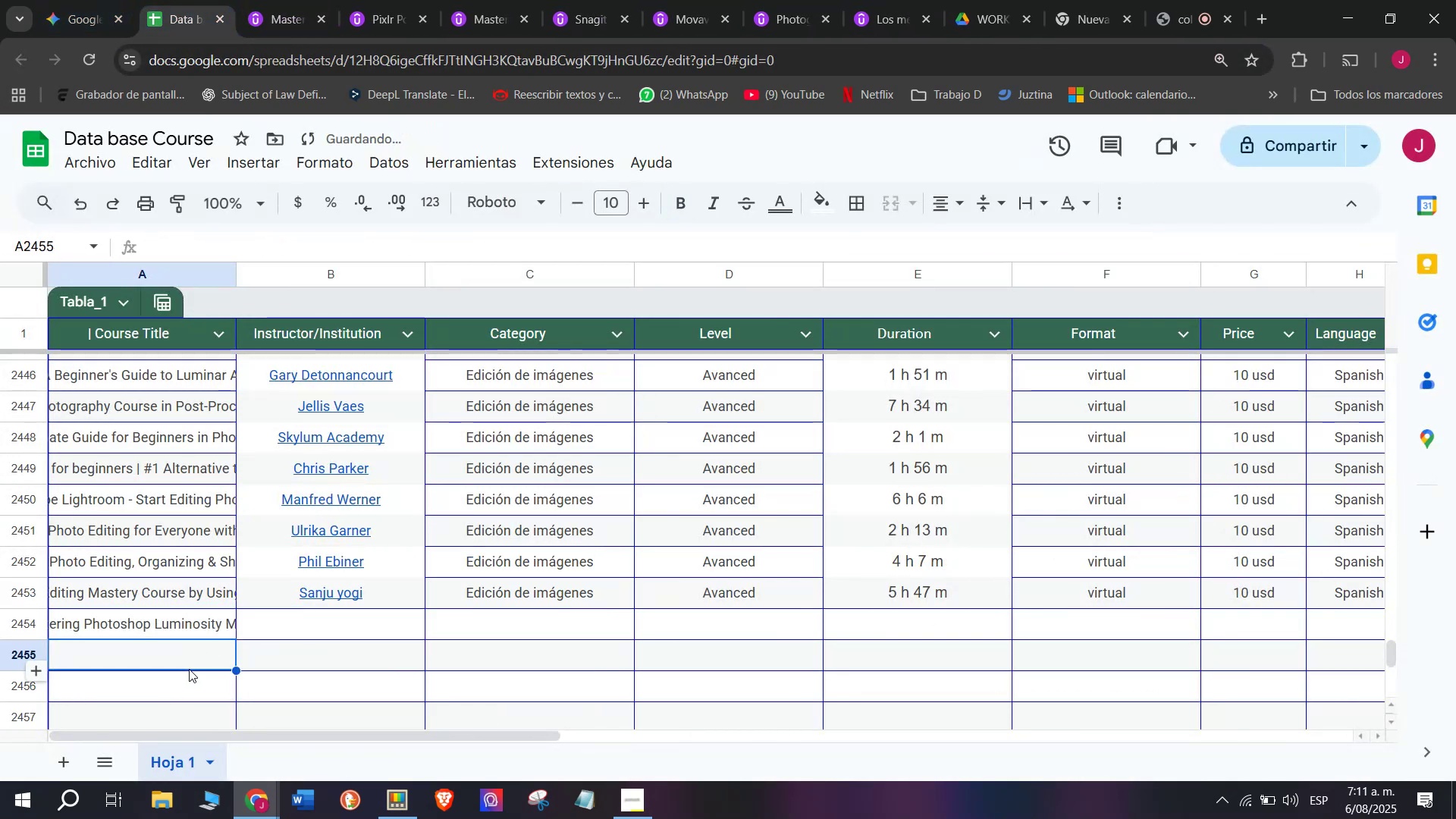 
key(Control+V)
 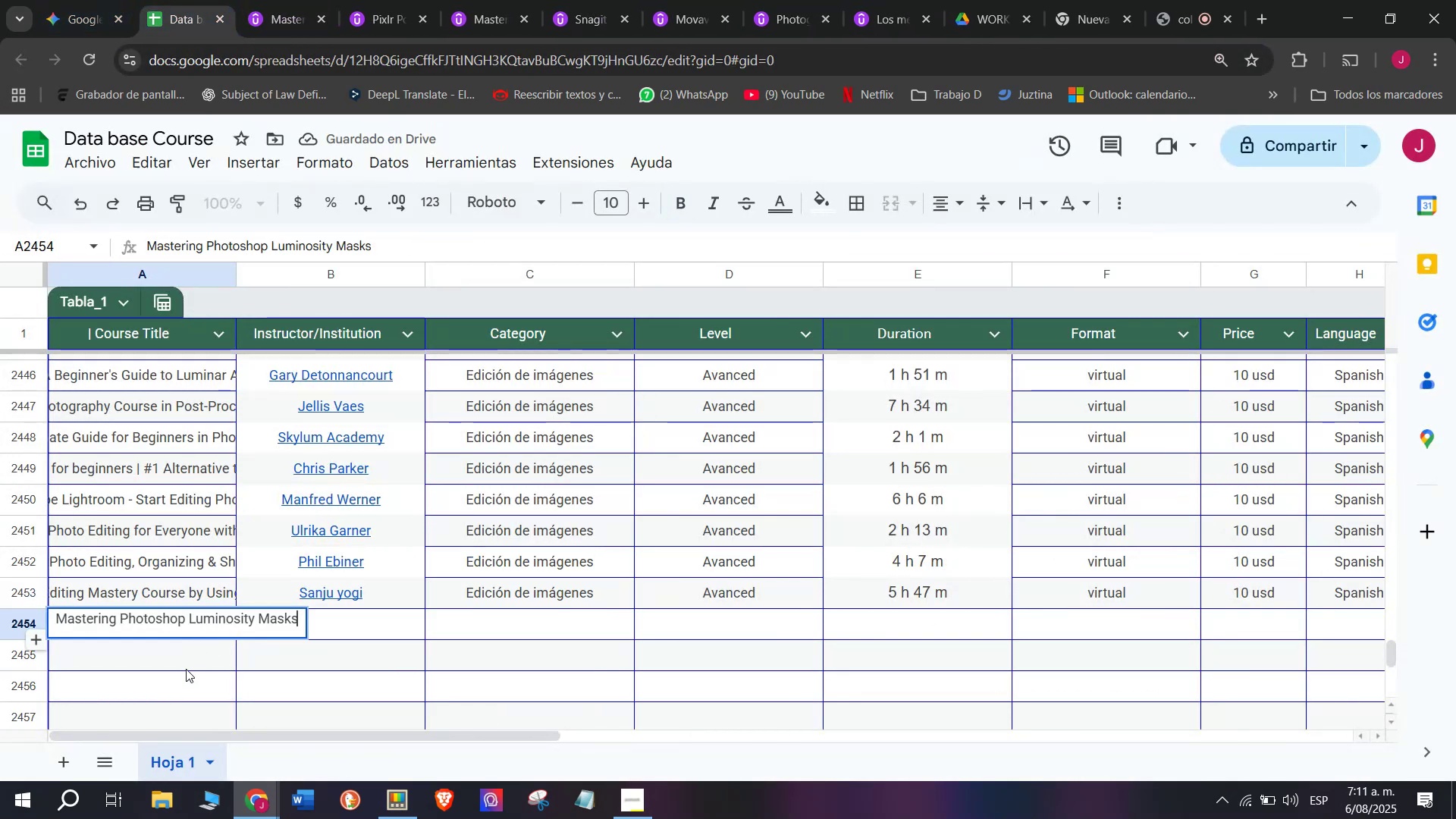 
left_click([186, 669])
 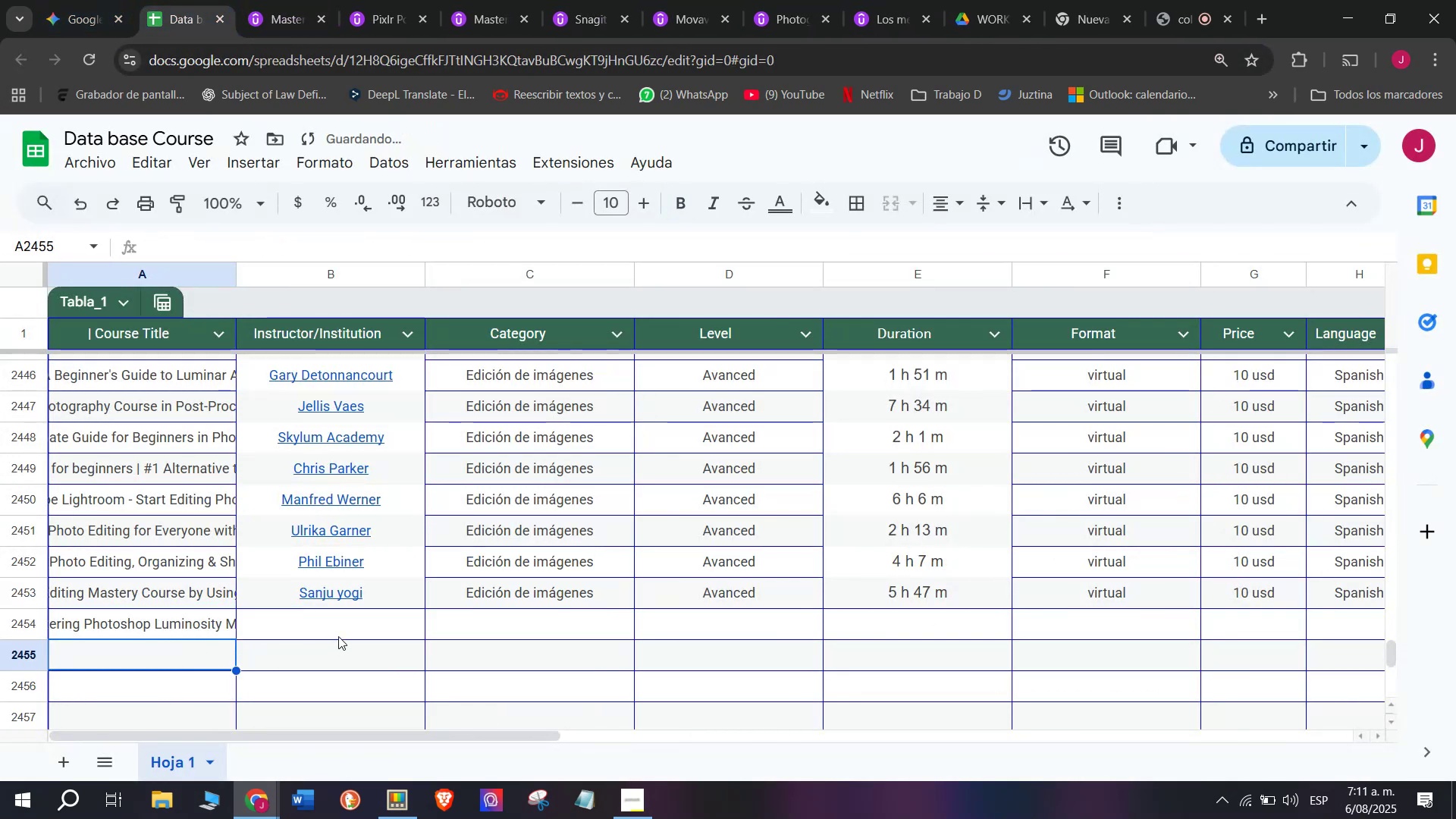 
left_click([338, 635])
 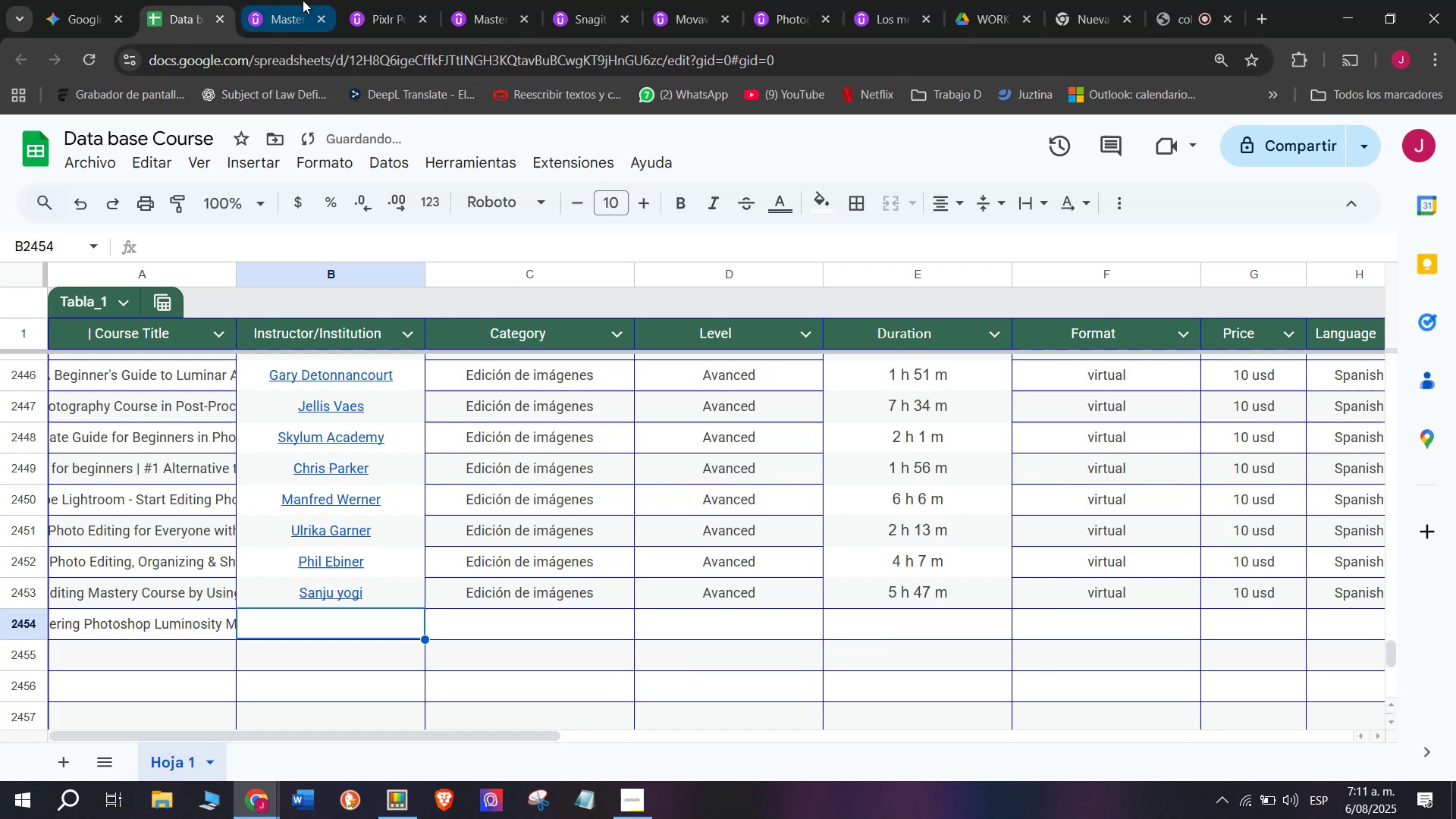 
left_click([278, 0])
 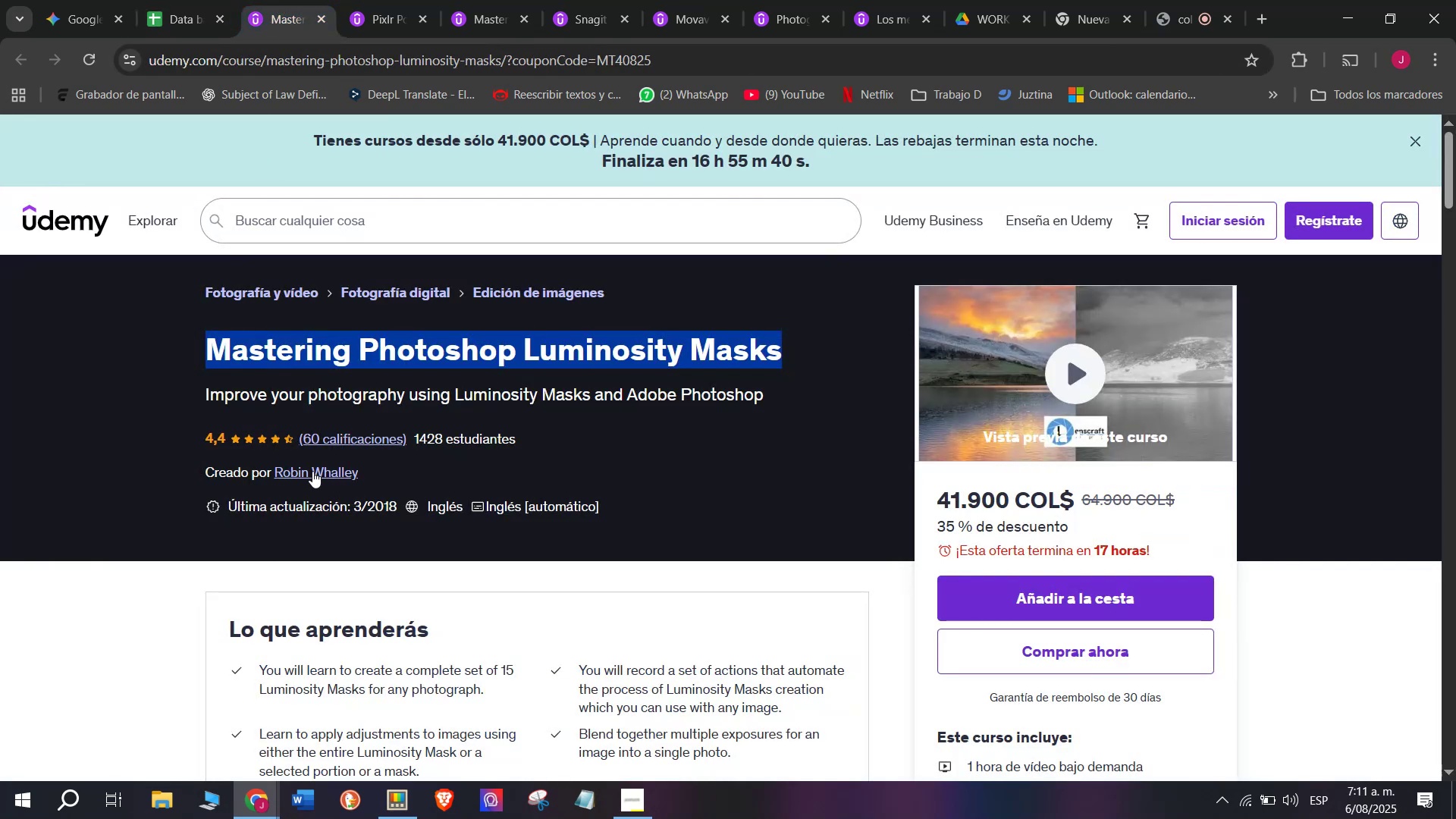 
left_click([312, 470])
 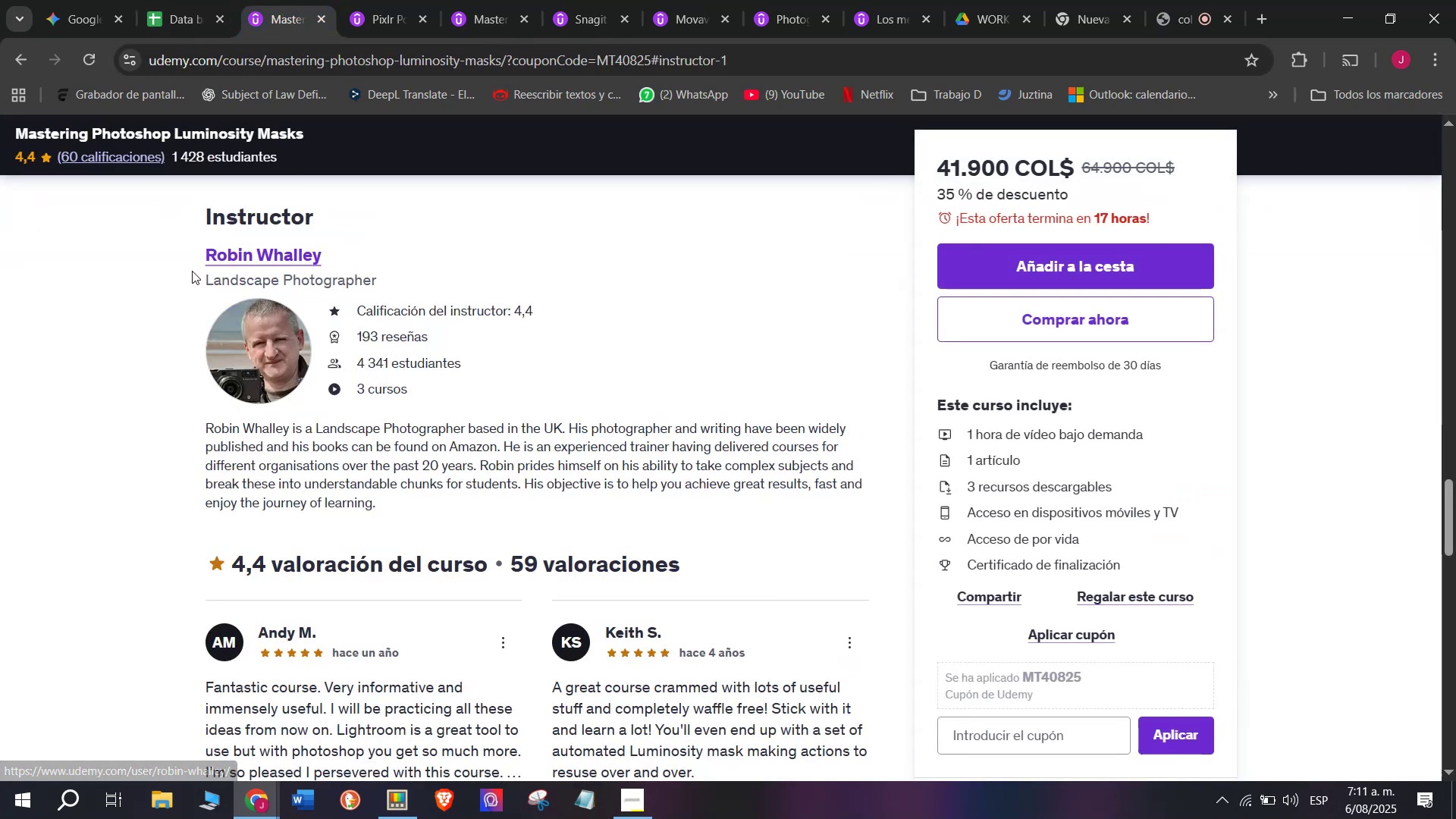 
left_click_drag(start_coordinate=[185, 256], to_coordinate=[348, 245])
 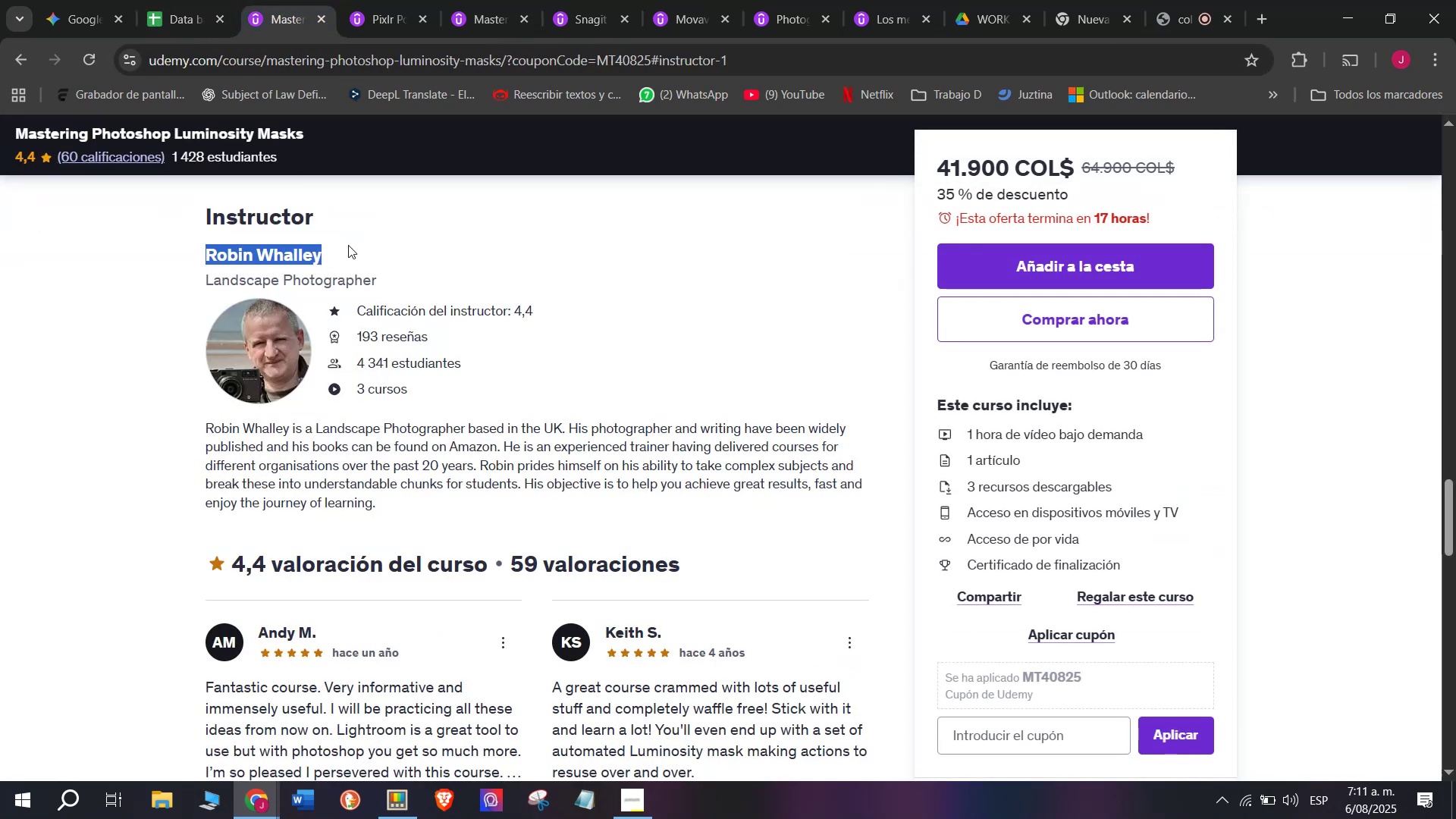 
key(Control+ControlLeft)
 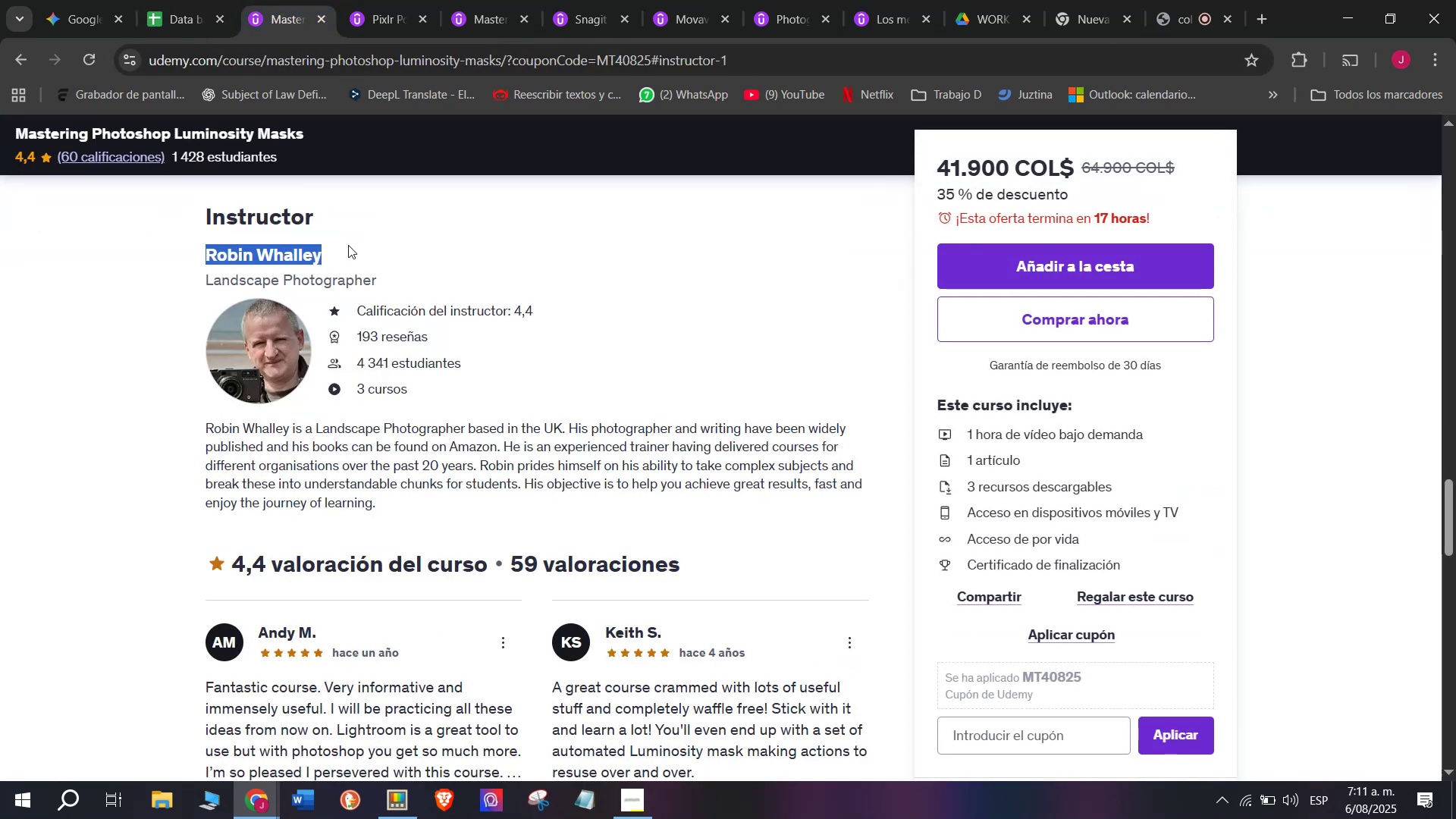 
key(Break)
 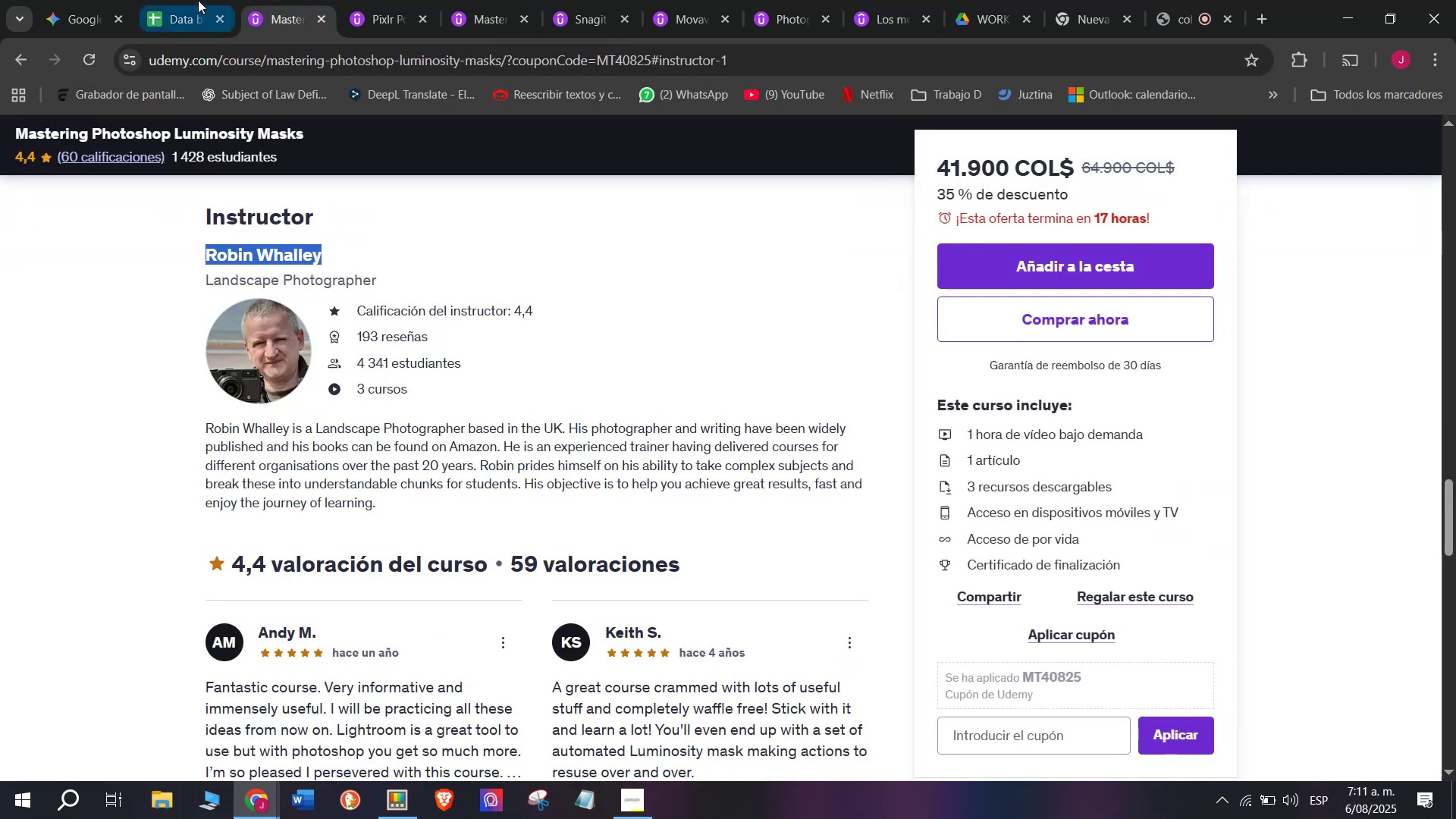 
key(Control+C)
 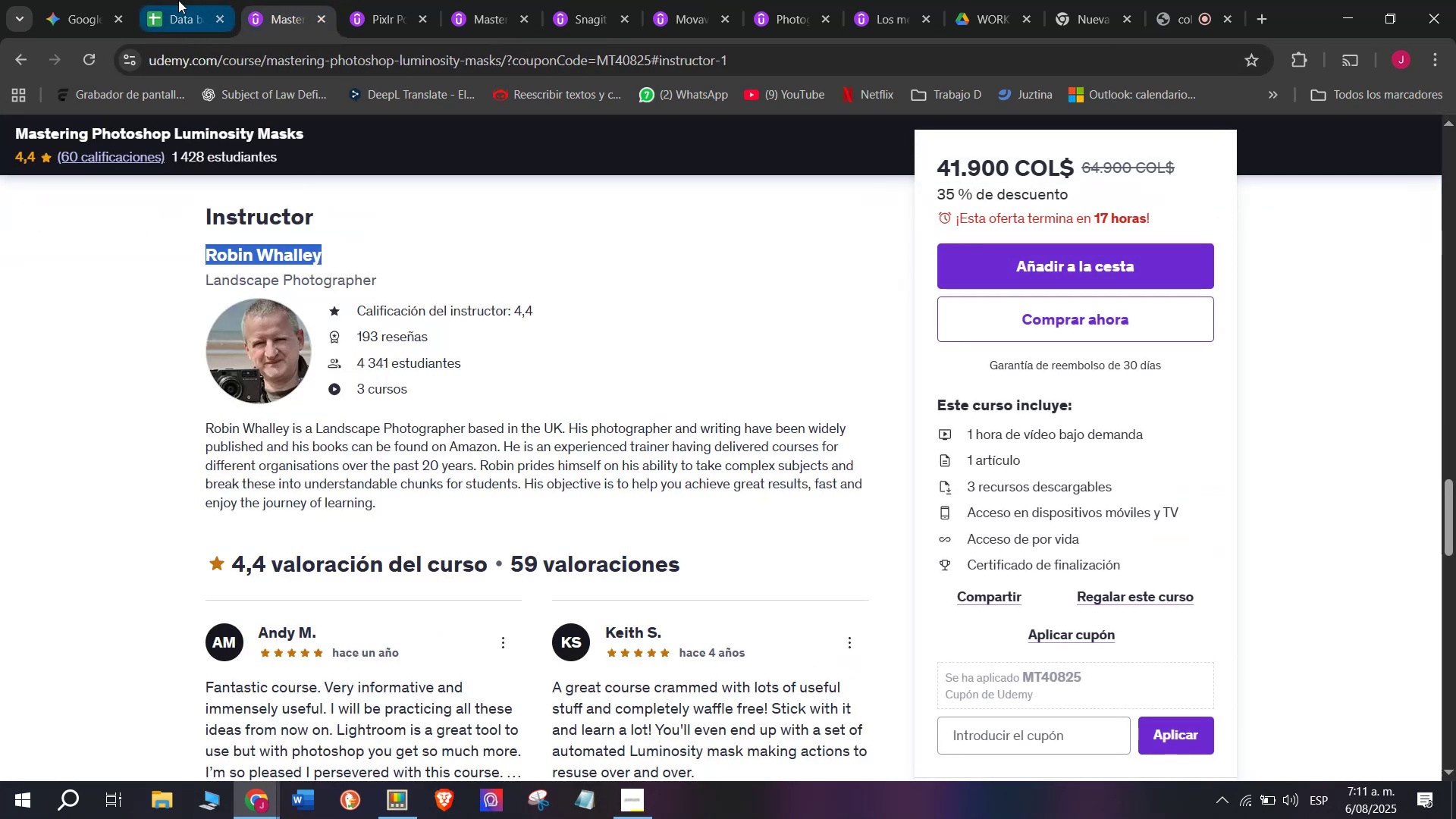 
left_click([175, 0])
 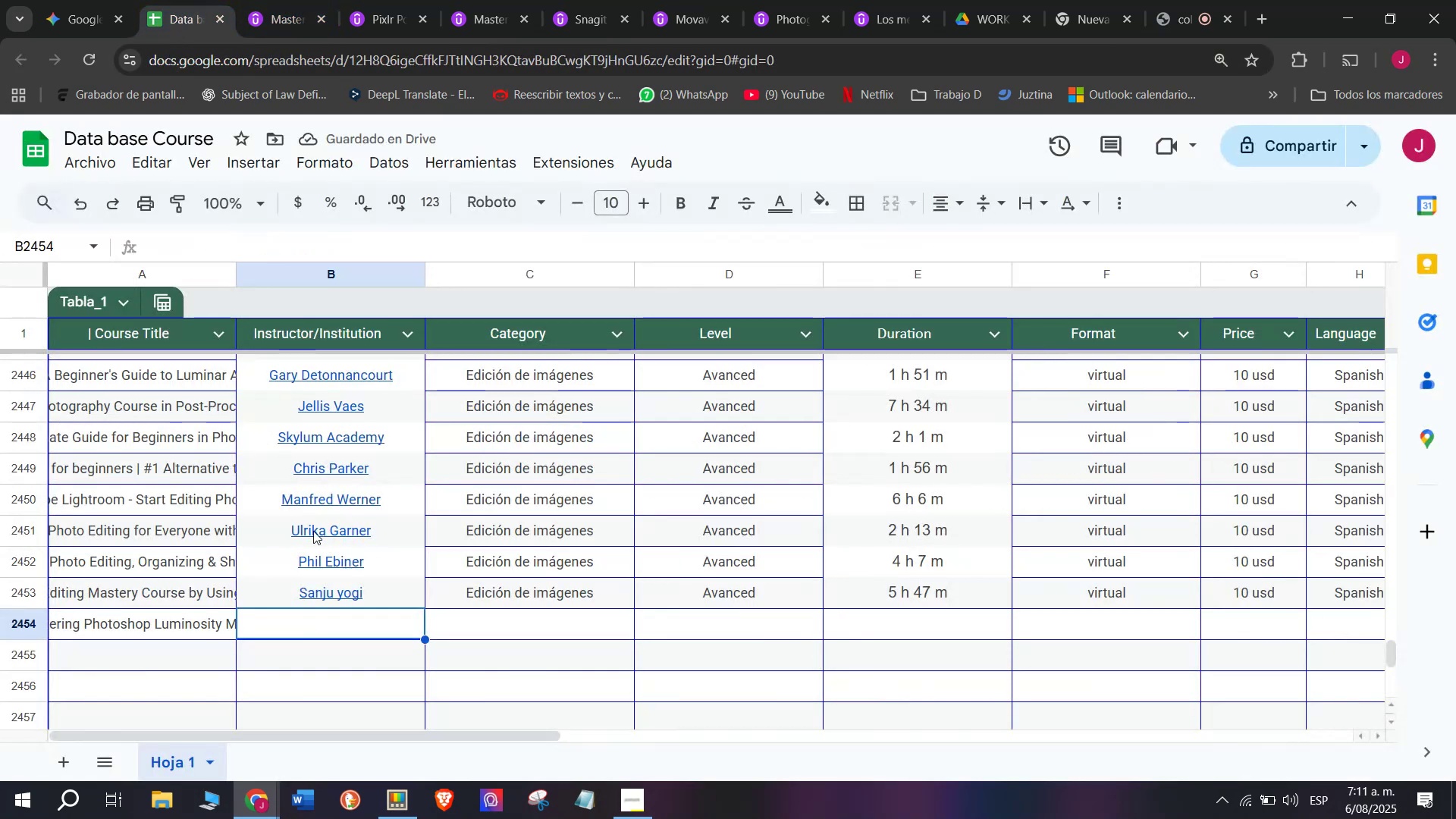 
key(Z)
 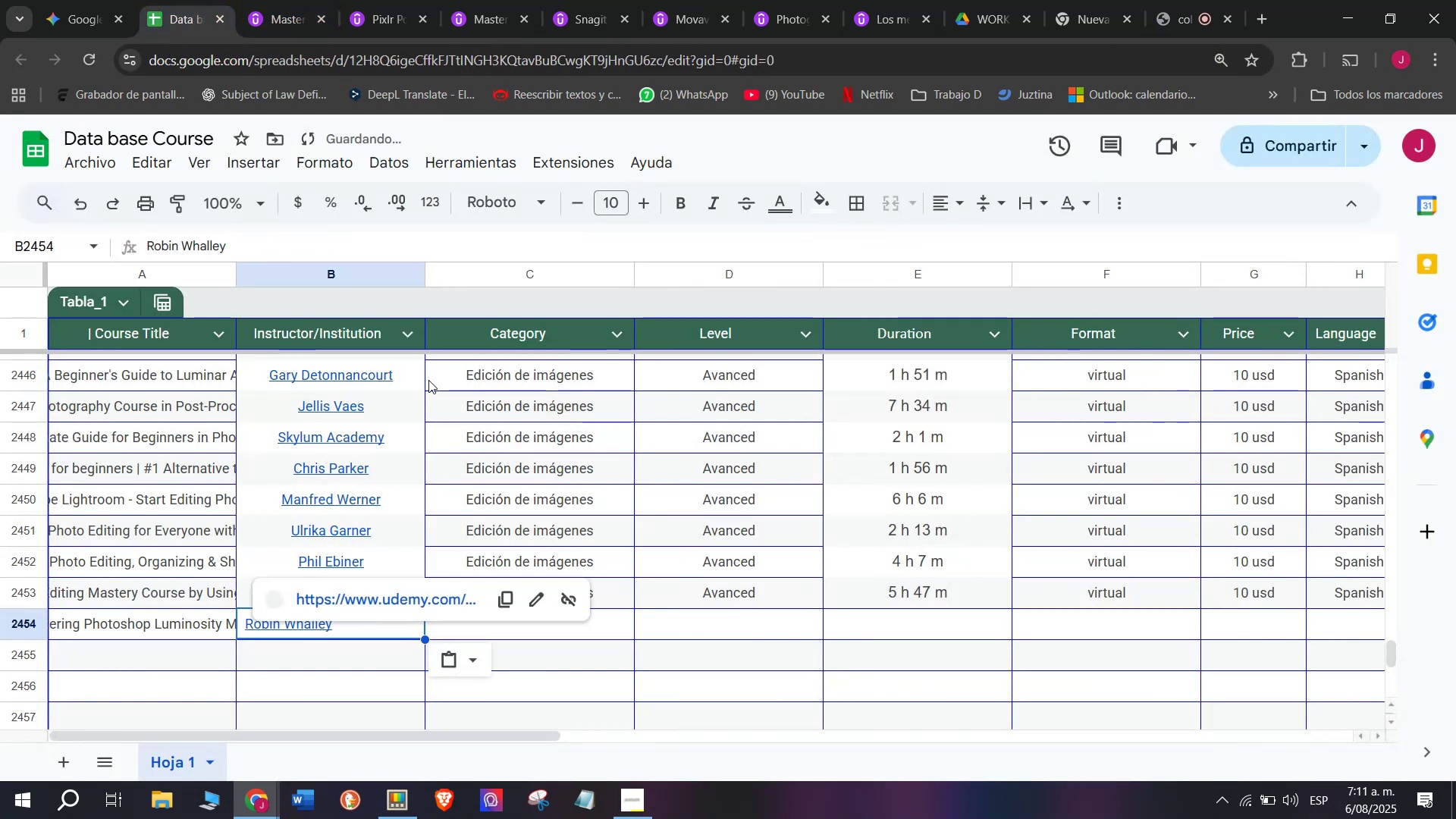 
key(Control+ControlLeft)
 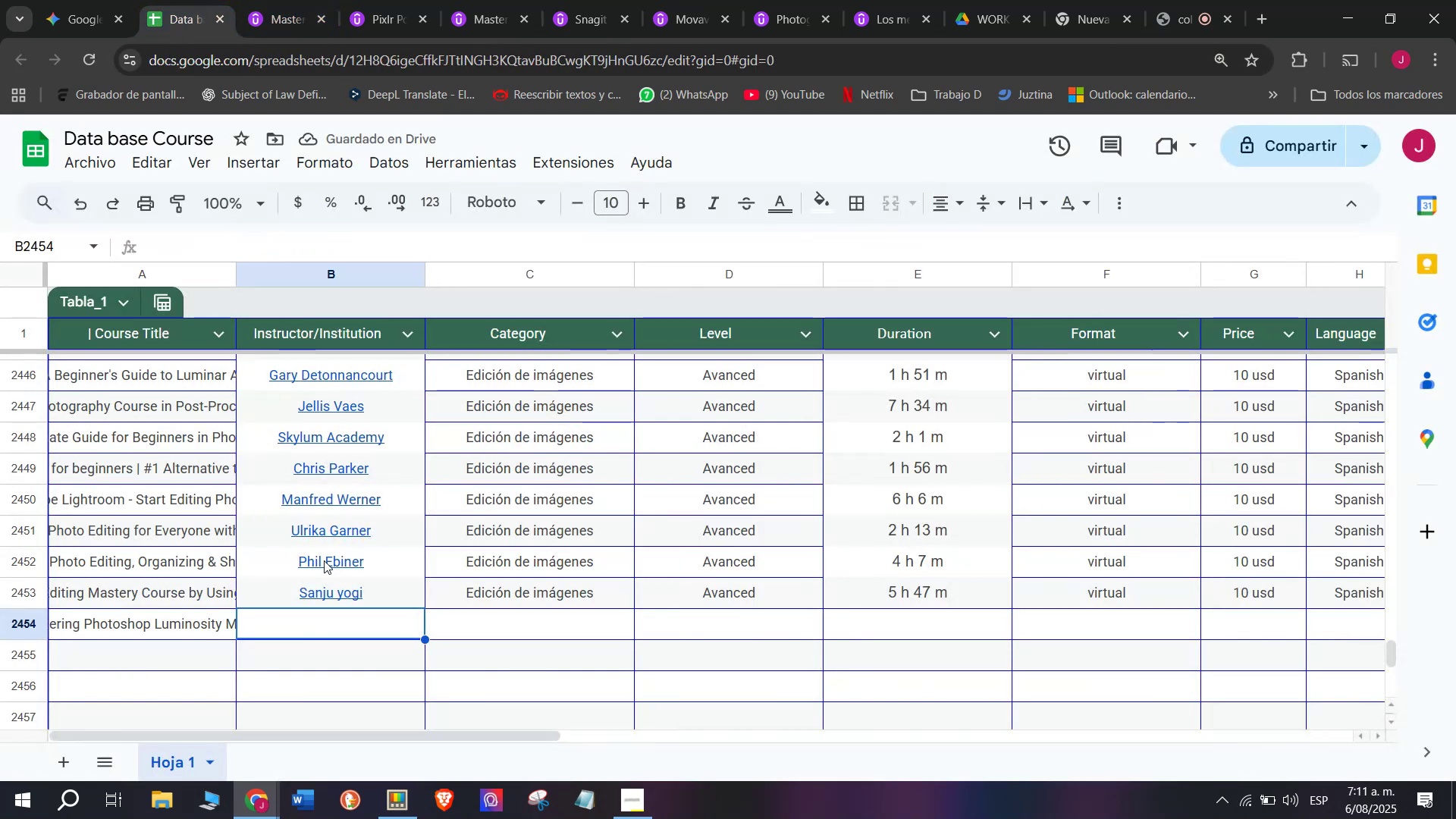 
key(Control+V)
 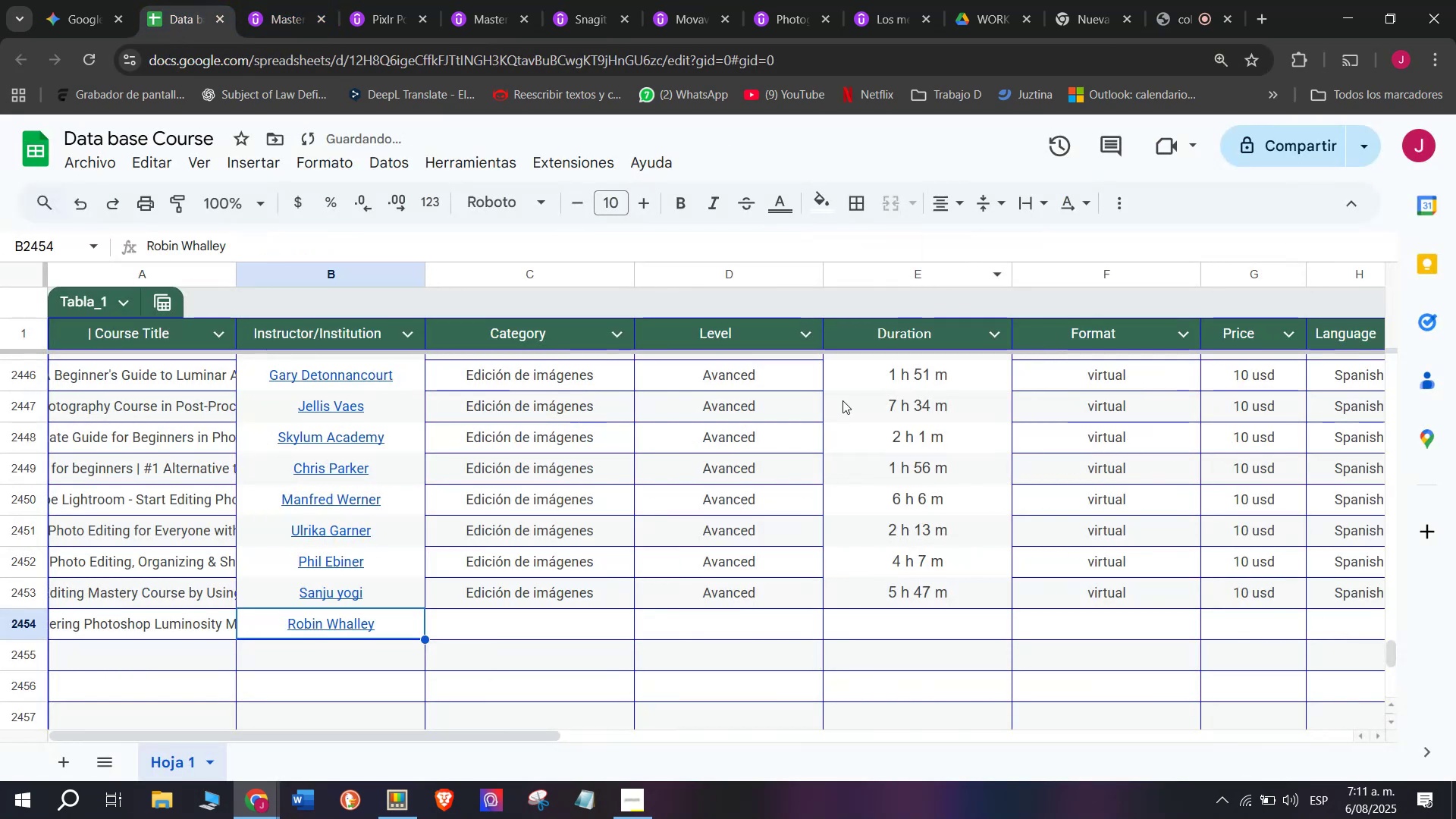 
left_click([526, 604])
 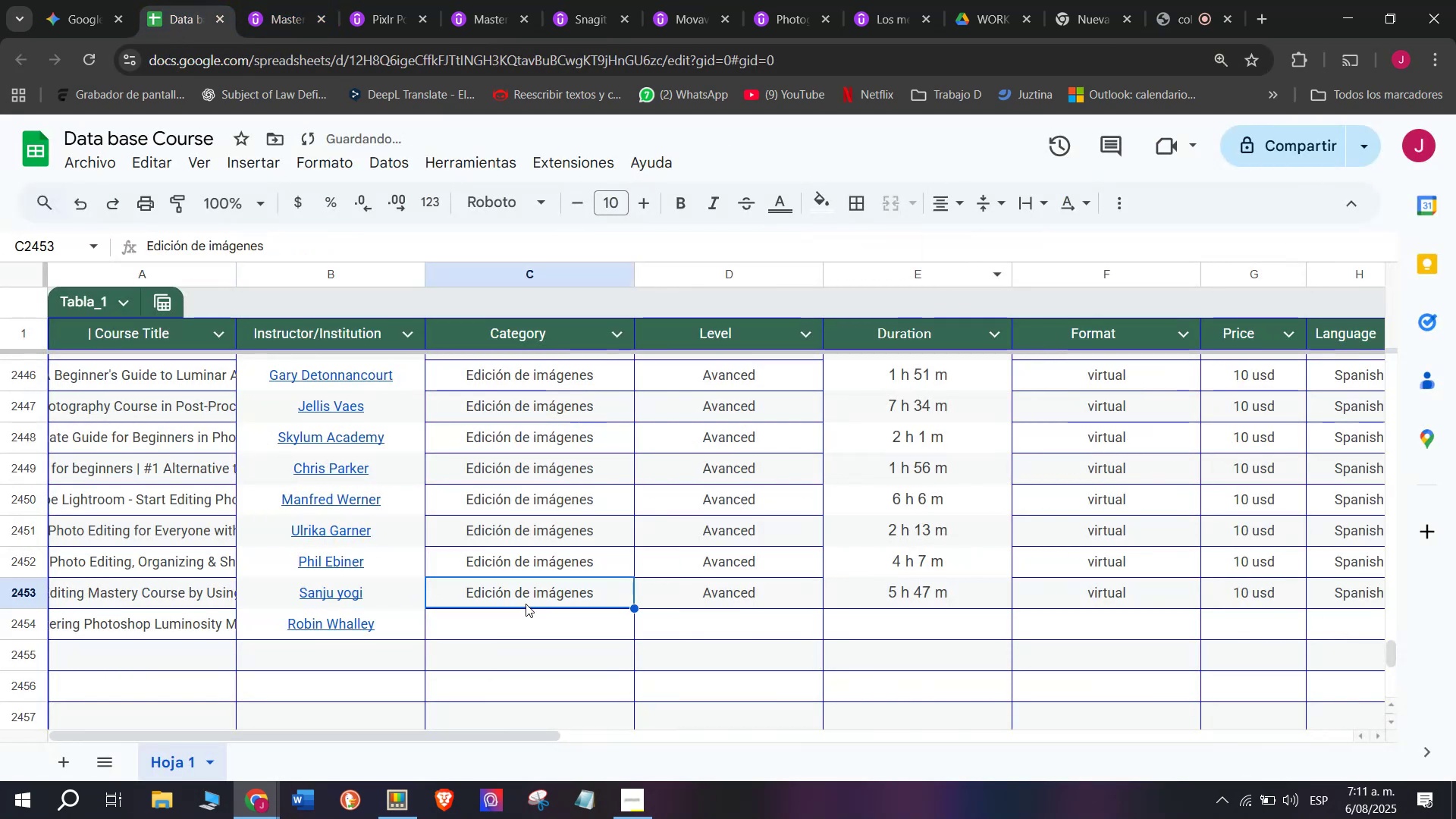 
key(Control+ControlLeft)
 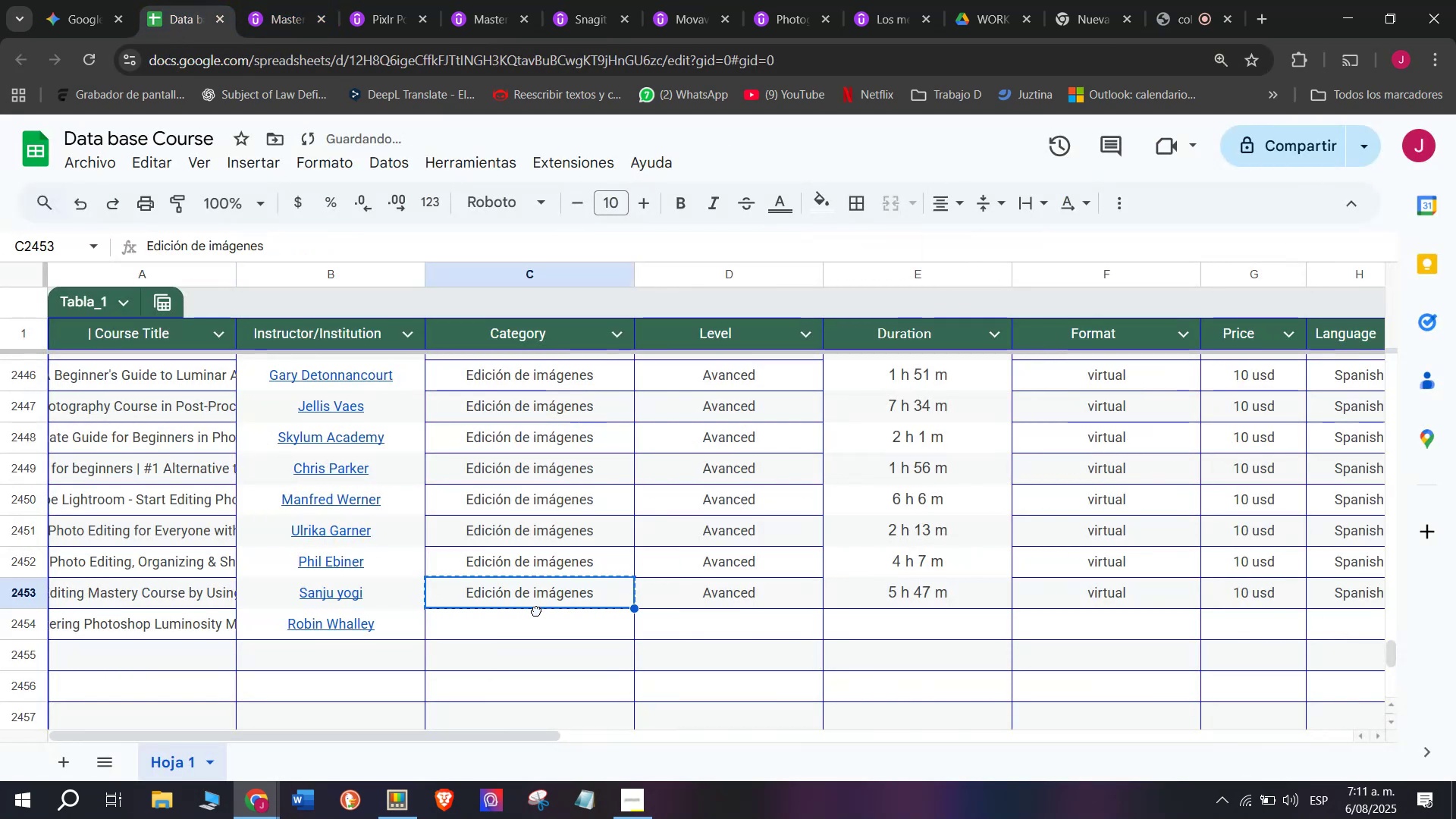 
key(Break)
 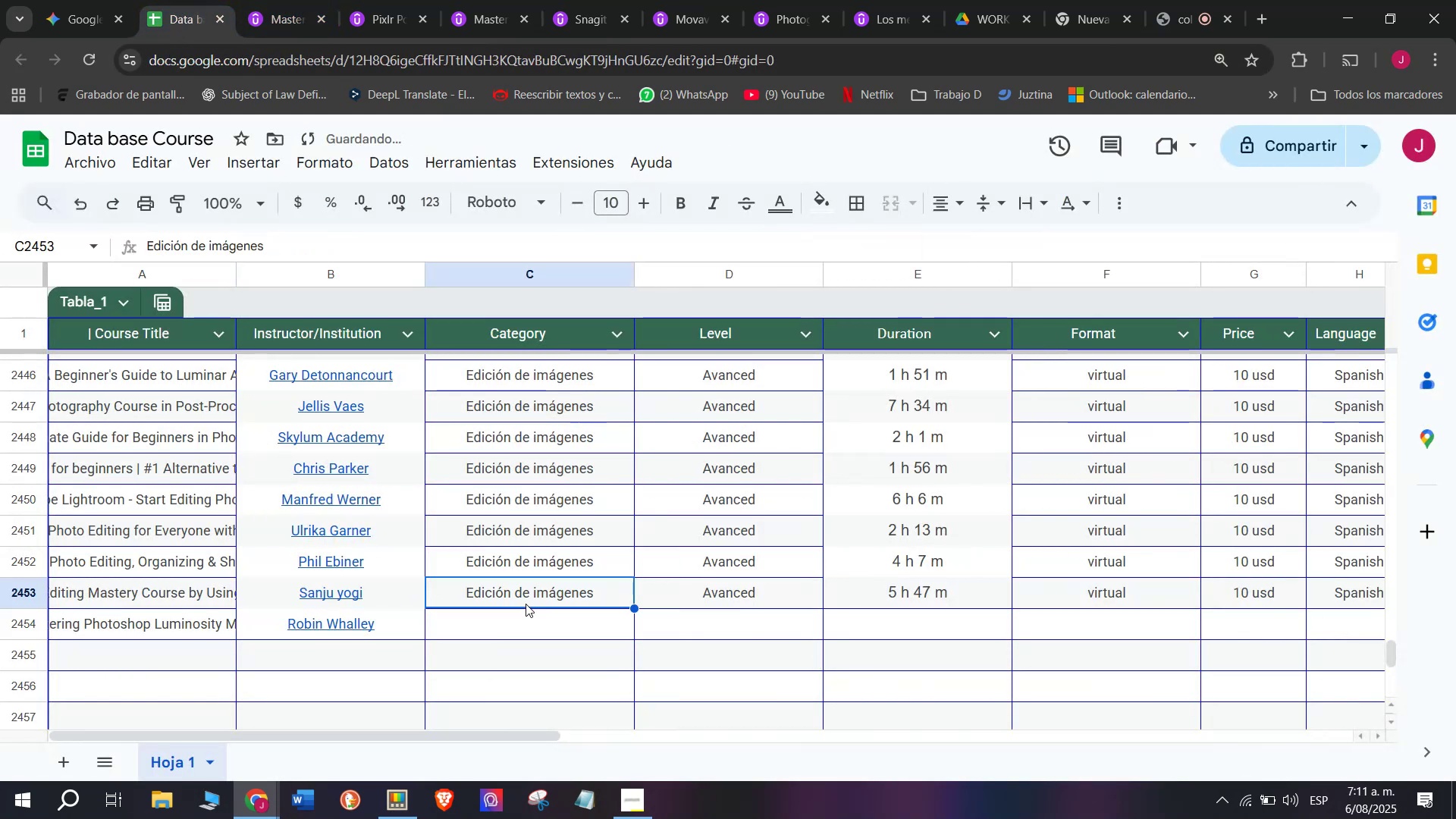 
key(Control+C)
 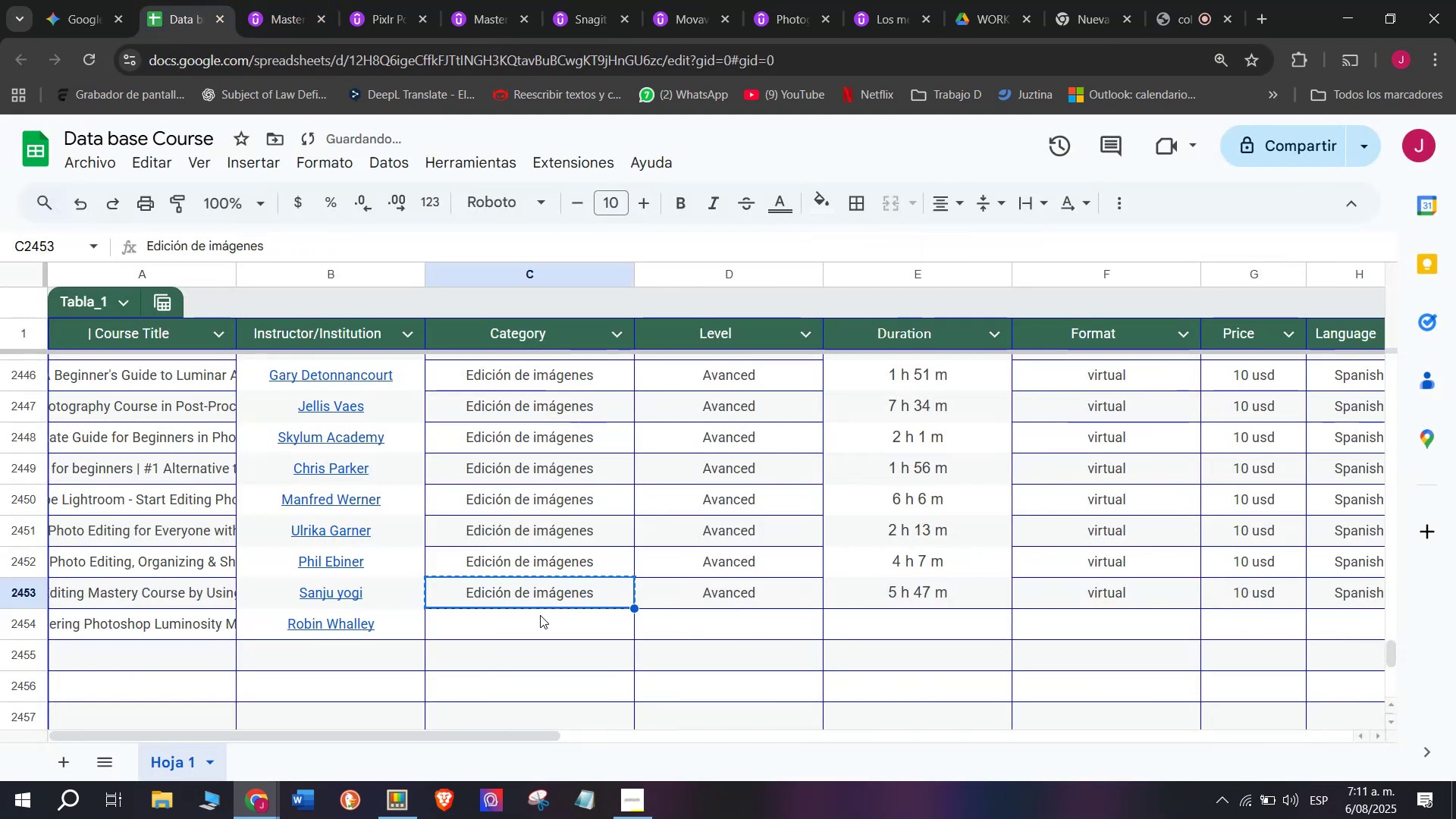 
double_click([542, 617])
 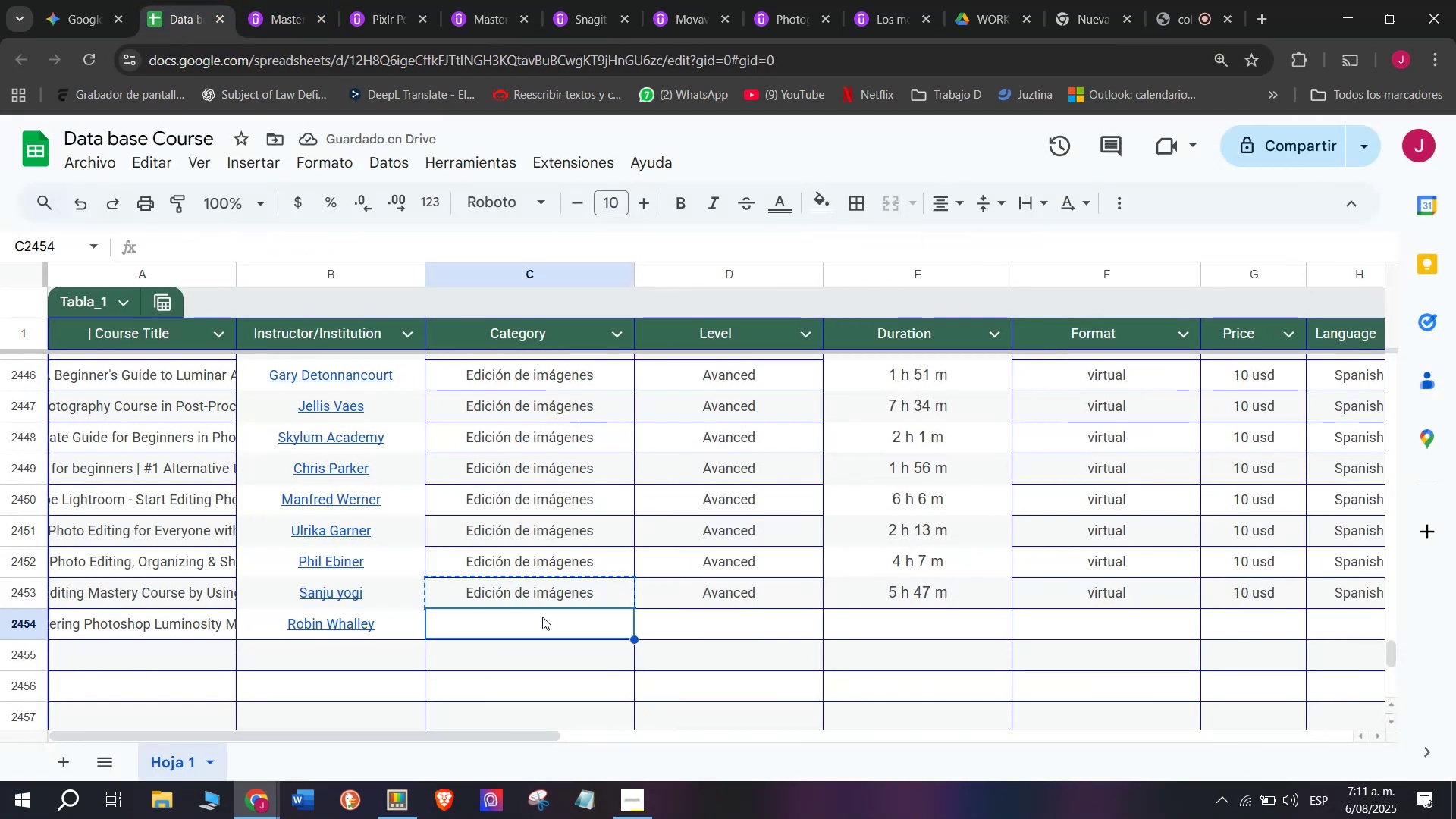 
key(Z)
 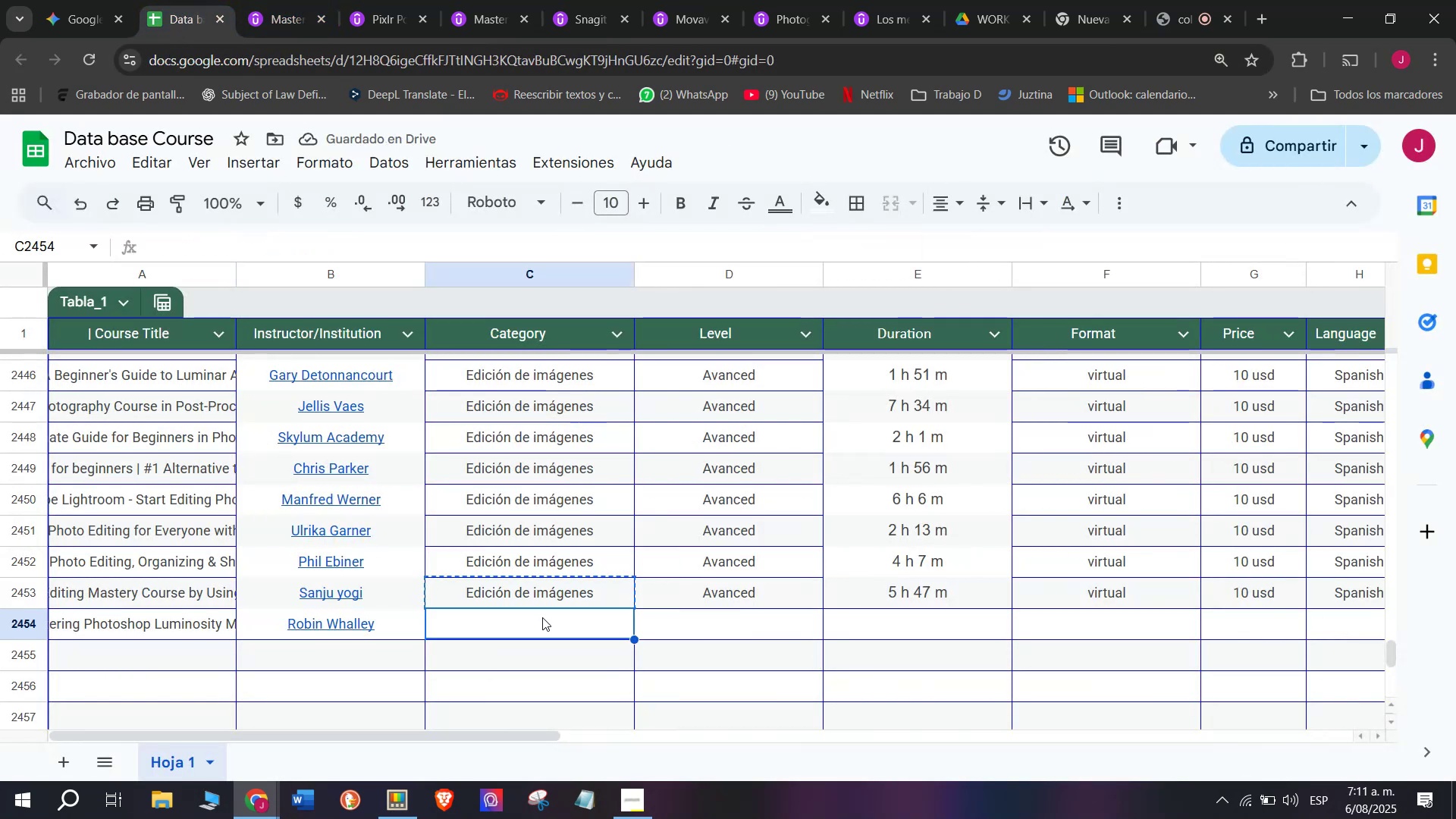 
key(Control+ControlLeft)
 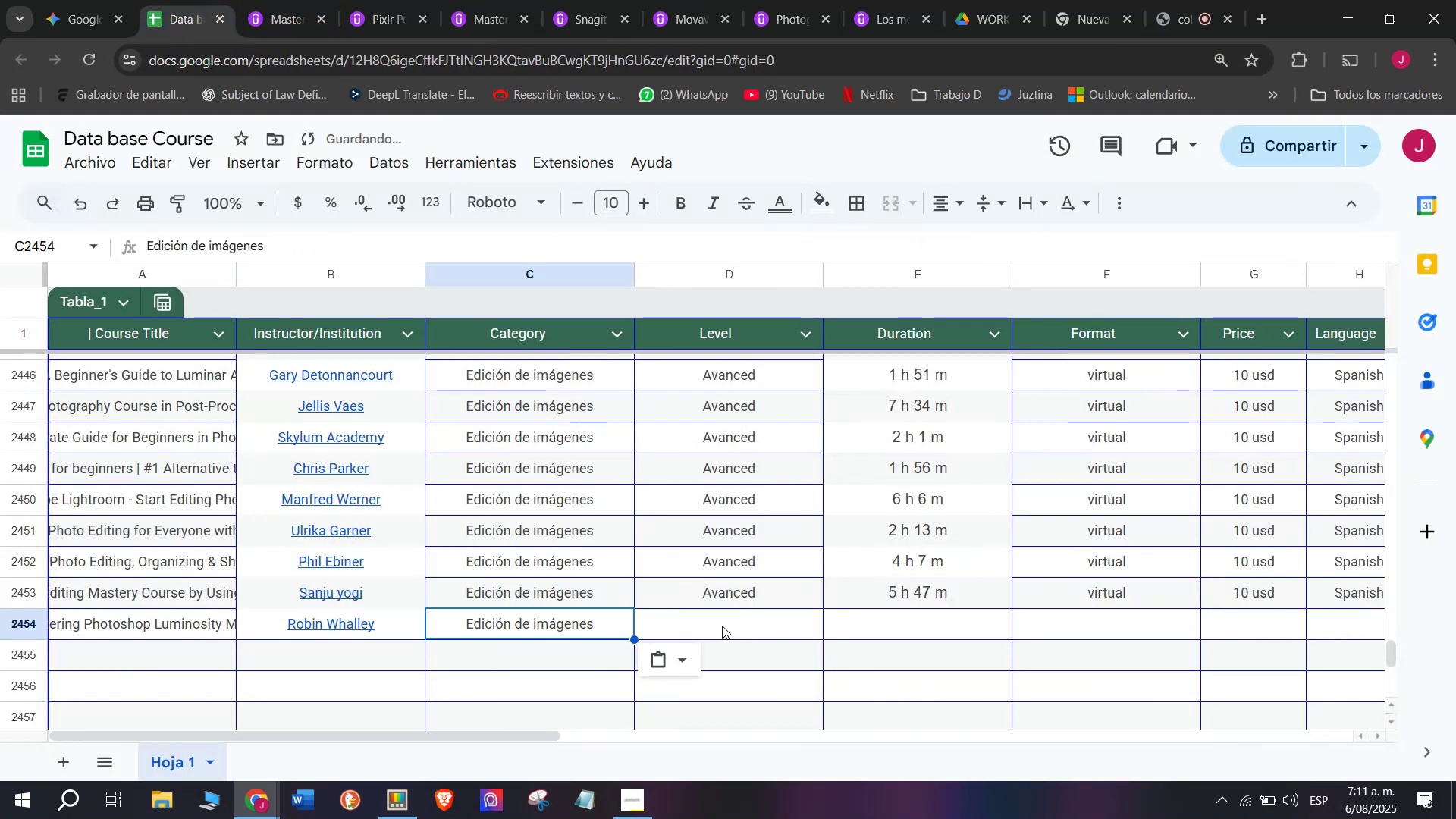 
key(Control+V)
 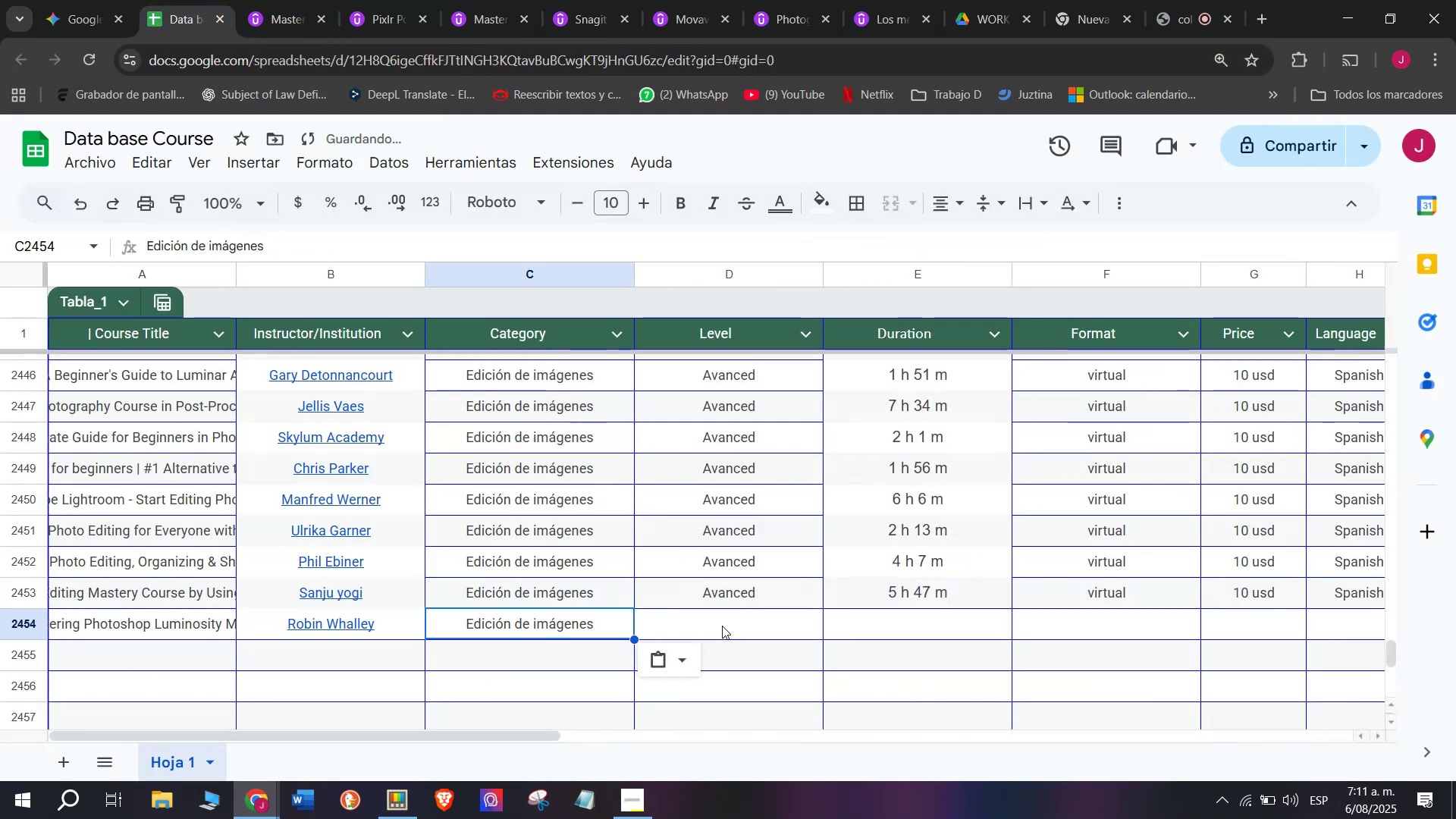 
left_click([722, 626])
 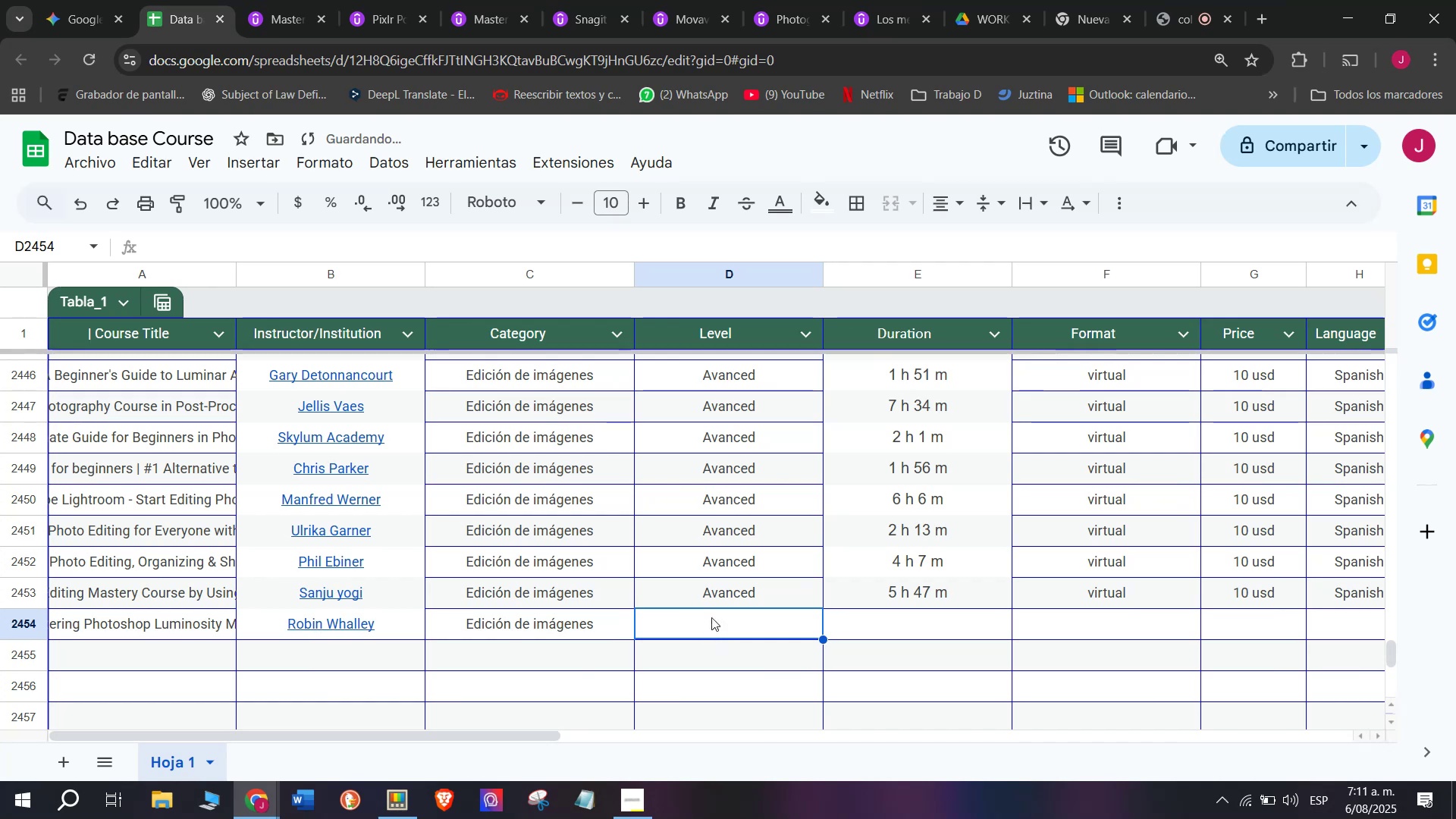 
left_click([719, 593])
 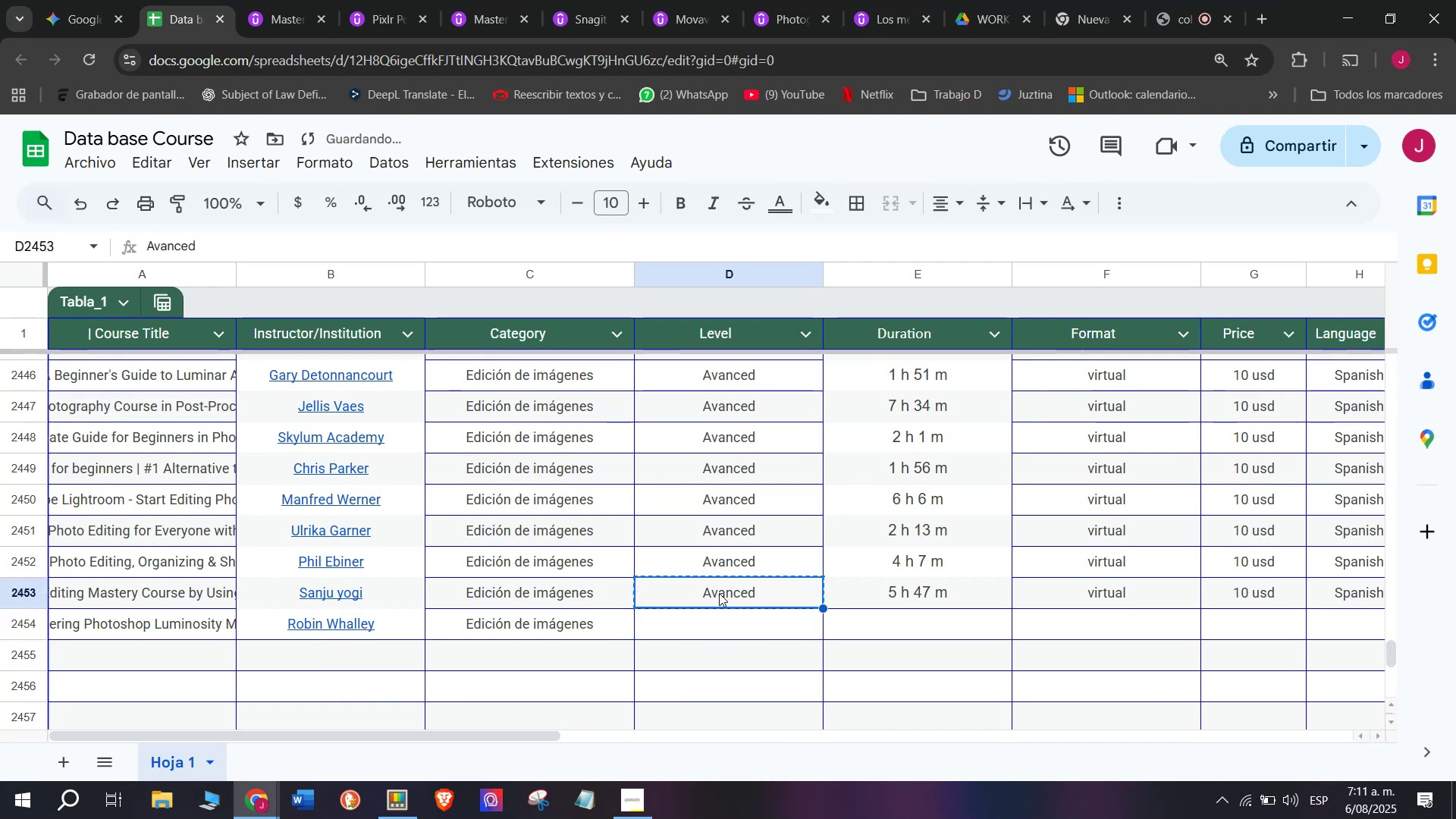 
key(Break)
 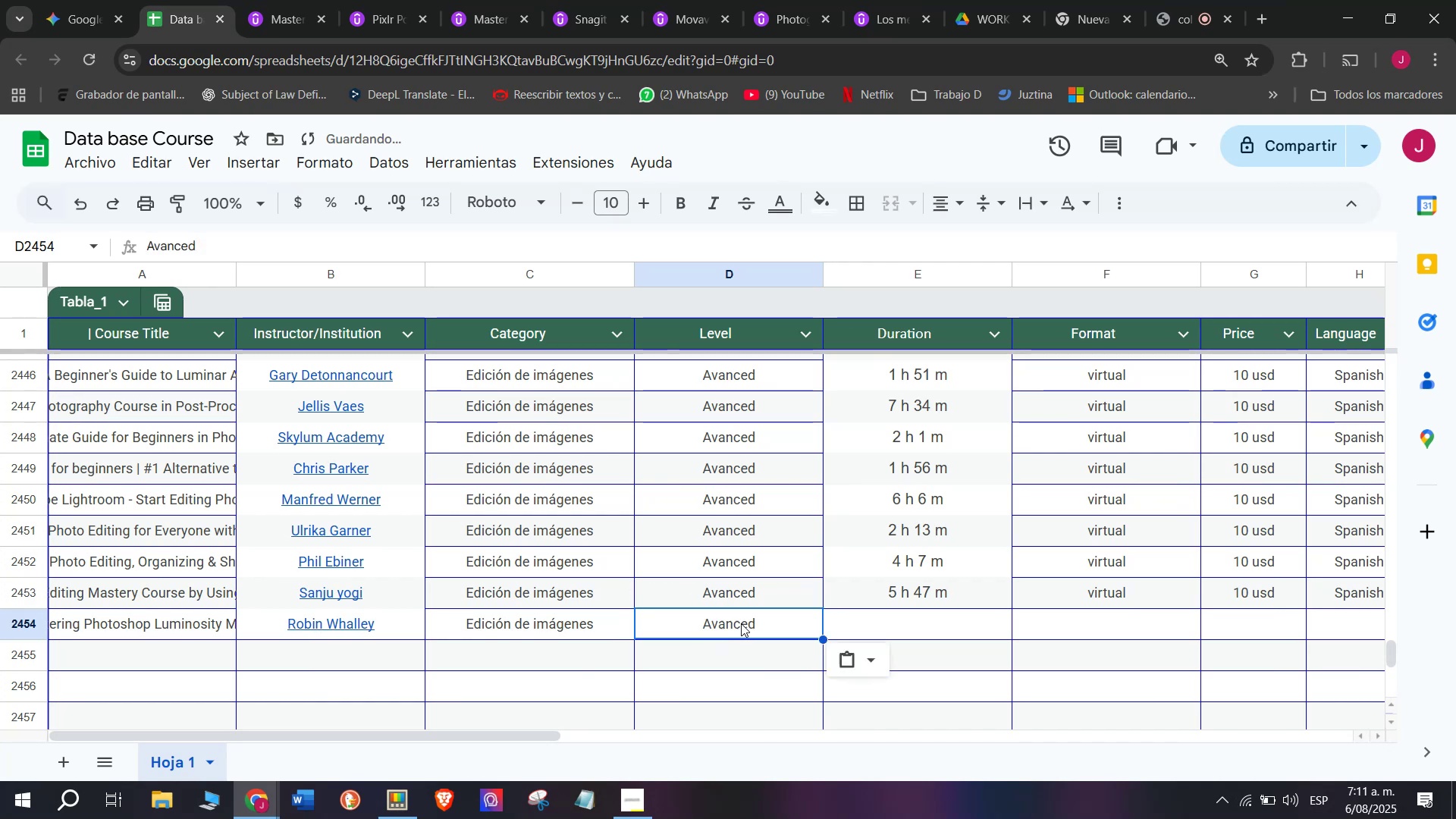 
key(Control+ControlLeft)
 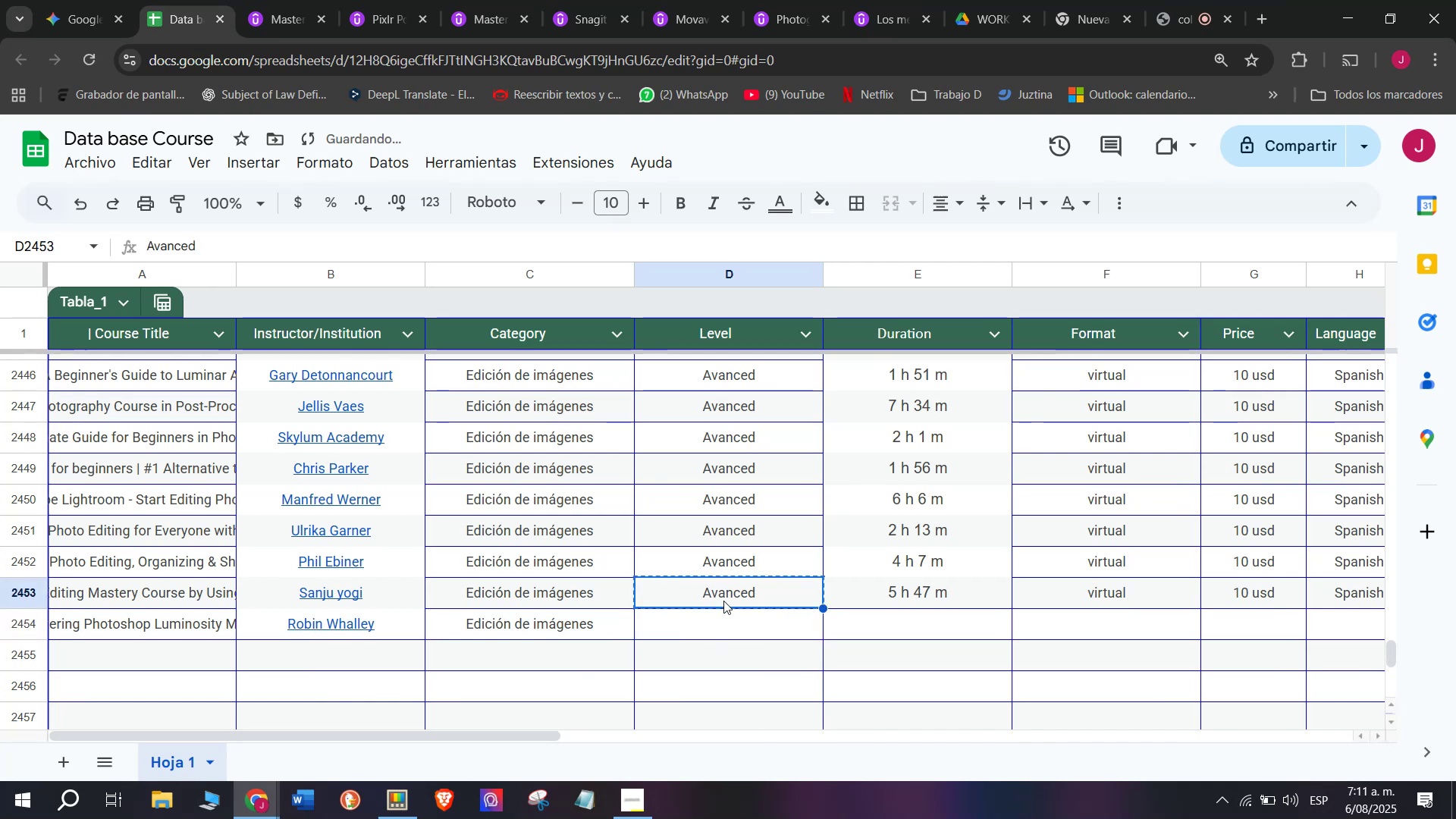 
key(Control+C)
 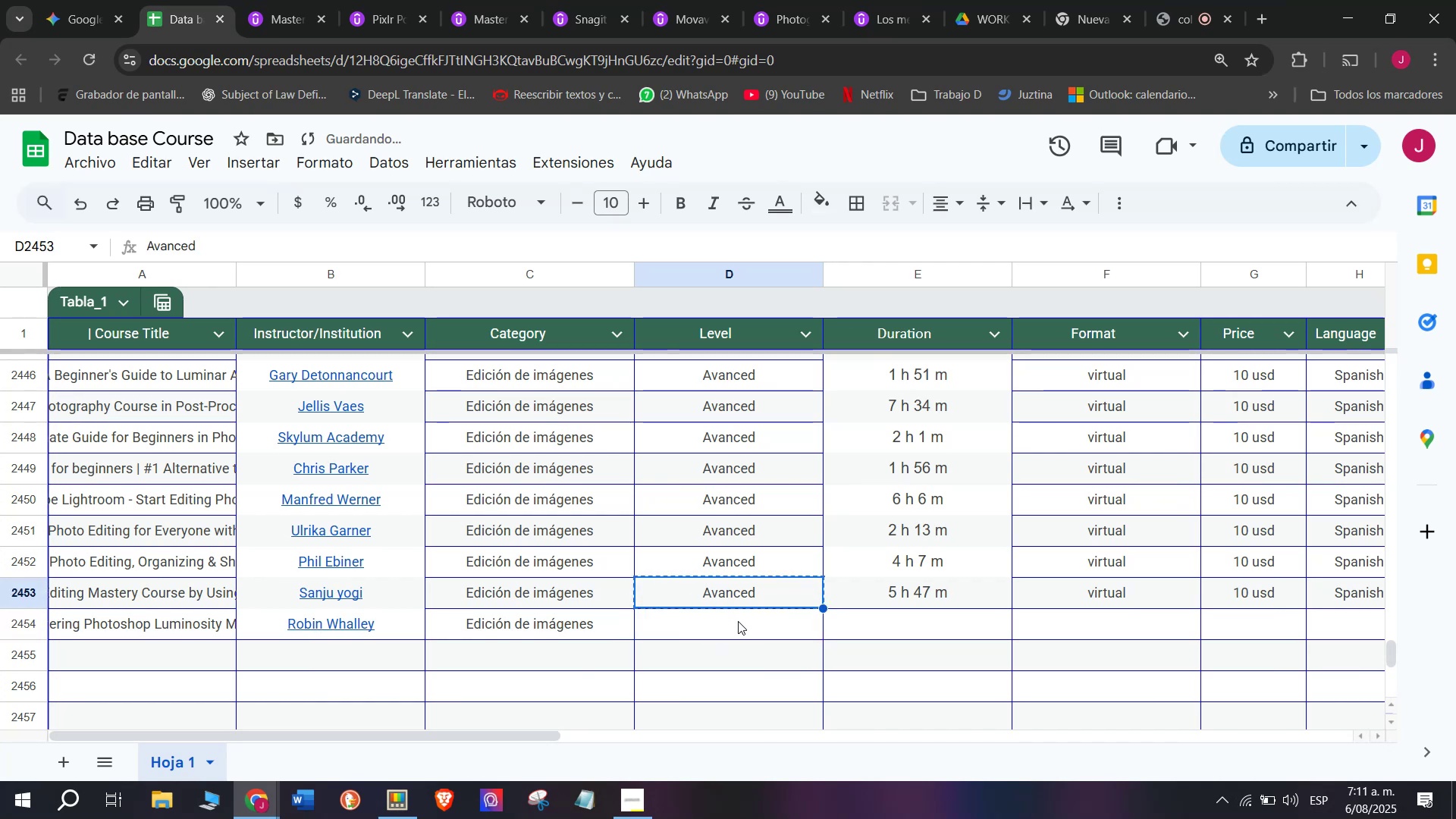 
double_click([738, 621])
 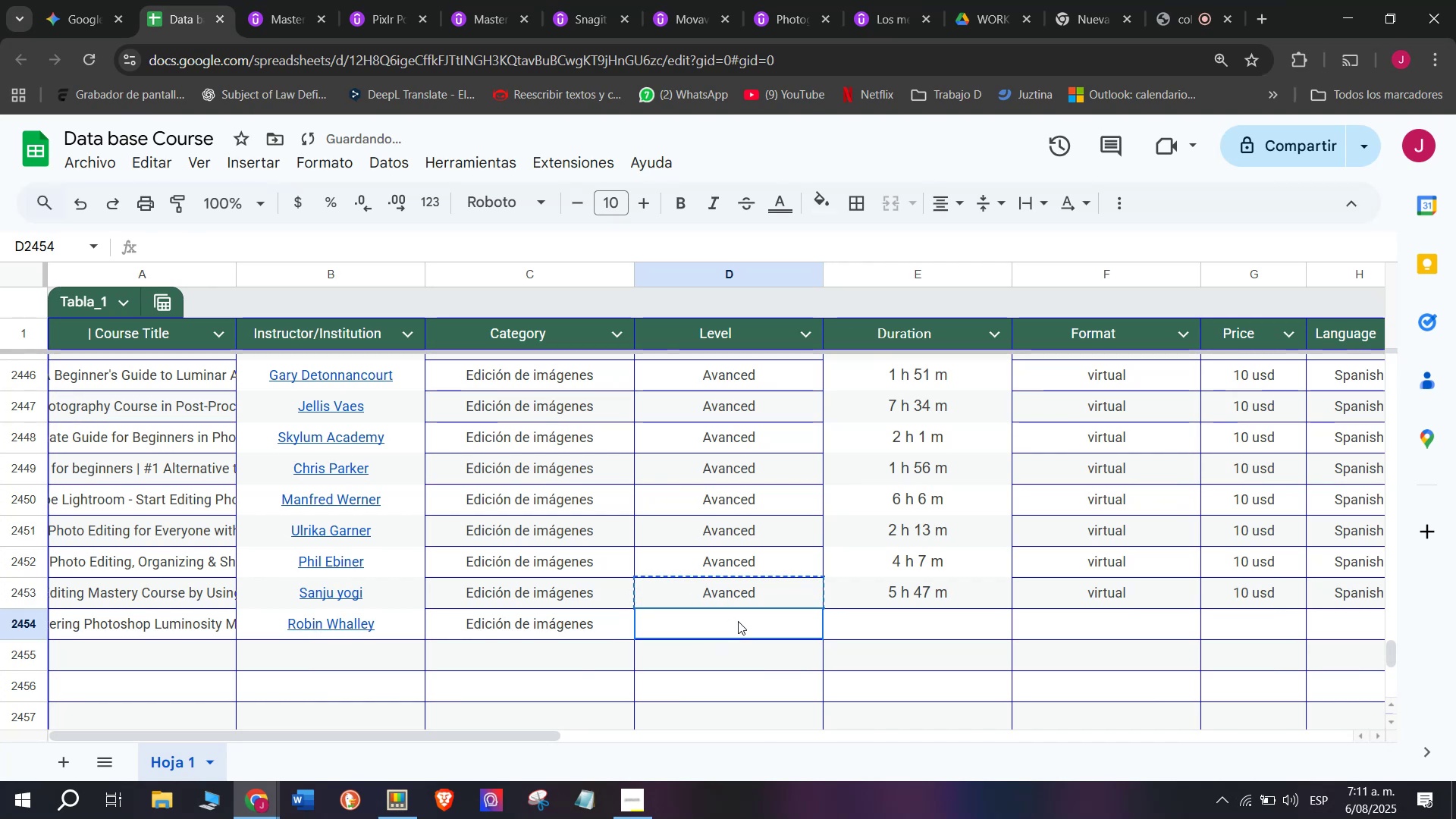 
key(Z)
 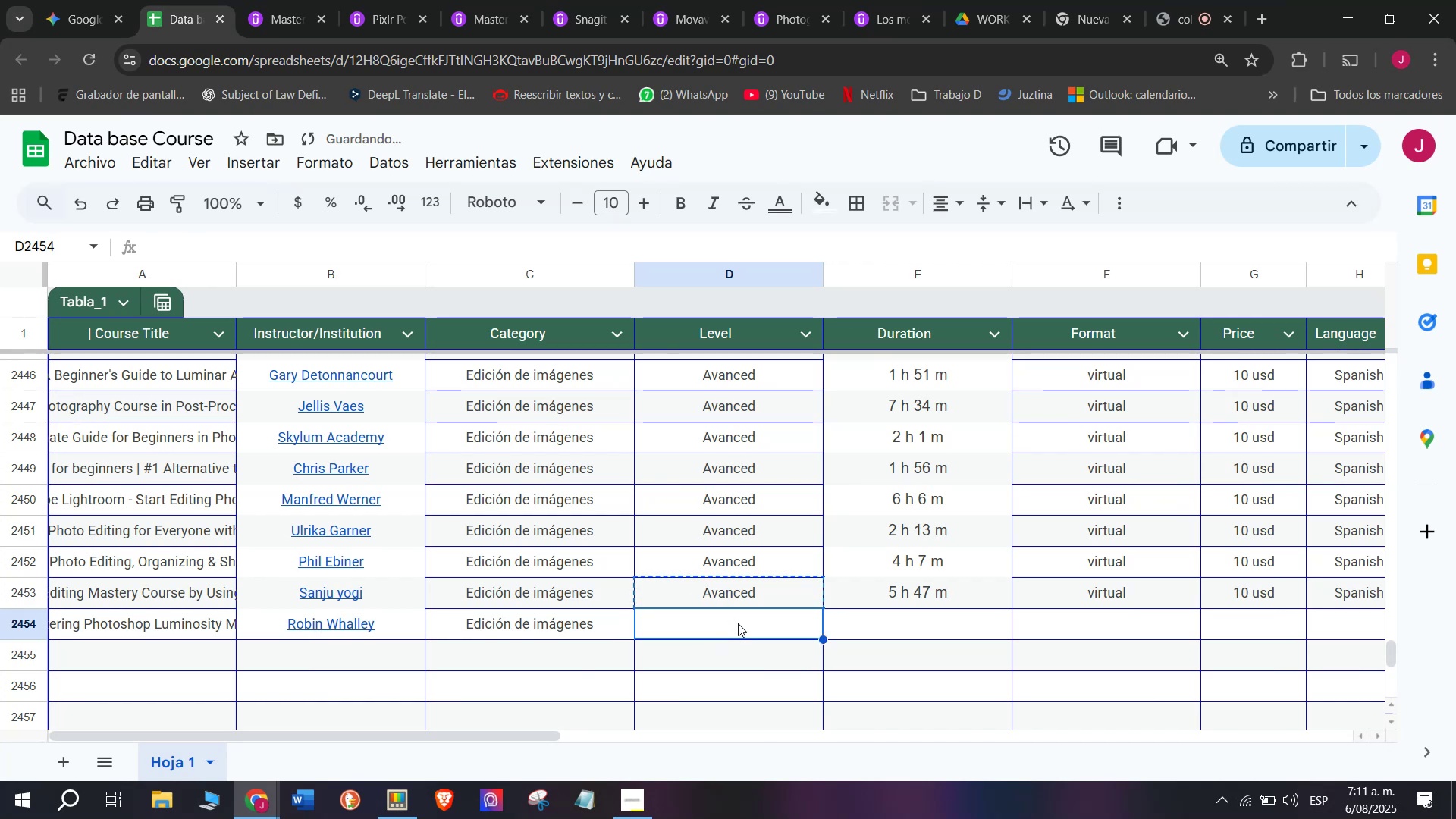 
key(Control+ControlLeft)
 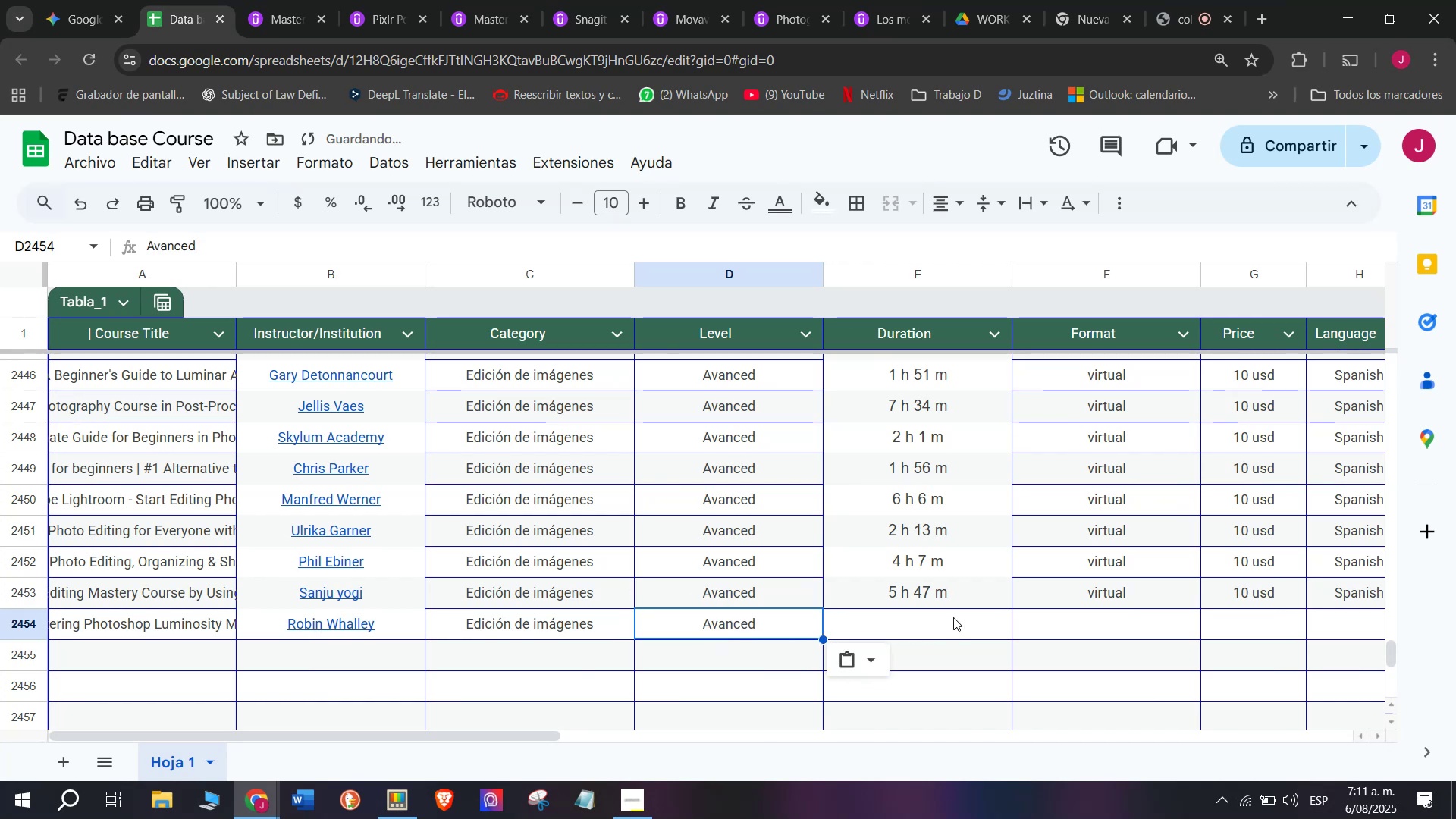 
key(Control+V)
 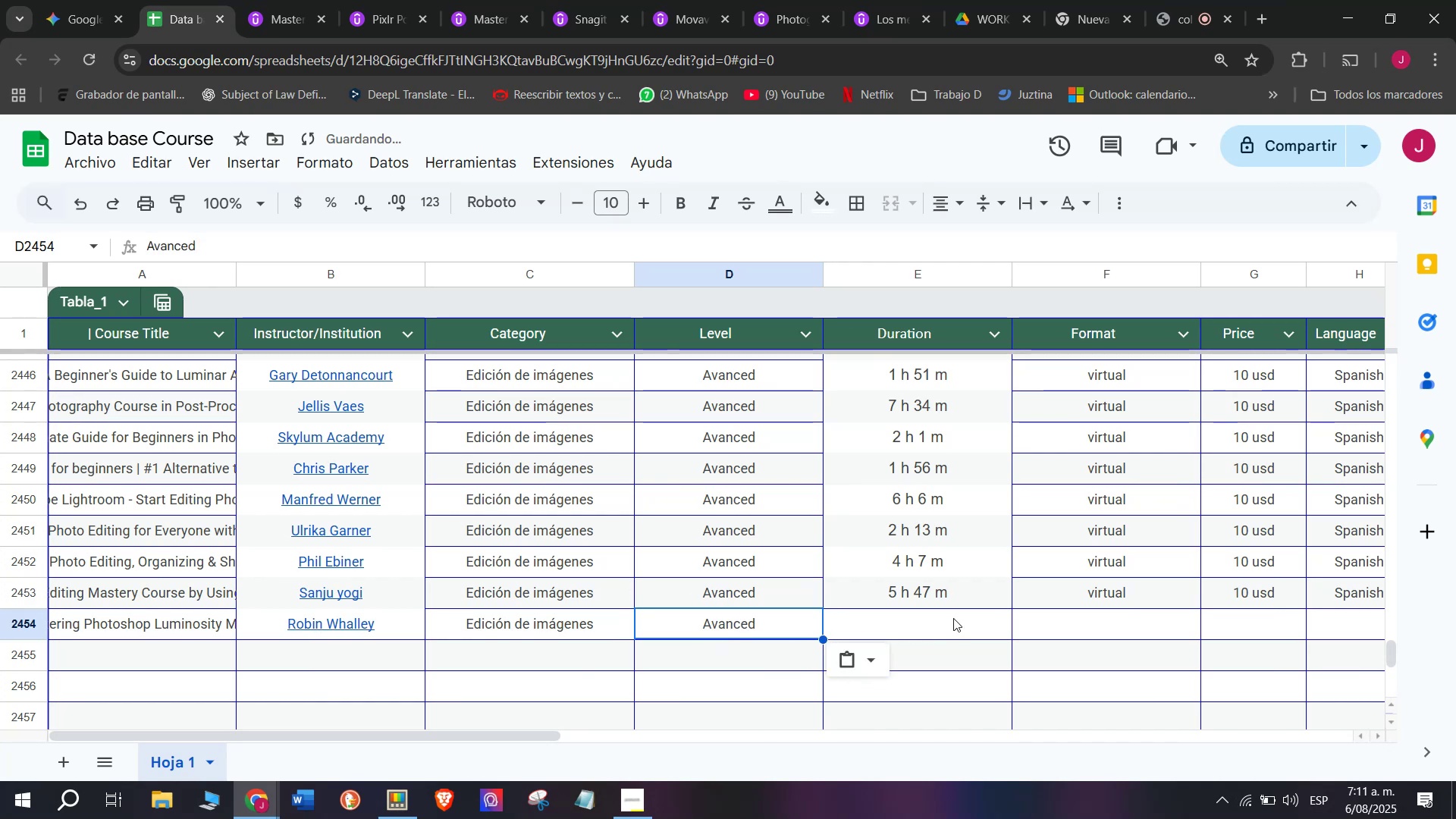 
left_click([953, 617])
 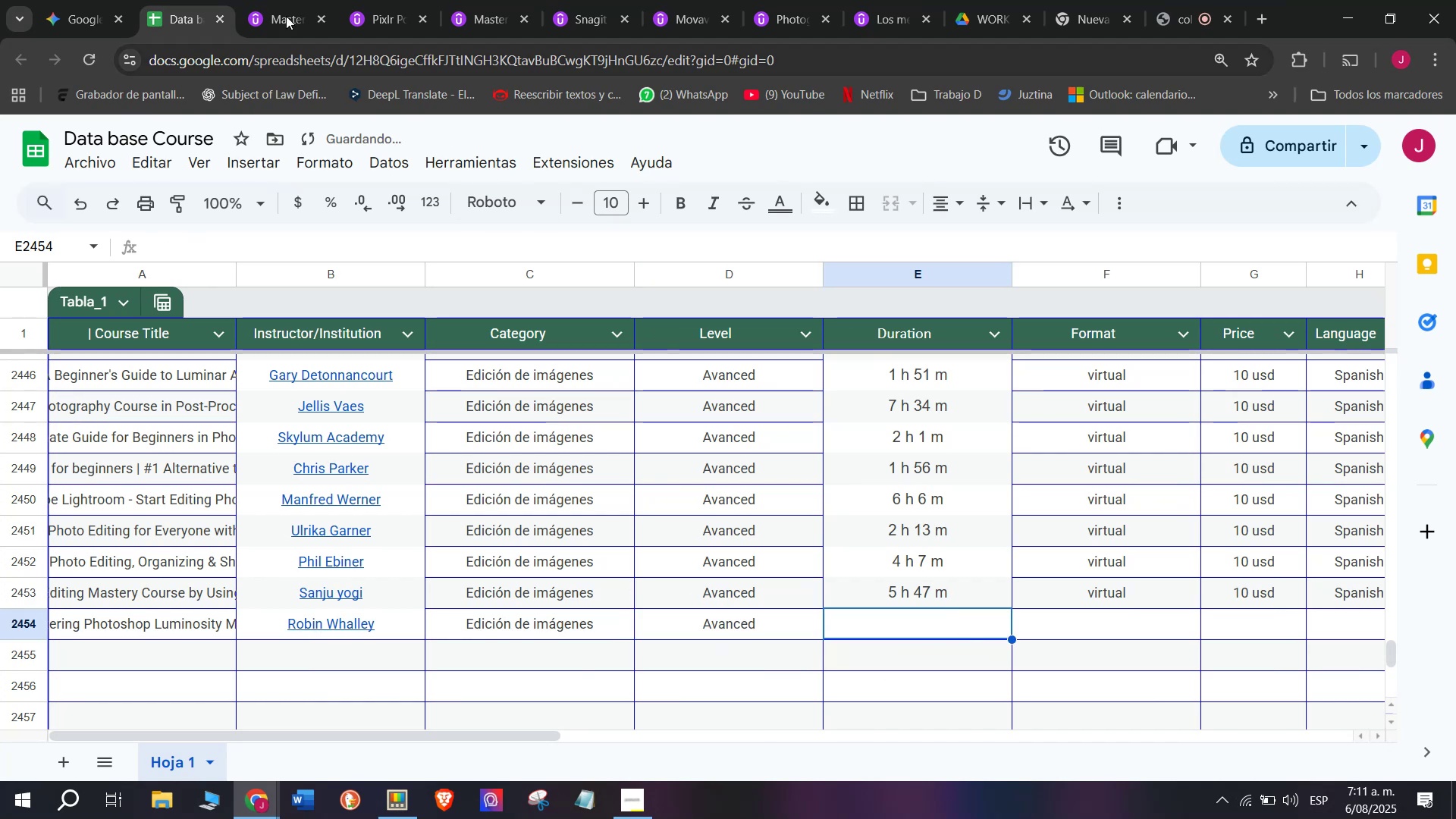 
left_click([253, 0])
 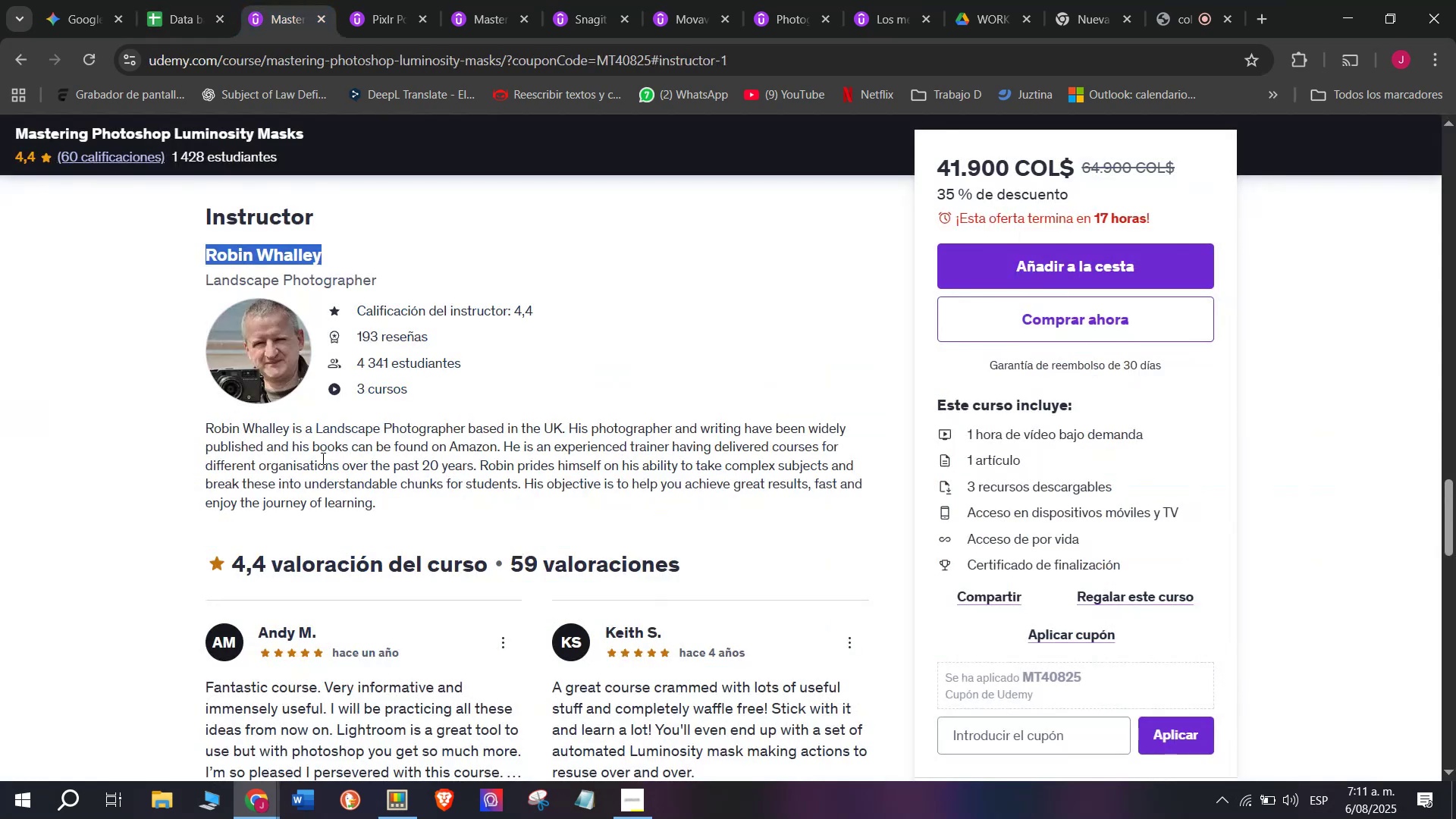 
scroll: coordinate [400, 656], scroll_direction: up, amount: 7.0
 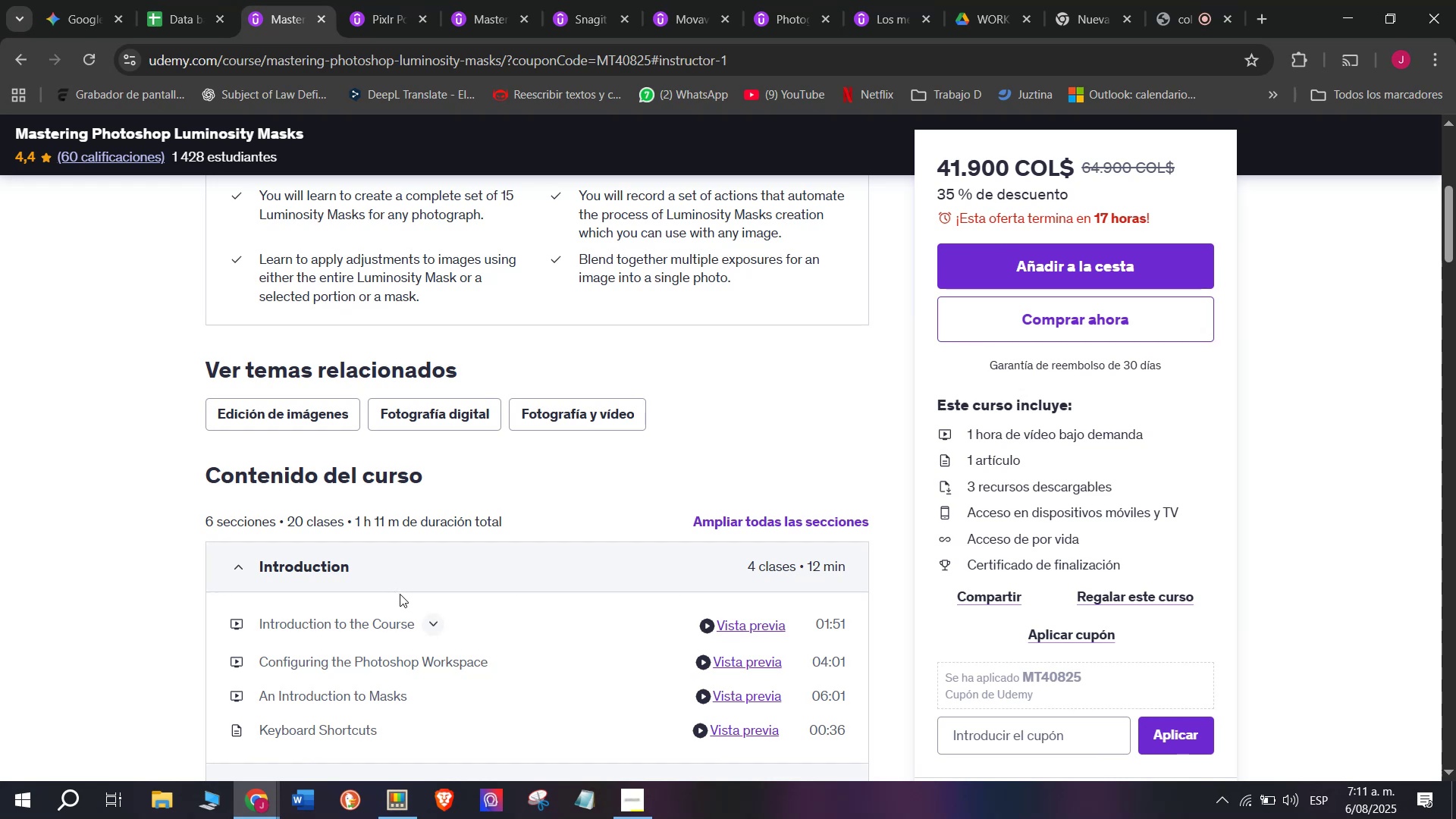 
left_click_drag(start_coordinate=[401, 525], to_coordinate=[353, 526])
 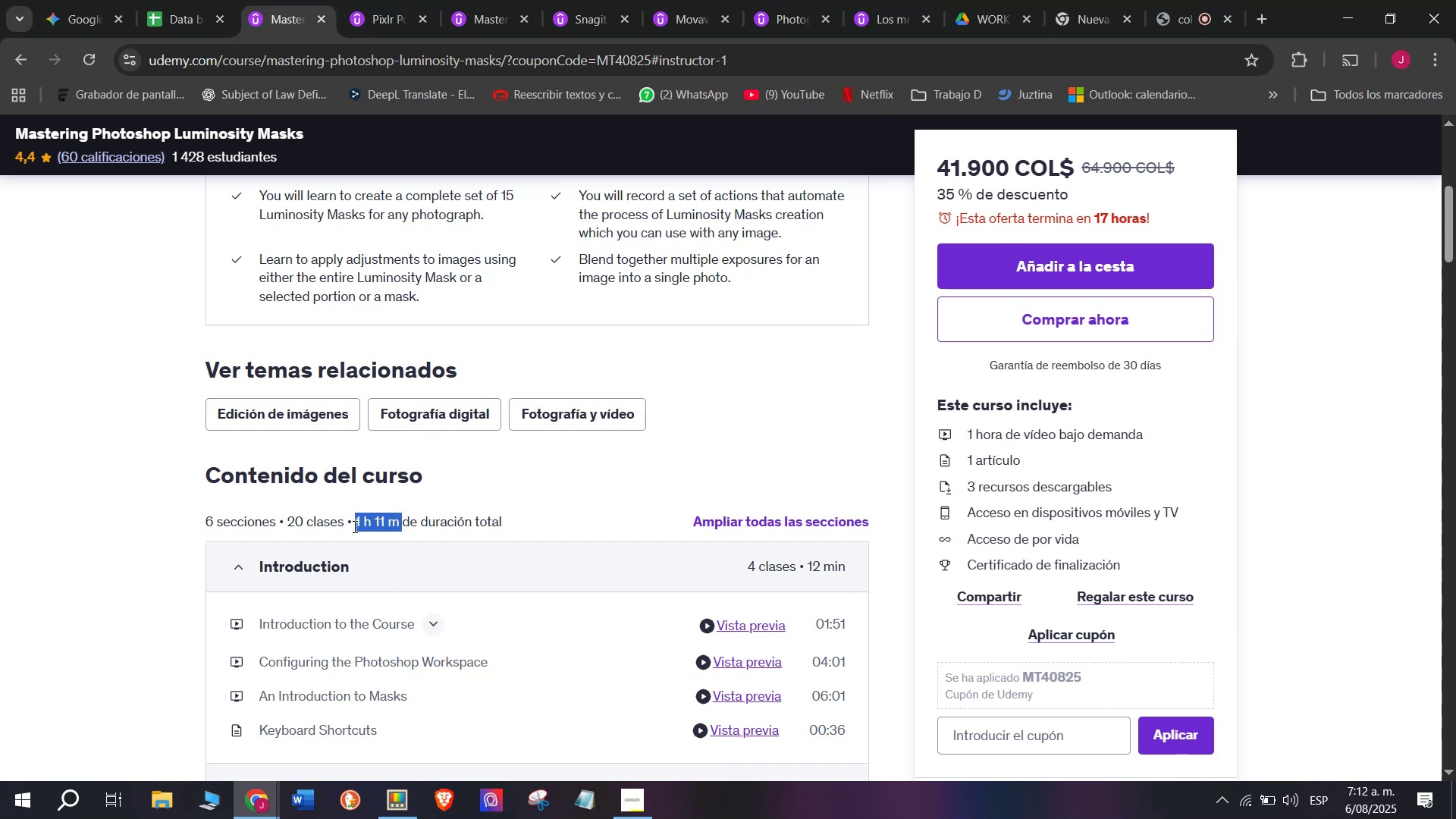 
key(Control+ControlLeft)
 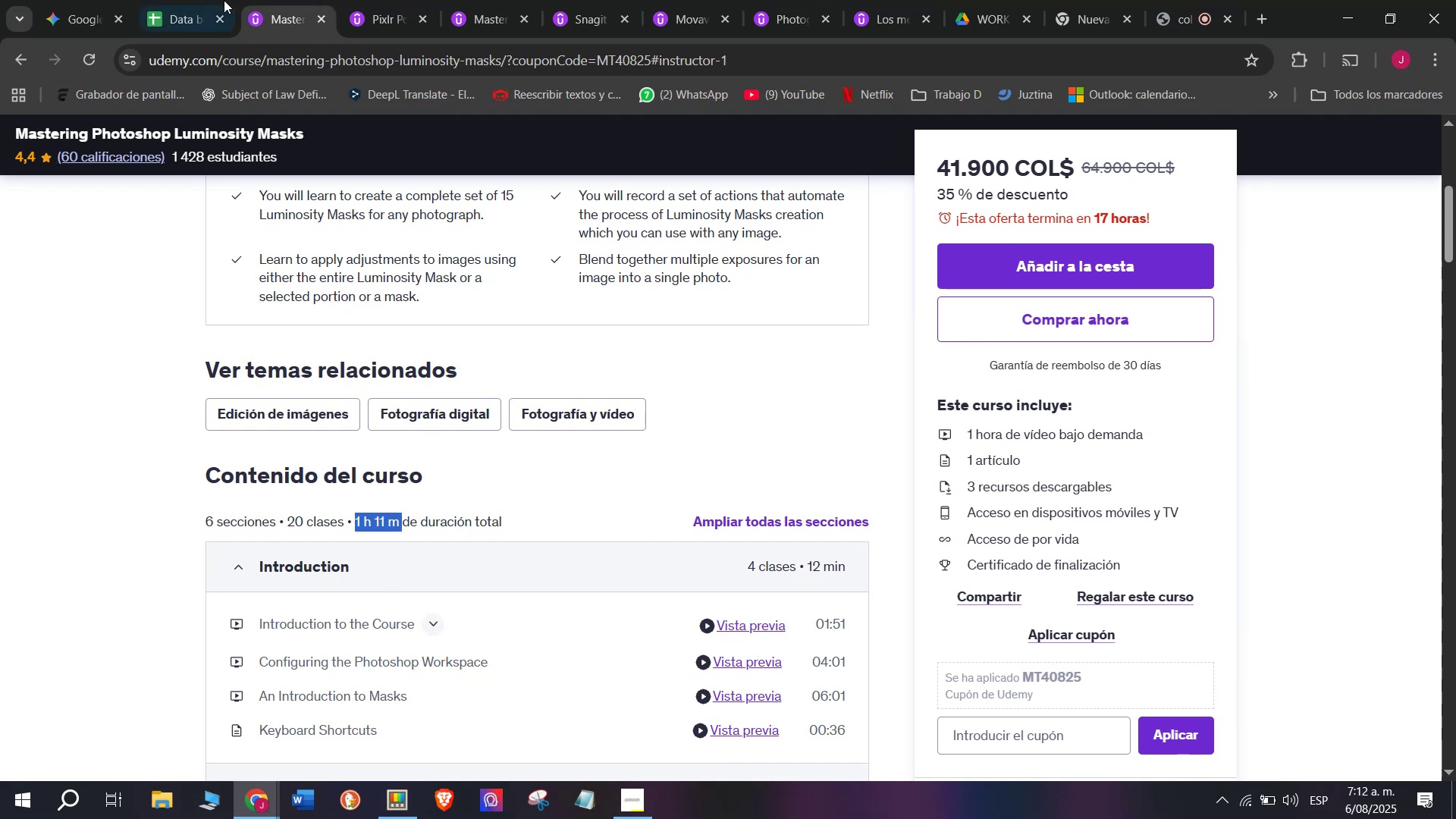 
key(Break)
 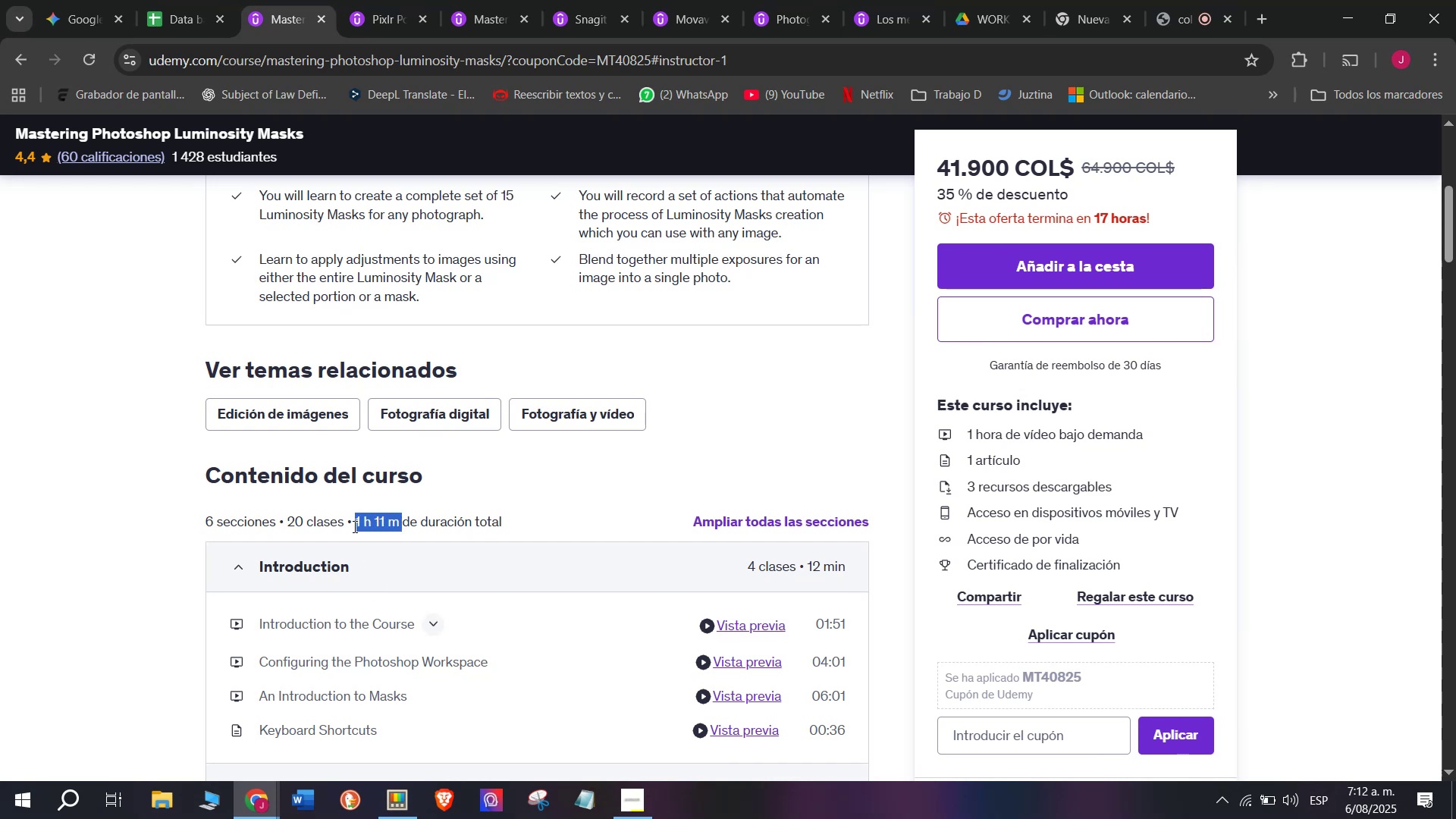 
key(Control+C)
 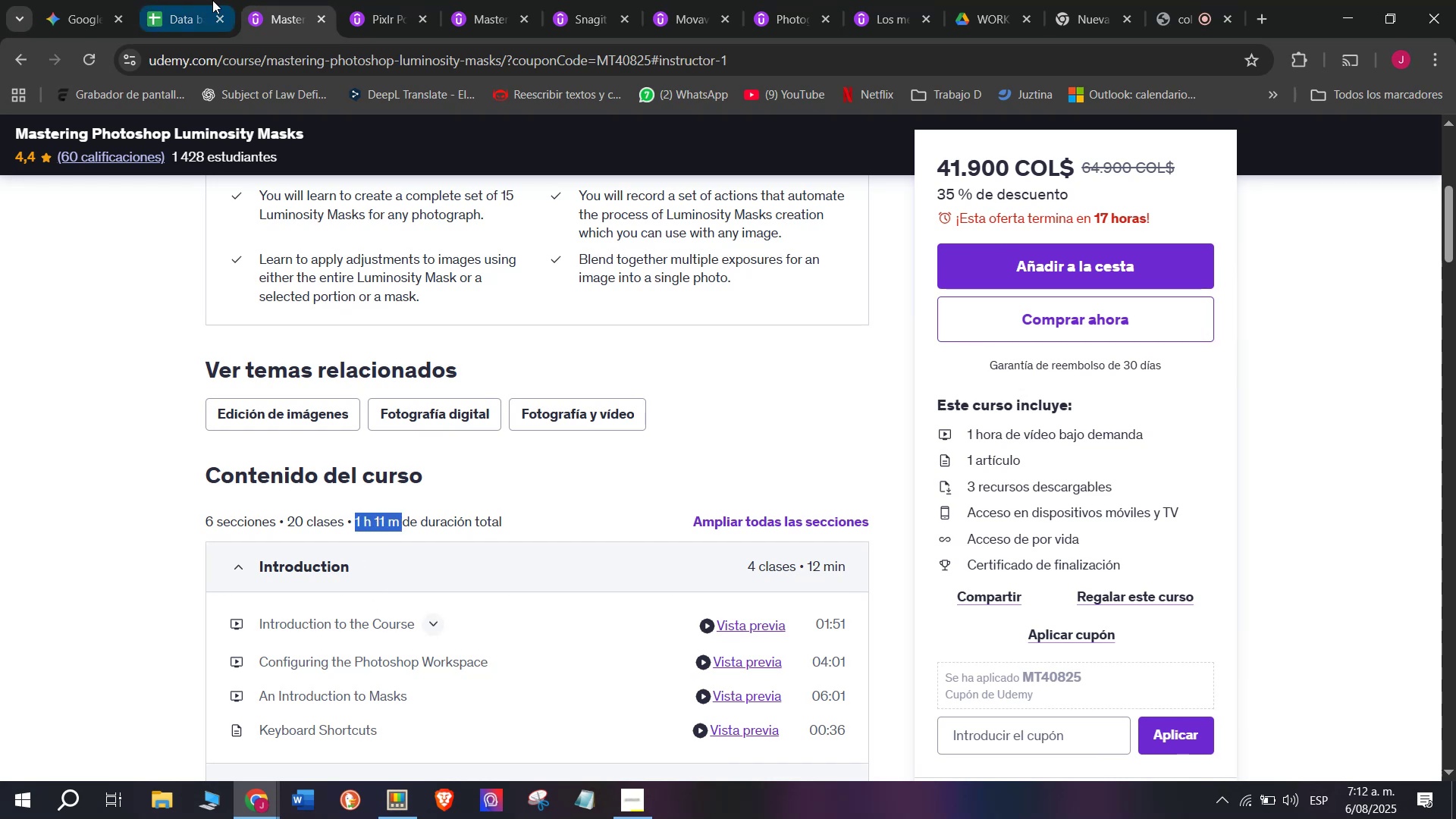 
left_click([199, 0])
 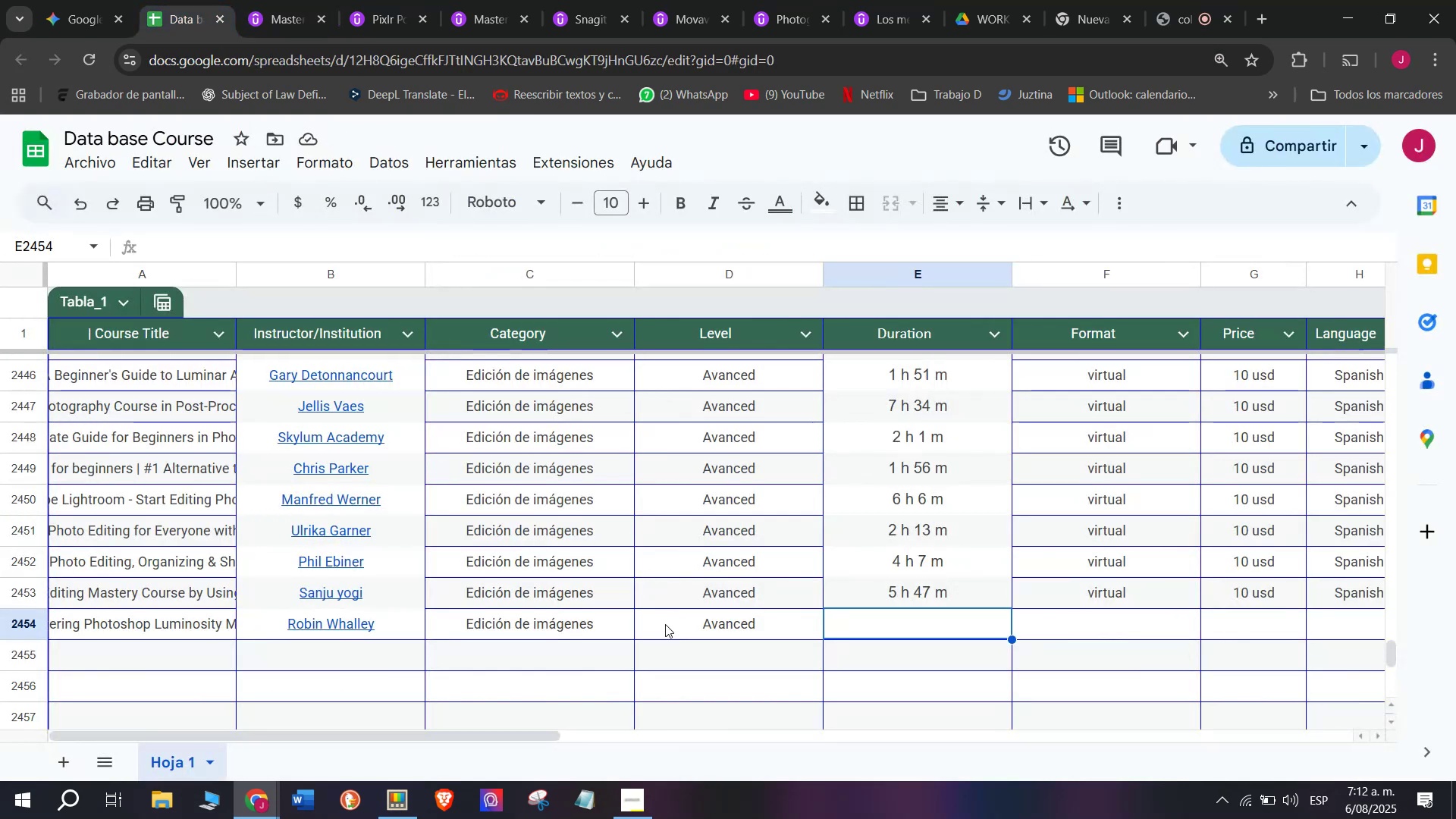 
key(Z)
 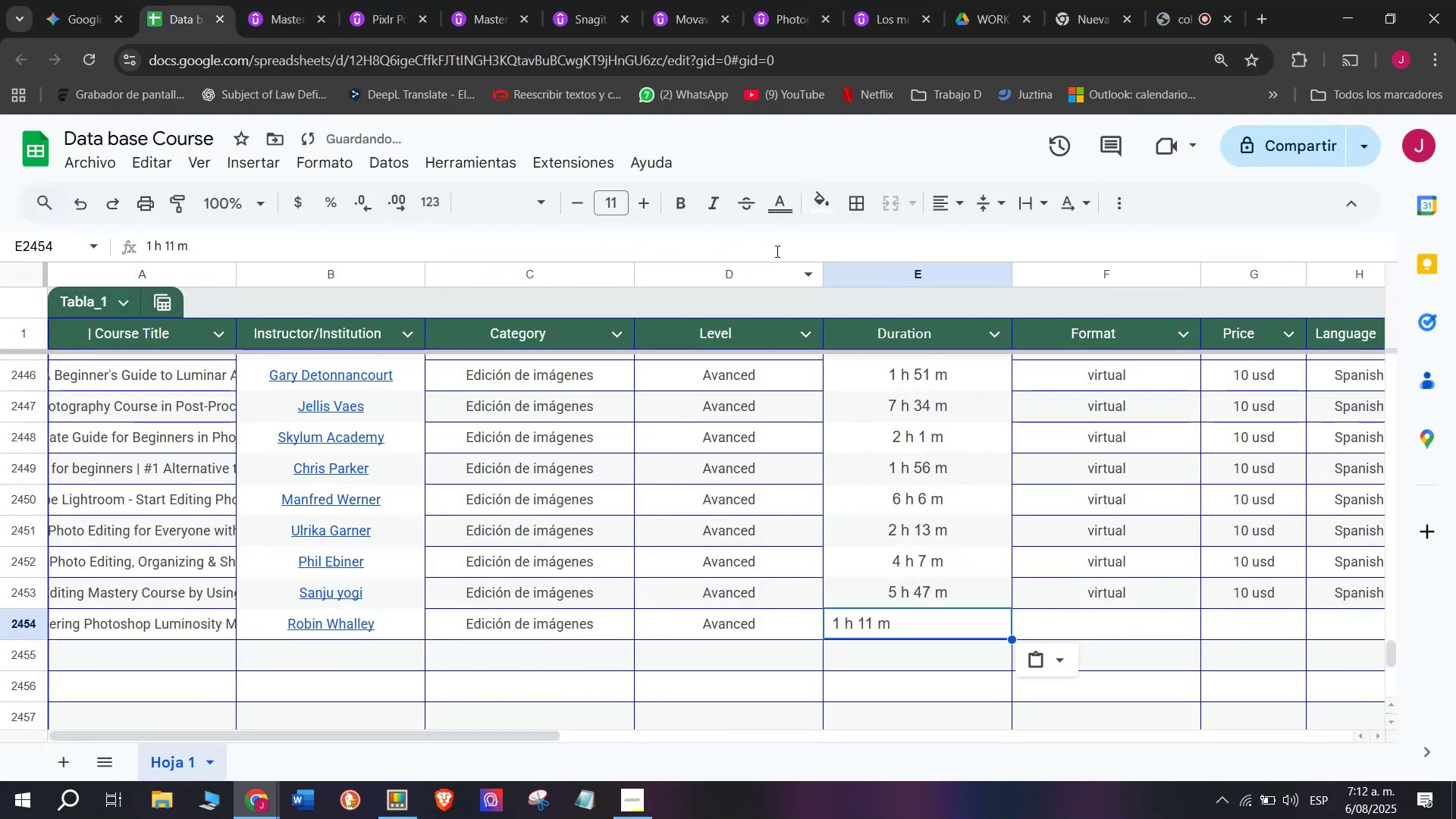 
key(Control+V)
 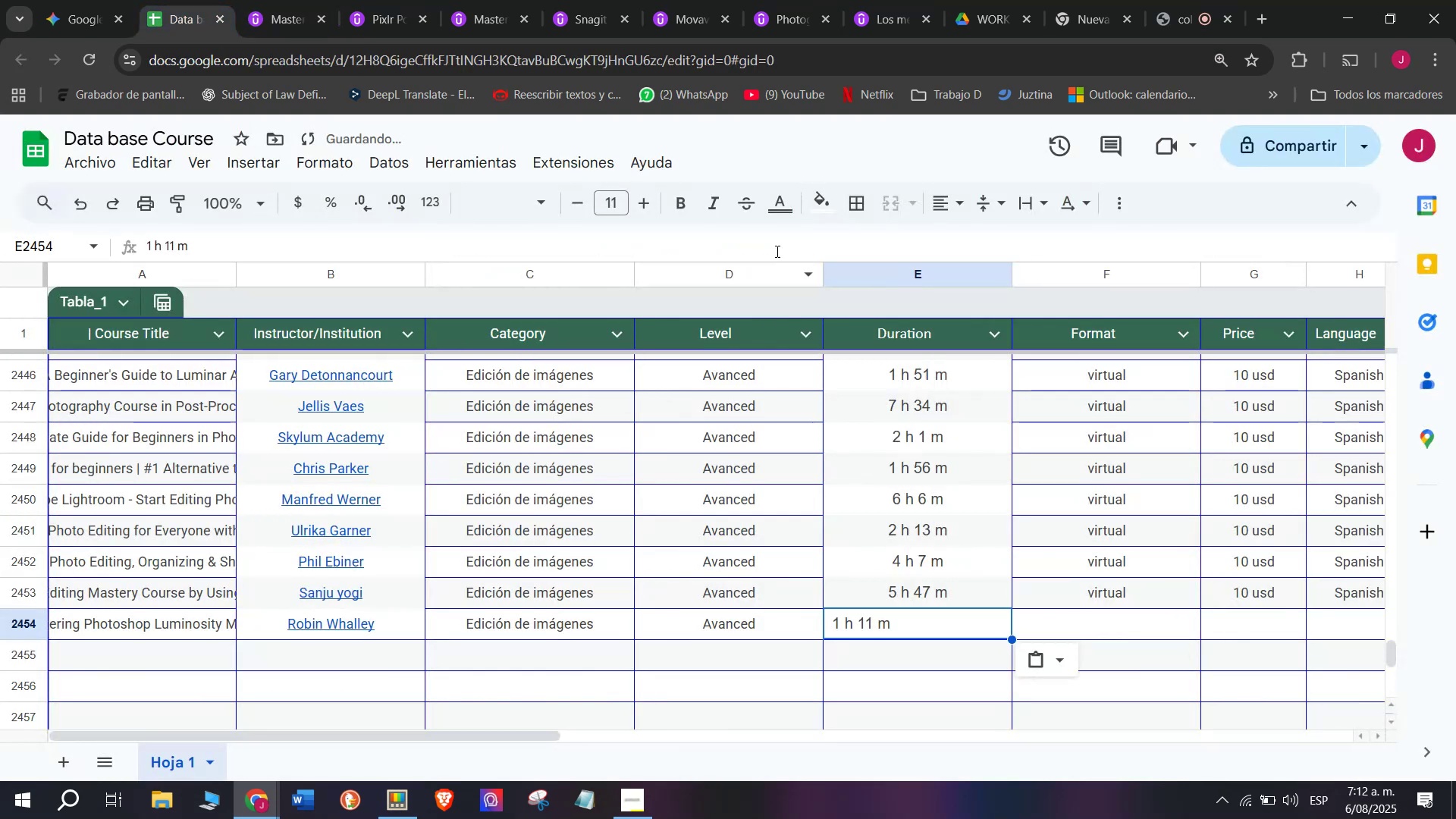 
key(Control+ControlLeft)
 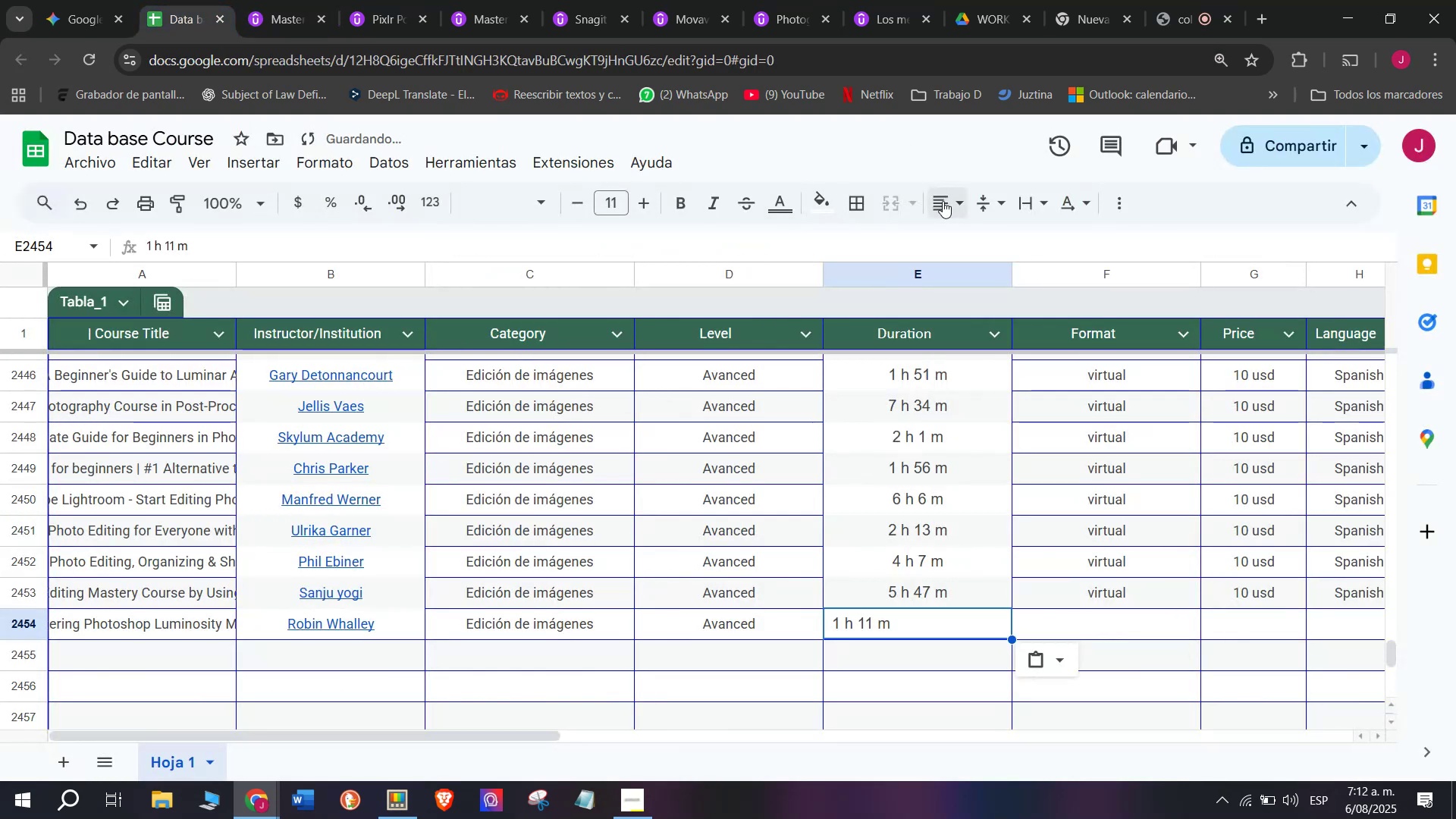 
left_click([944, 205])
 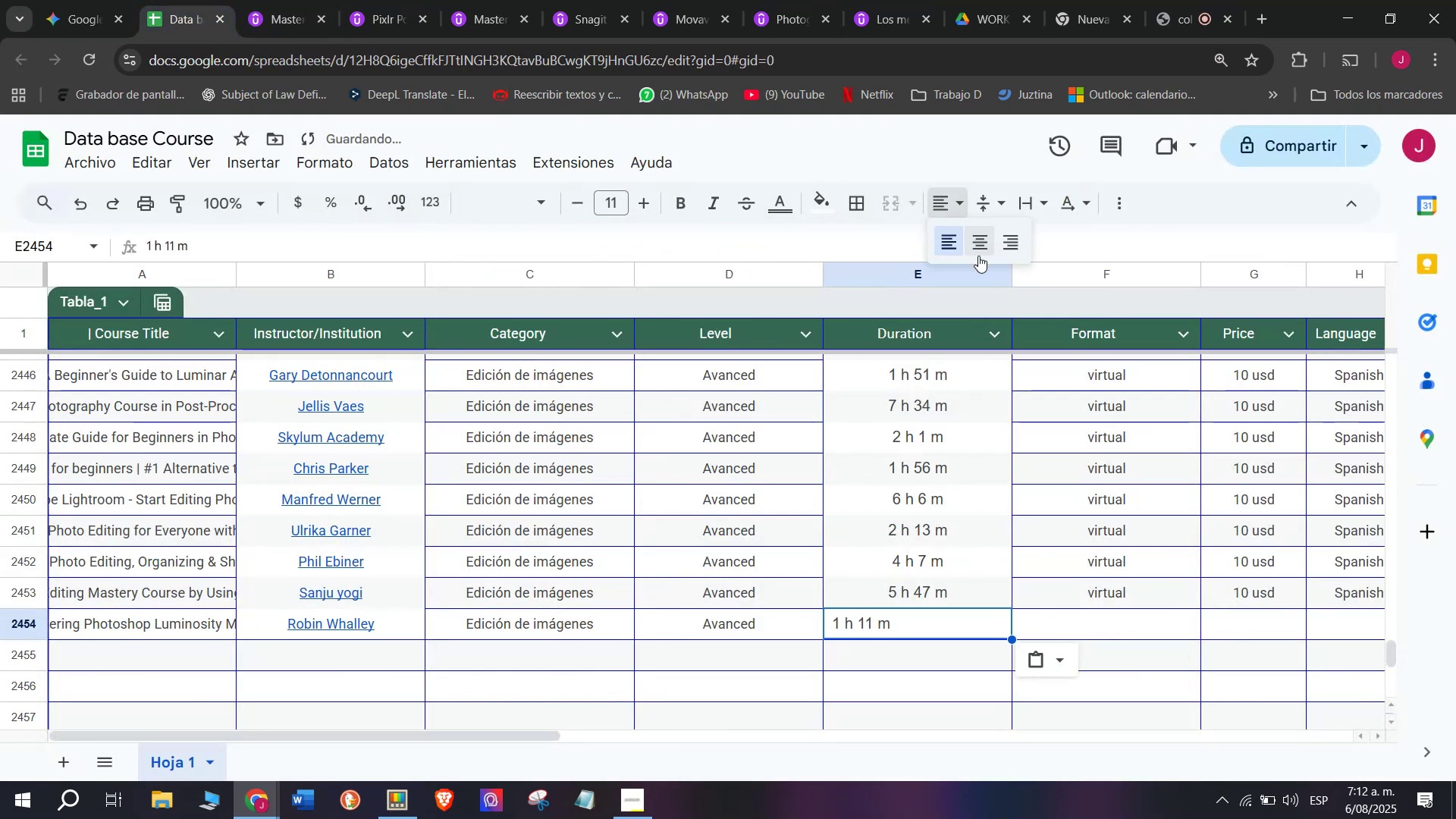 
left_click([978, 256])
 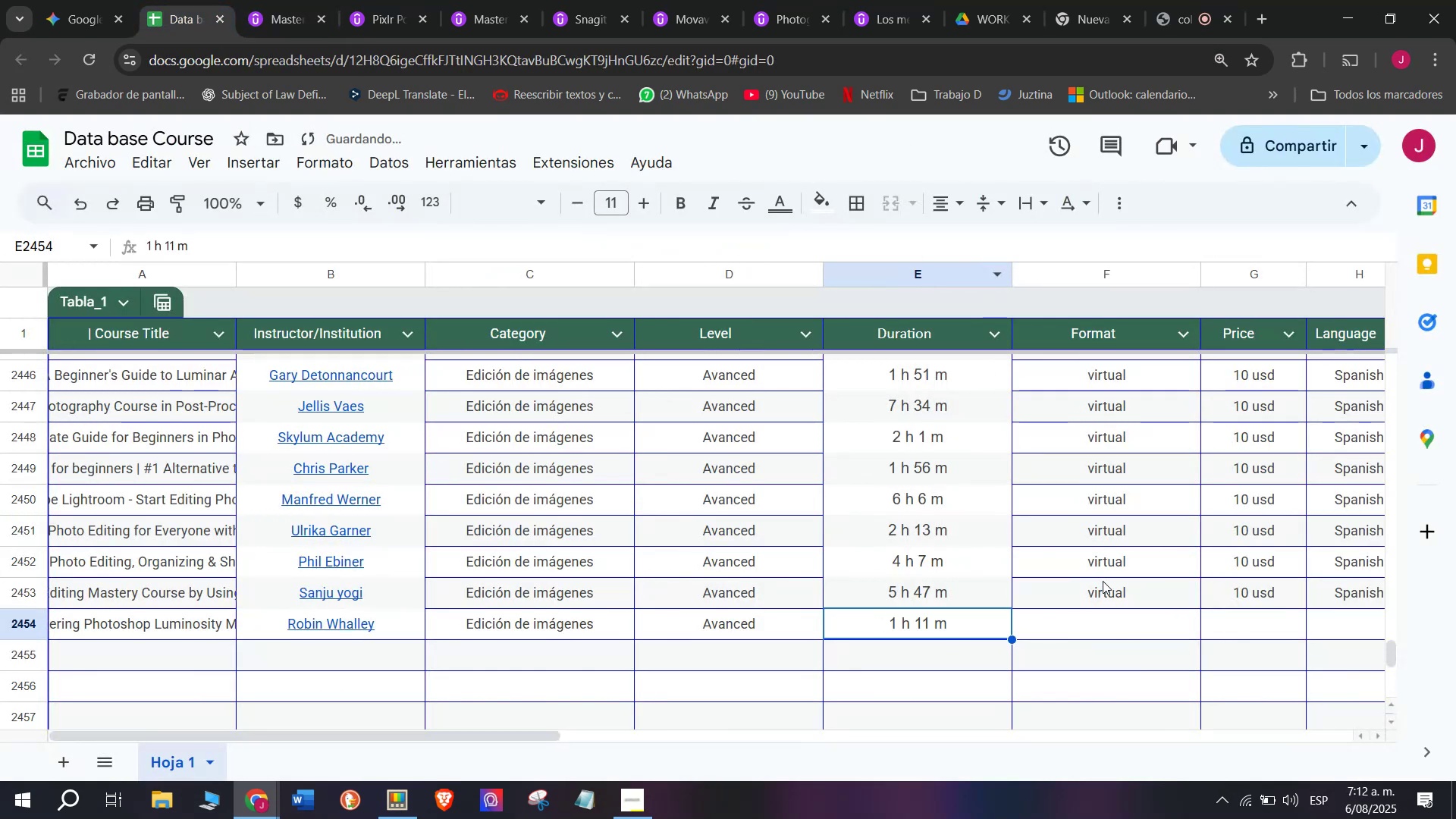 
left_click([1103, 588])
 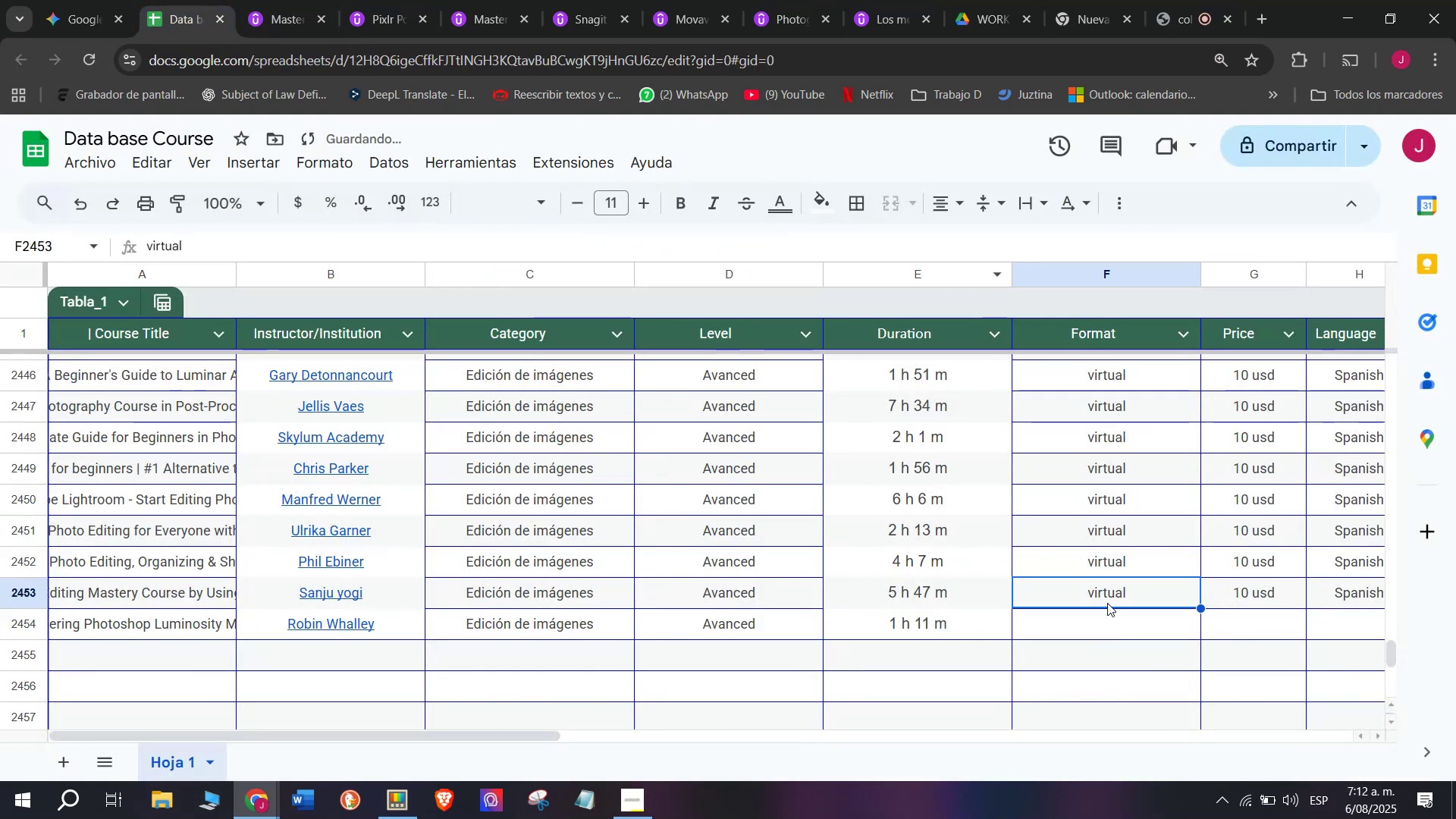 
key(Break)
 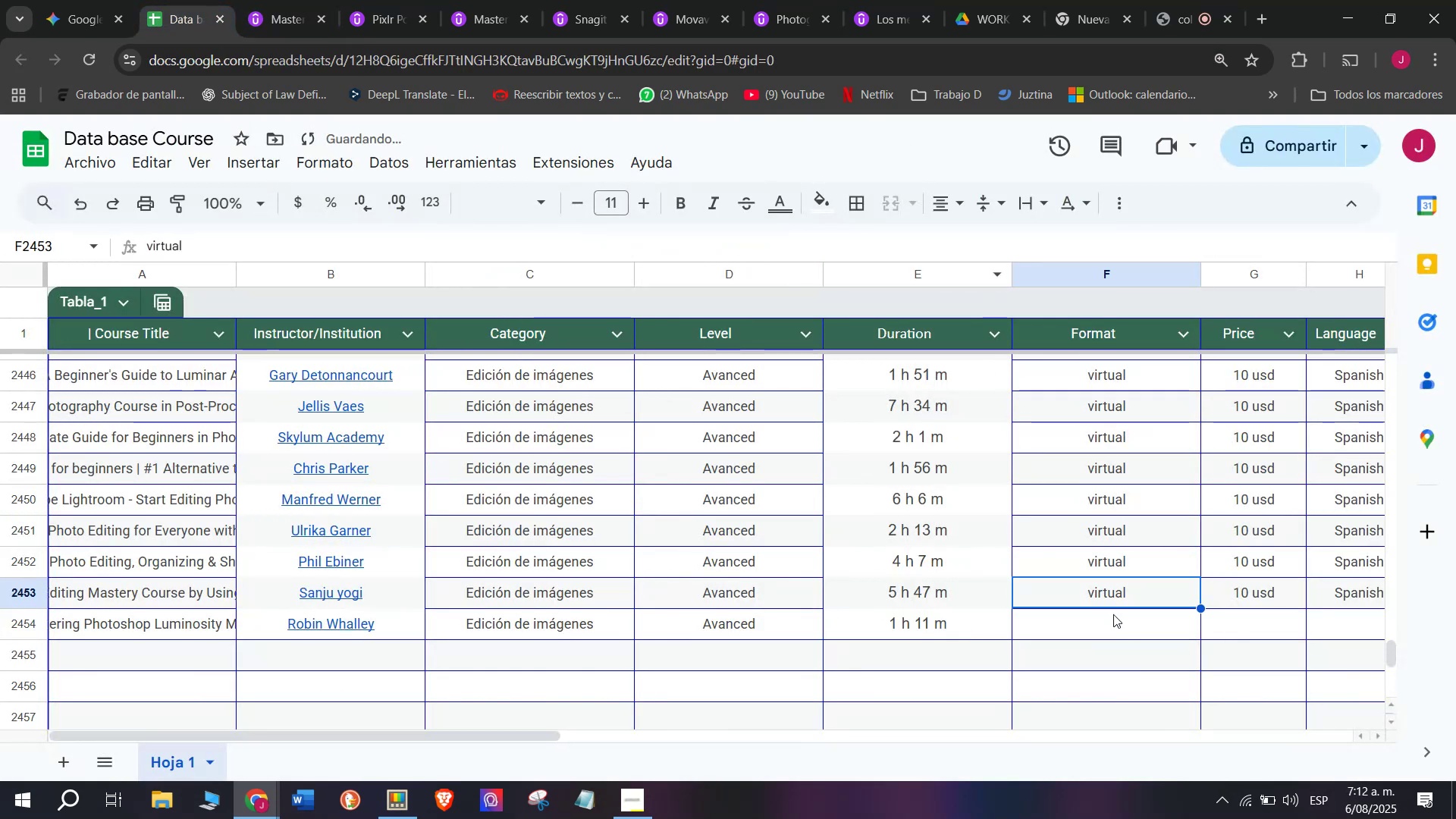 
key(Control+ControlLeft)
 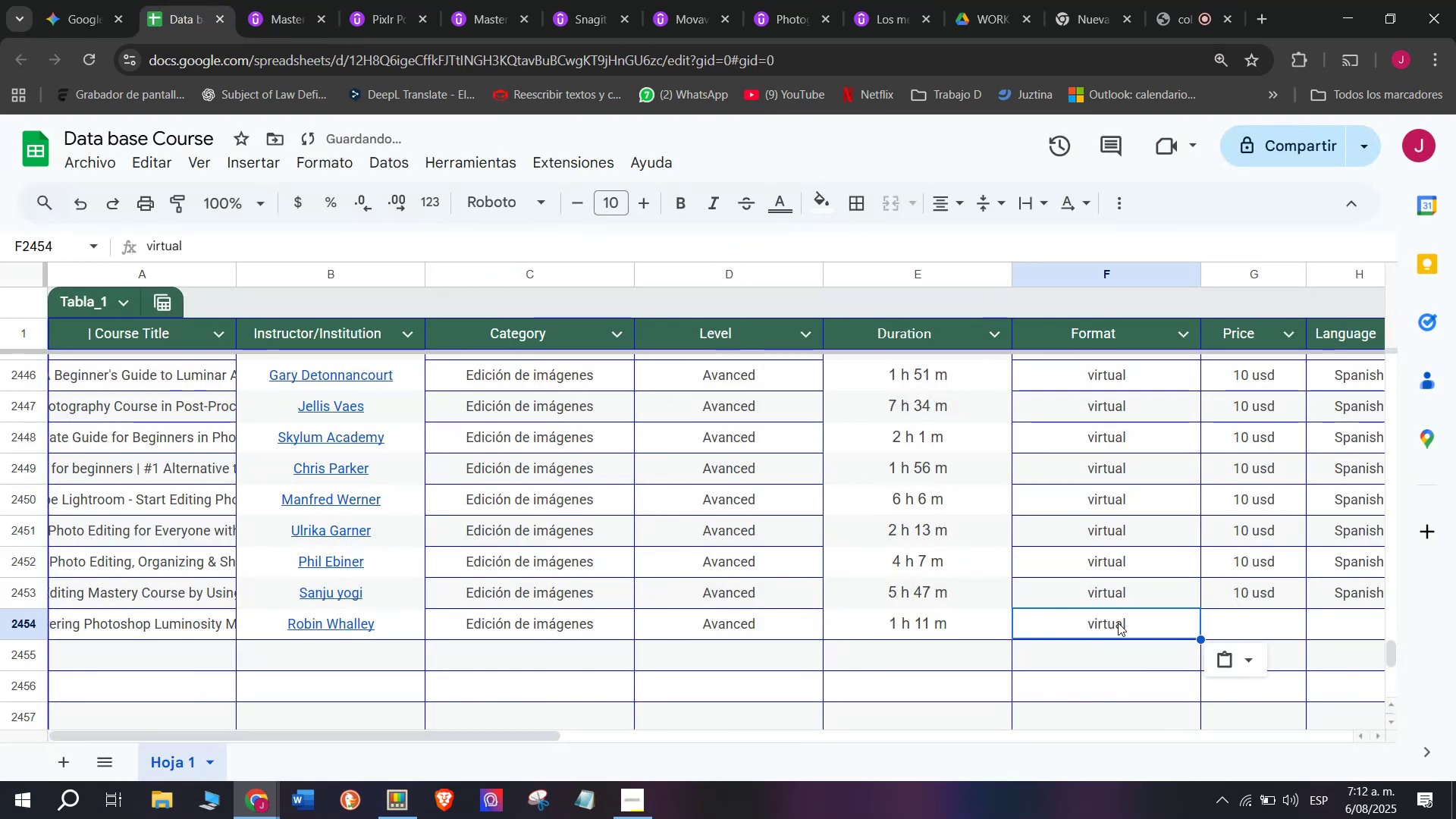 
key(Control+C)
 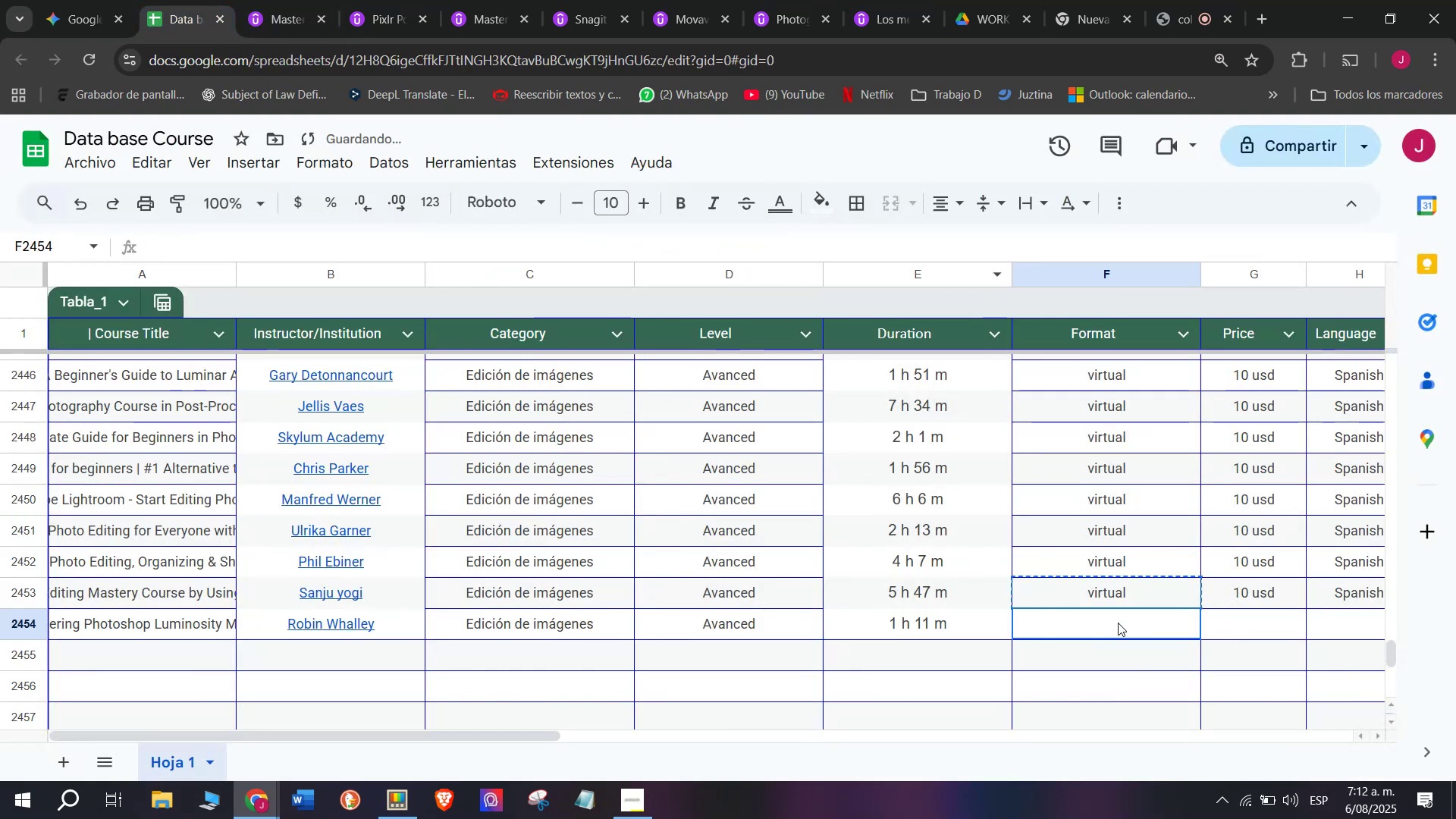 
double_click([1118, 623])
 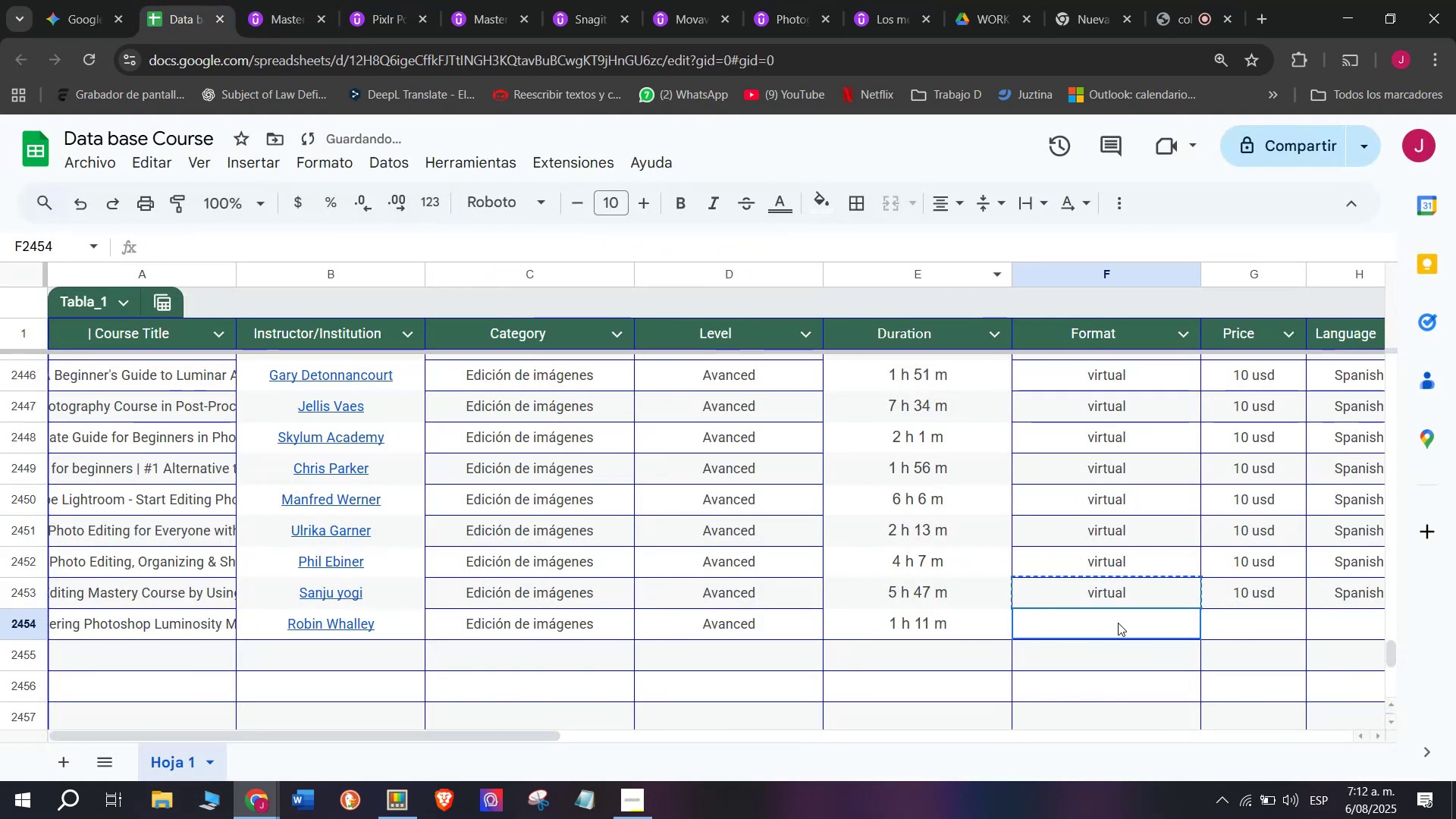 
key(Z)
 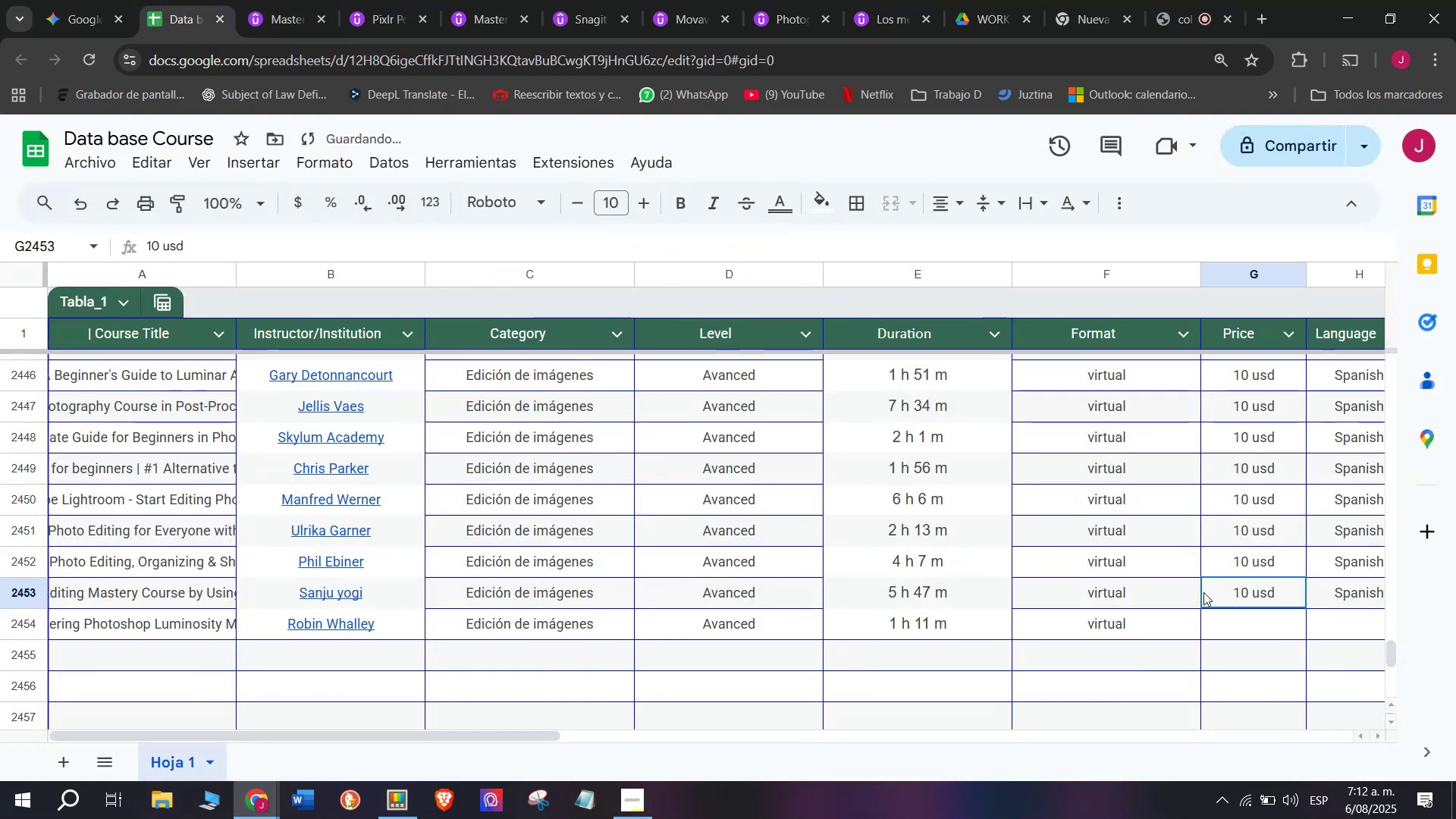 
key(Control+ControlLeft)
 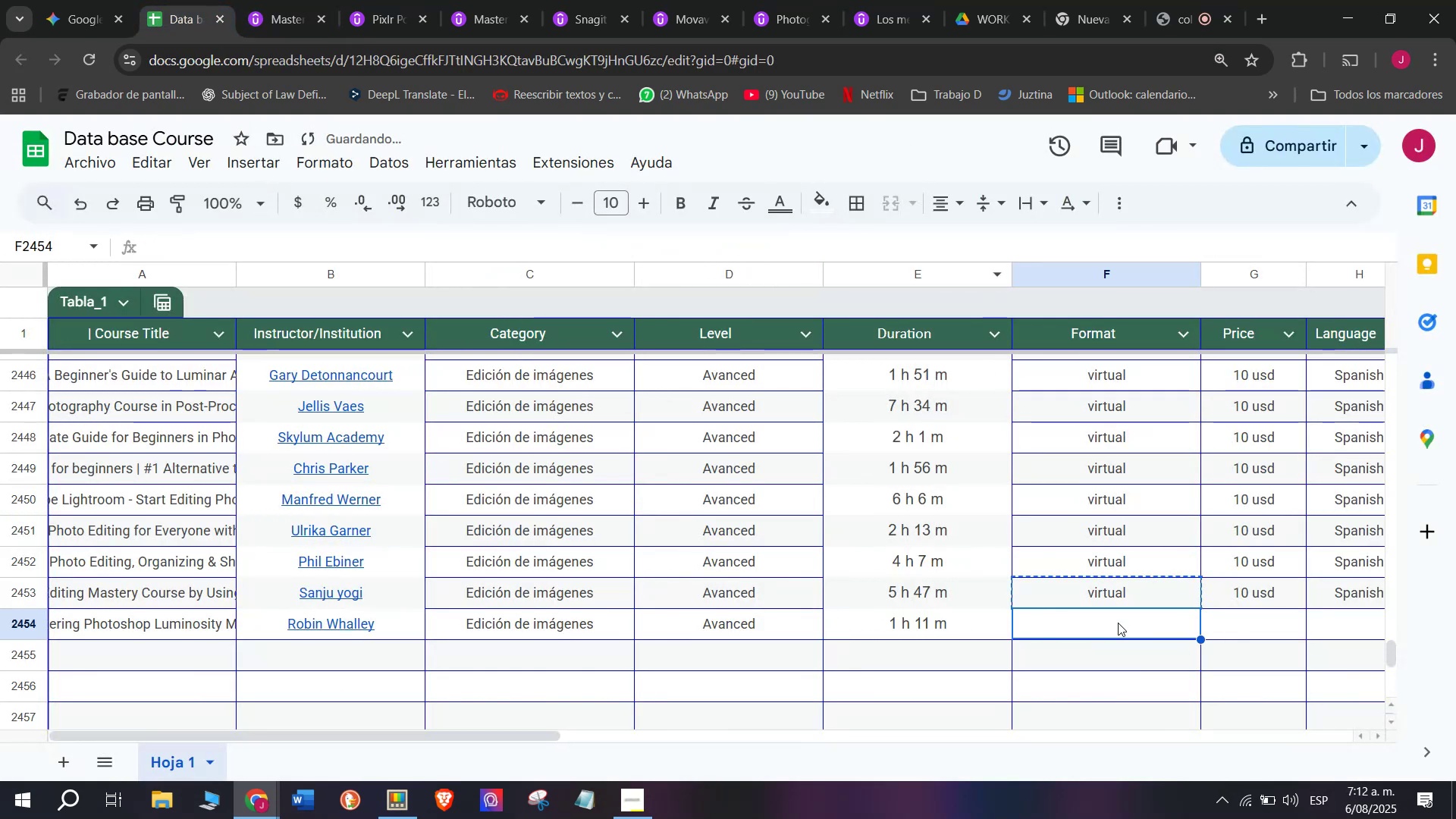 
key(Control+V)
 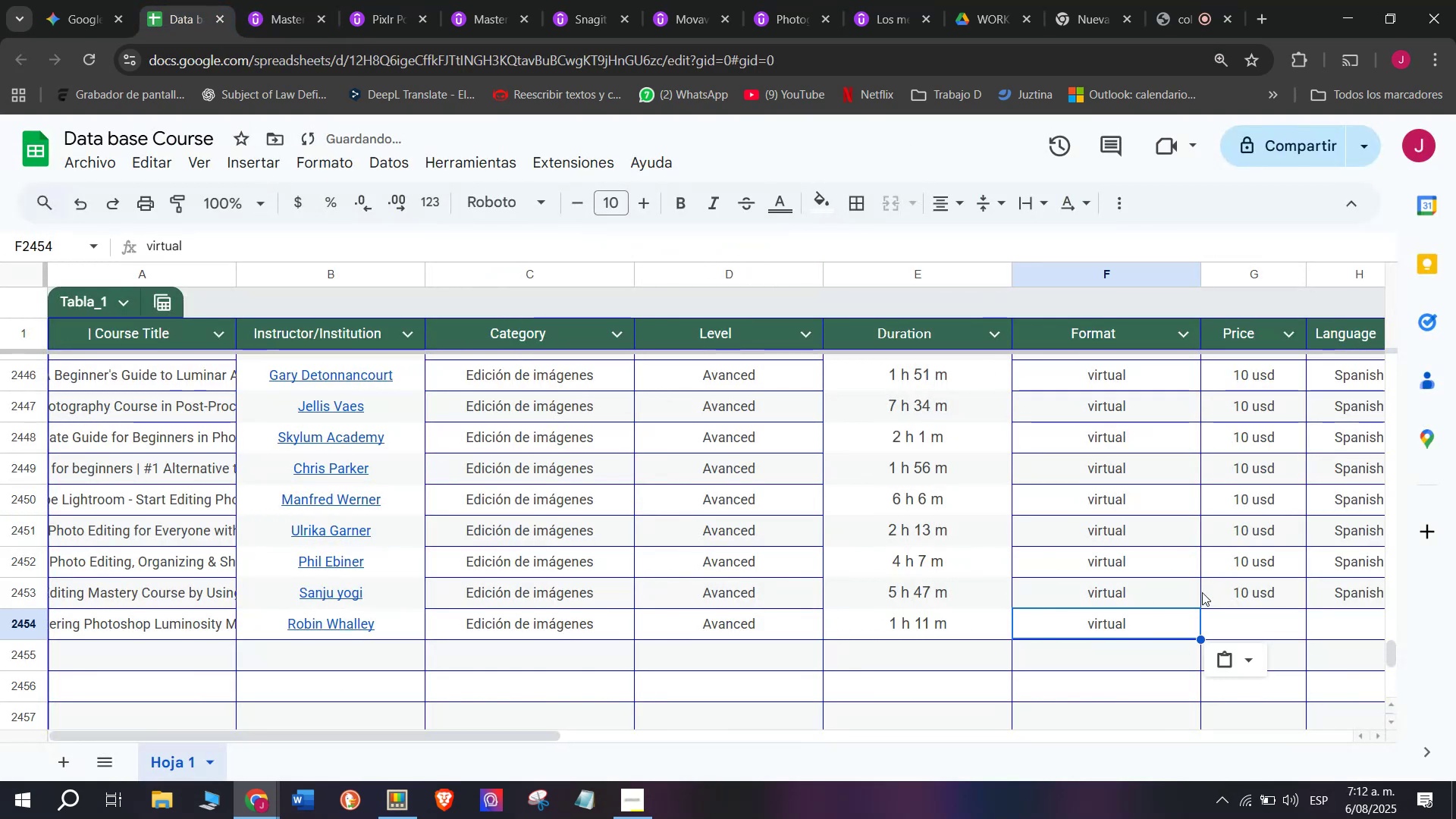 
left_click([1203, 592])
 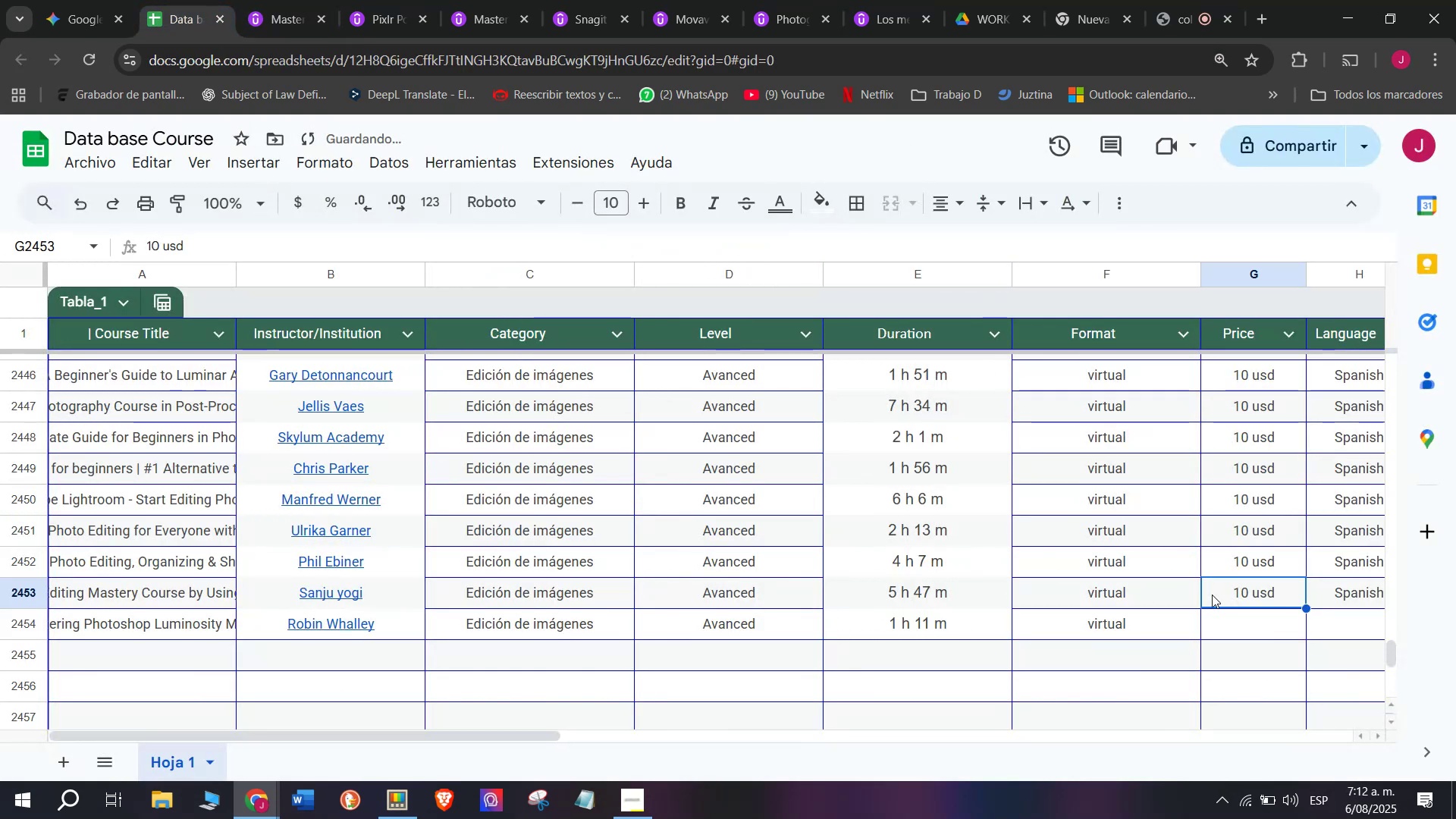 
key(Break)
 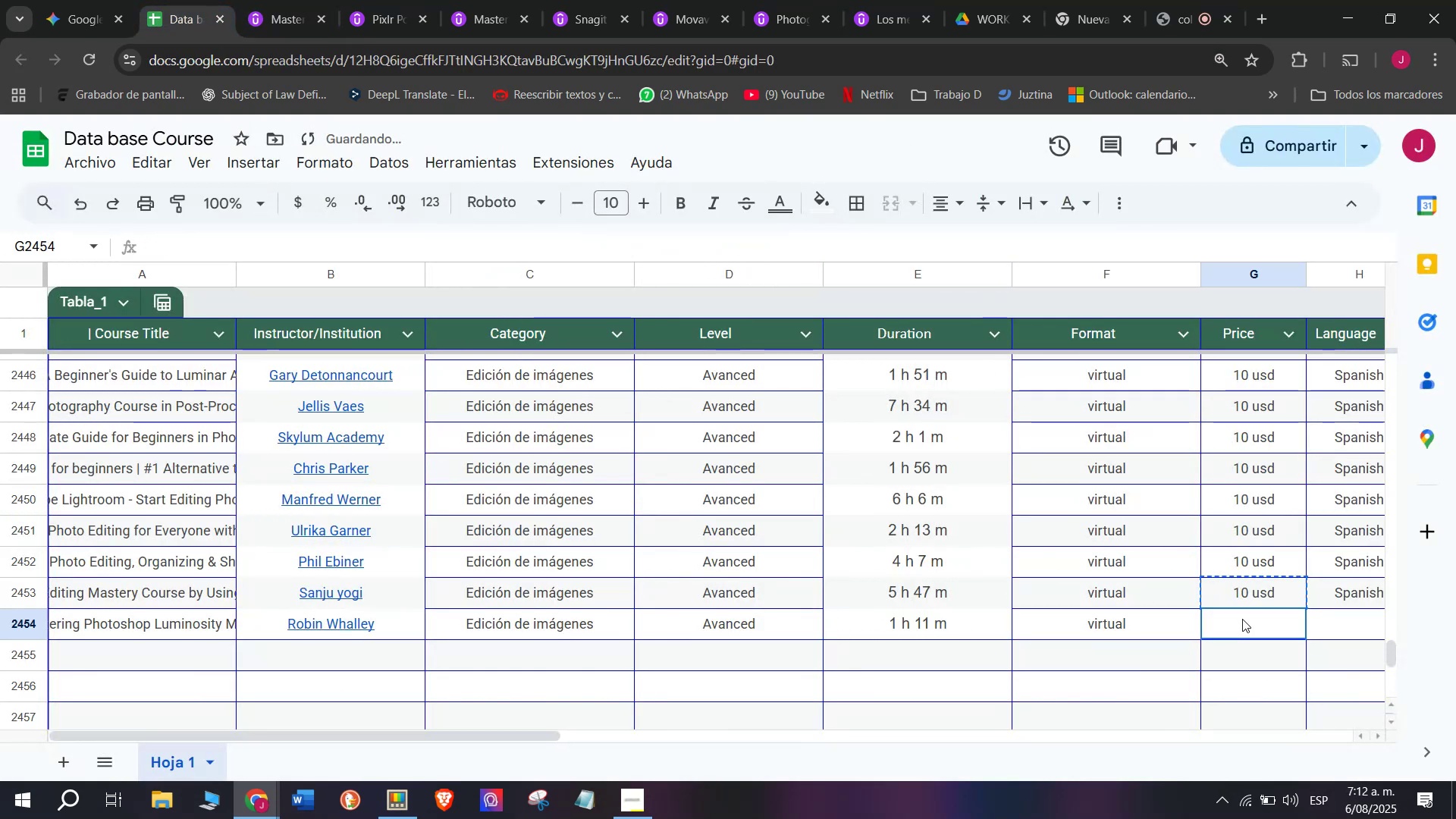 
key(Control+ControlLeft)
 